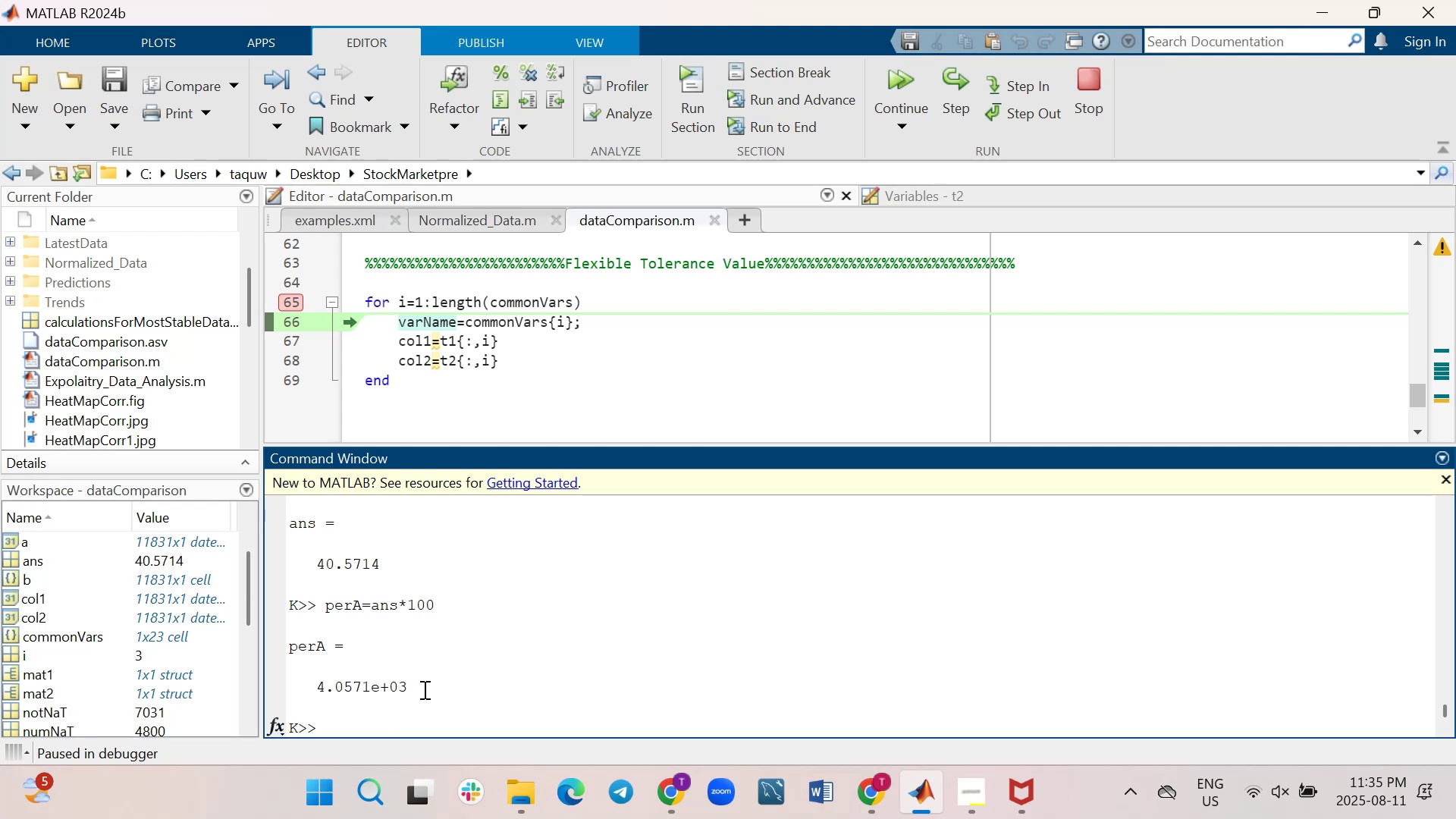 
wait(29.32)
 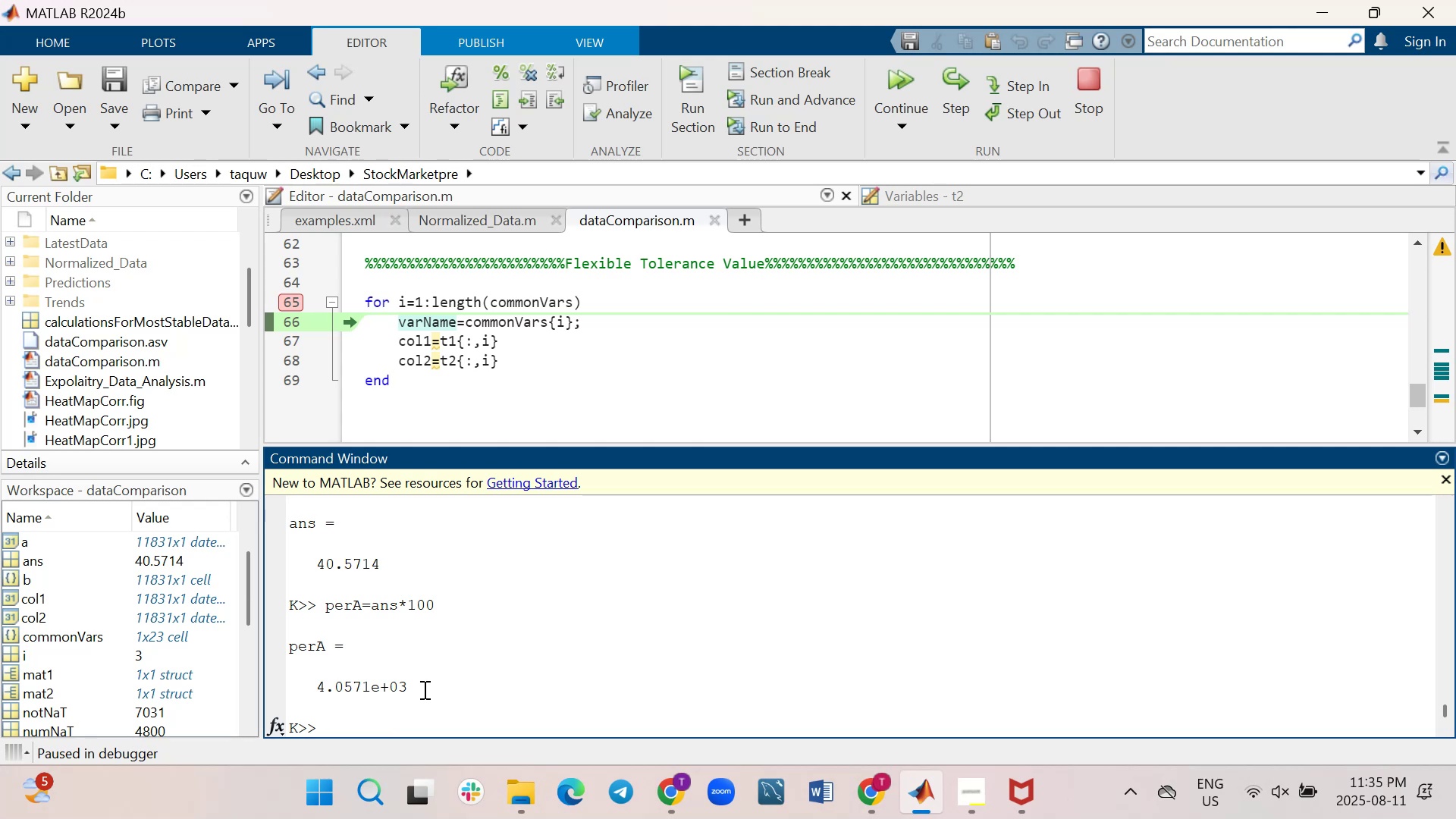 
scroll: coordinate [423, 689], scroll_direction: up, amount: 2.0
 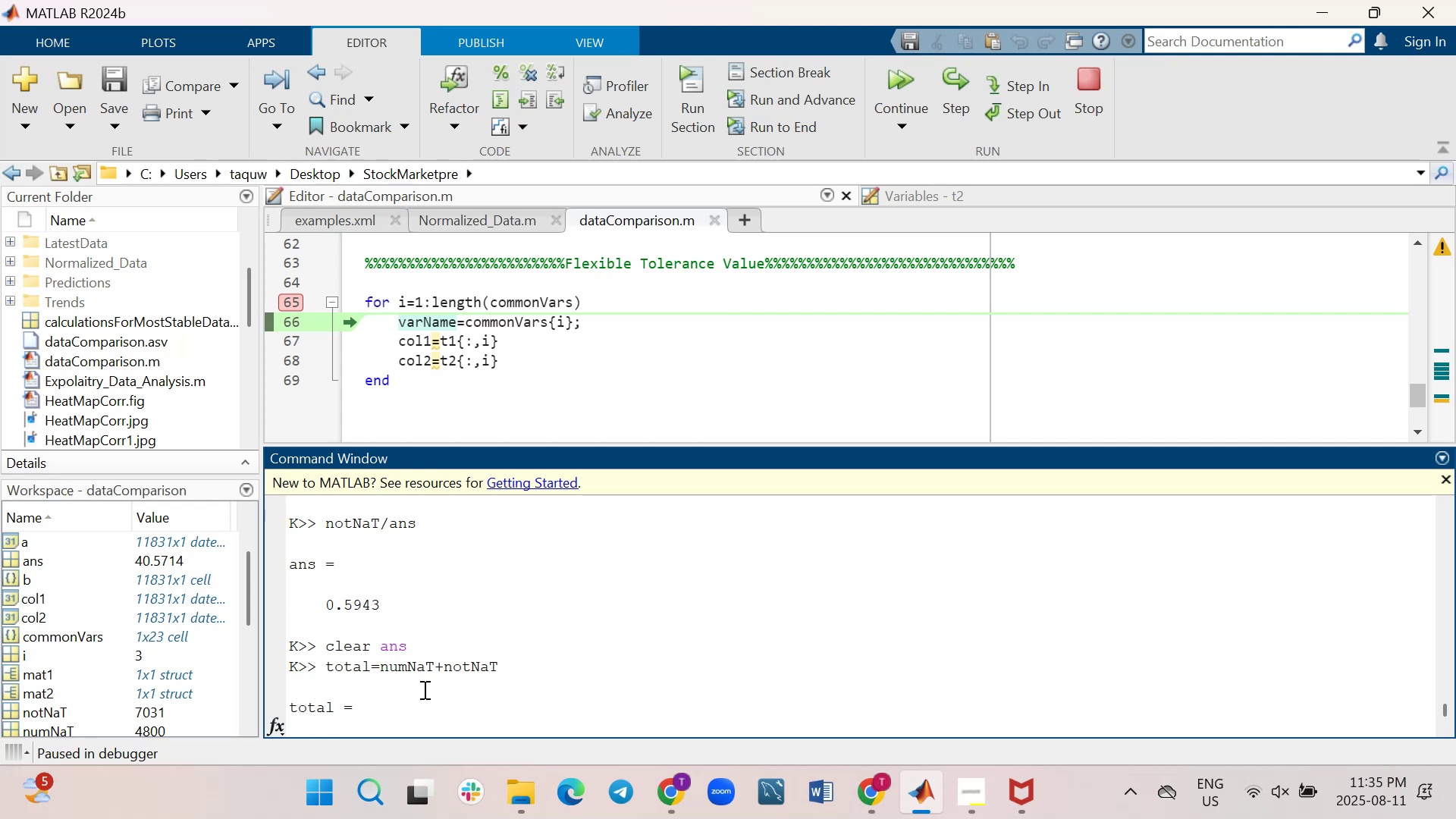 
wait(8.62)
 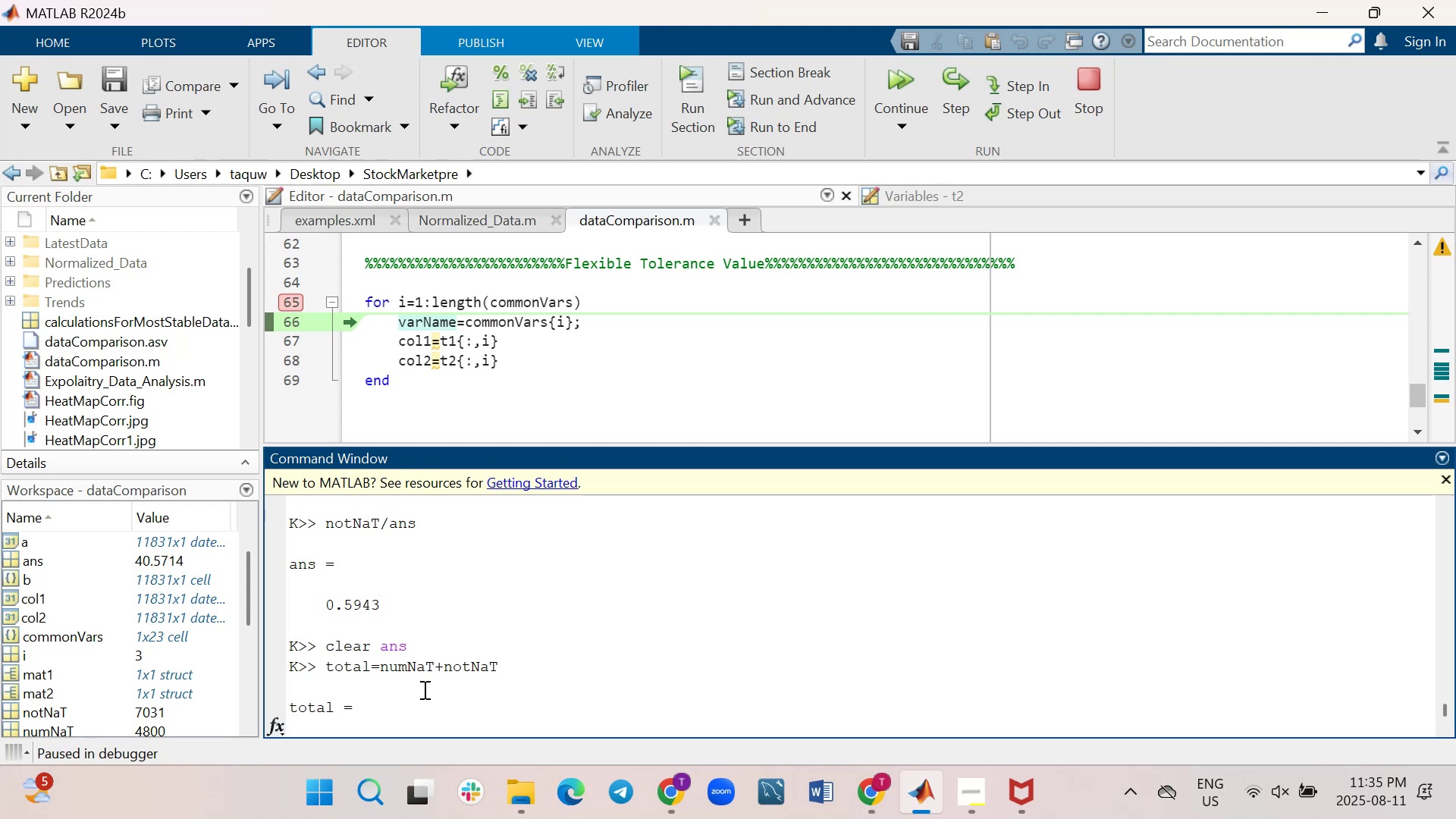 
scroll: coordinate [423, 689], scroll_direction: down, amount: 7.0
 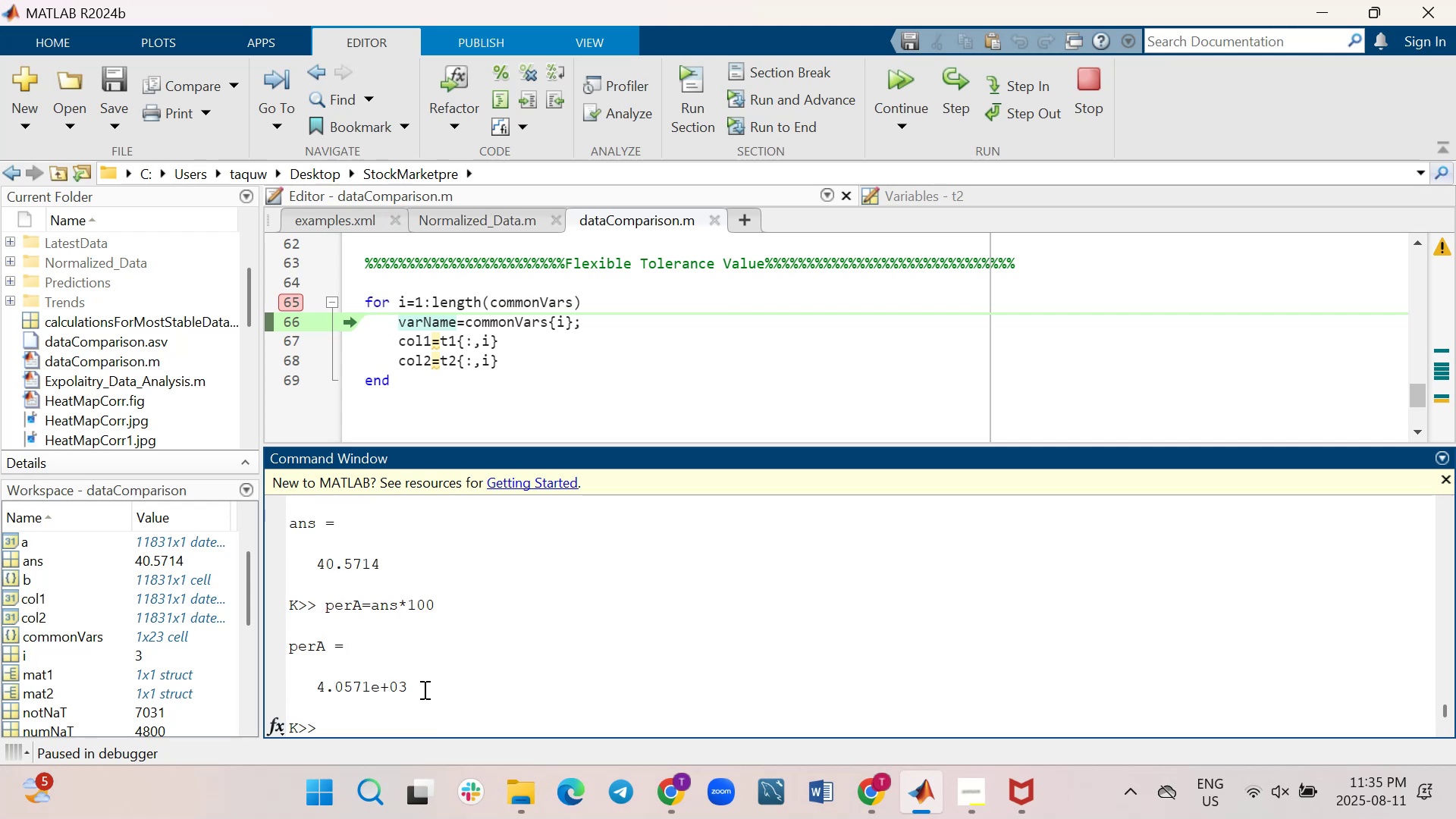 
type(perB=)
 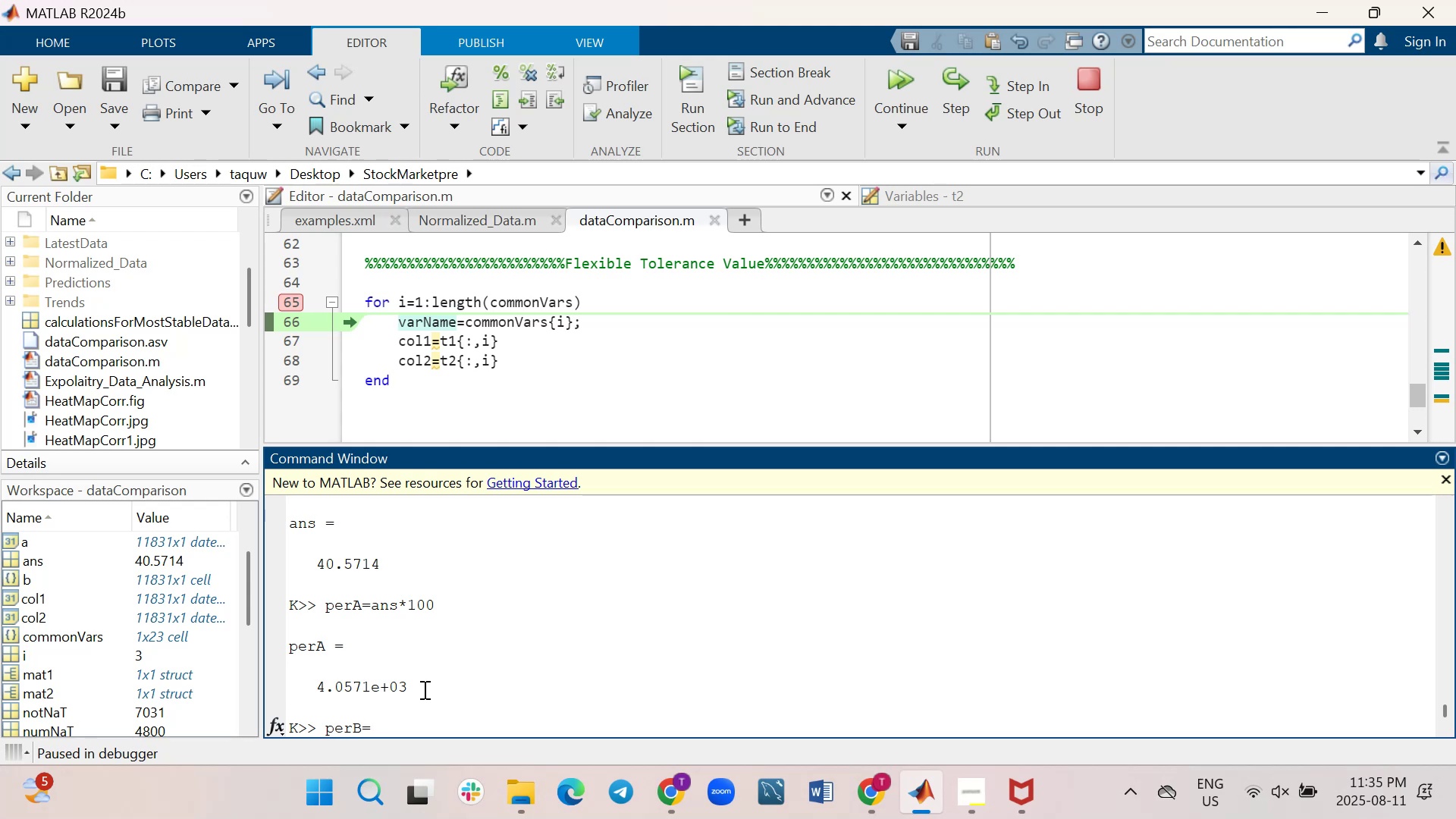 
key(ArrowUp)
 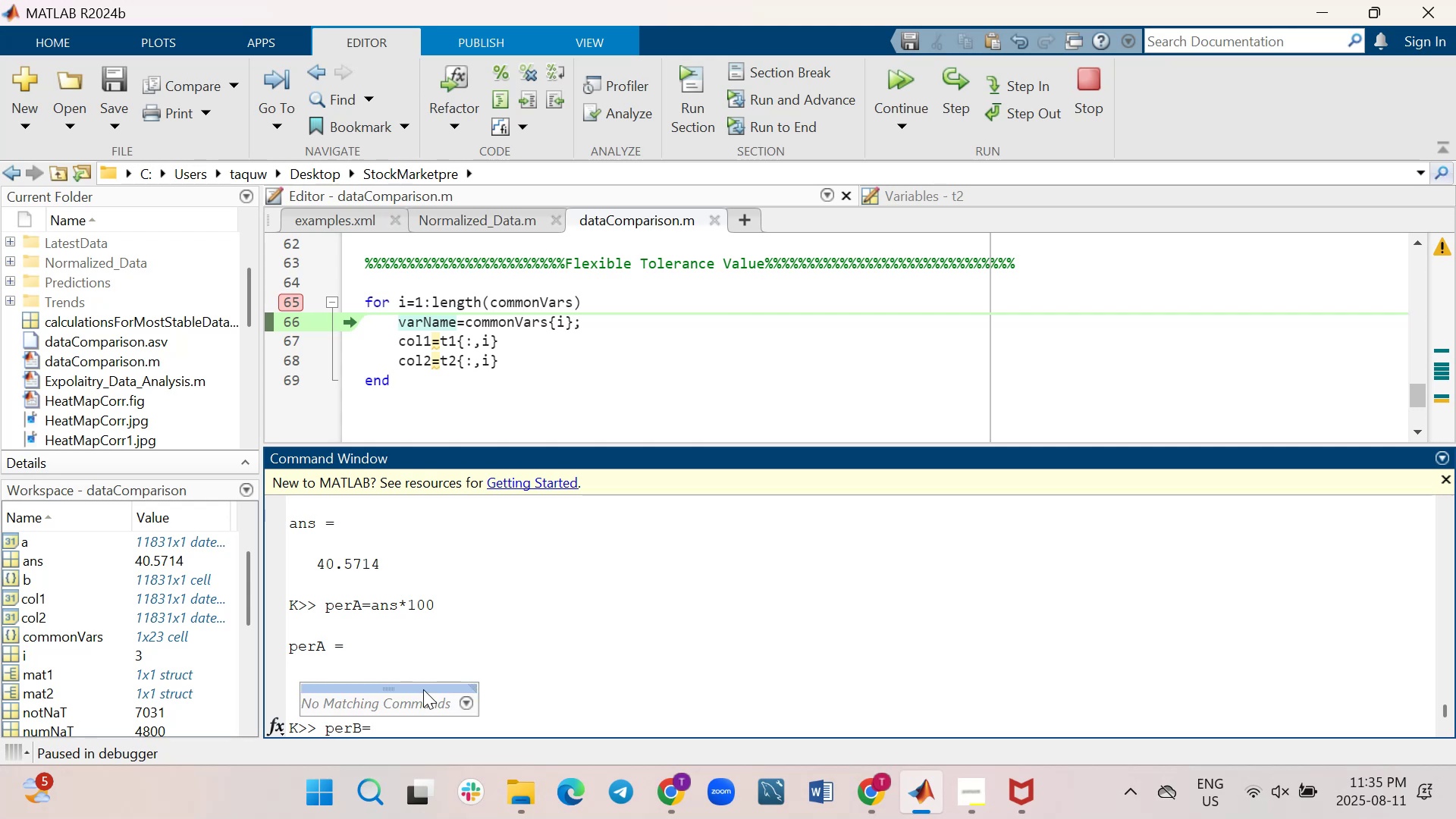 
key(ArrowUp)
 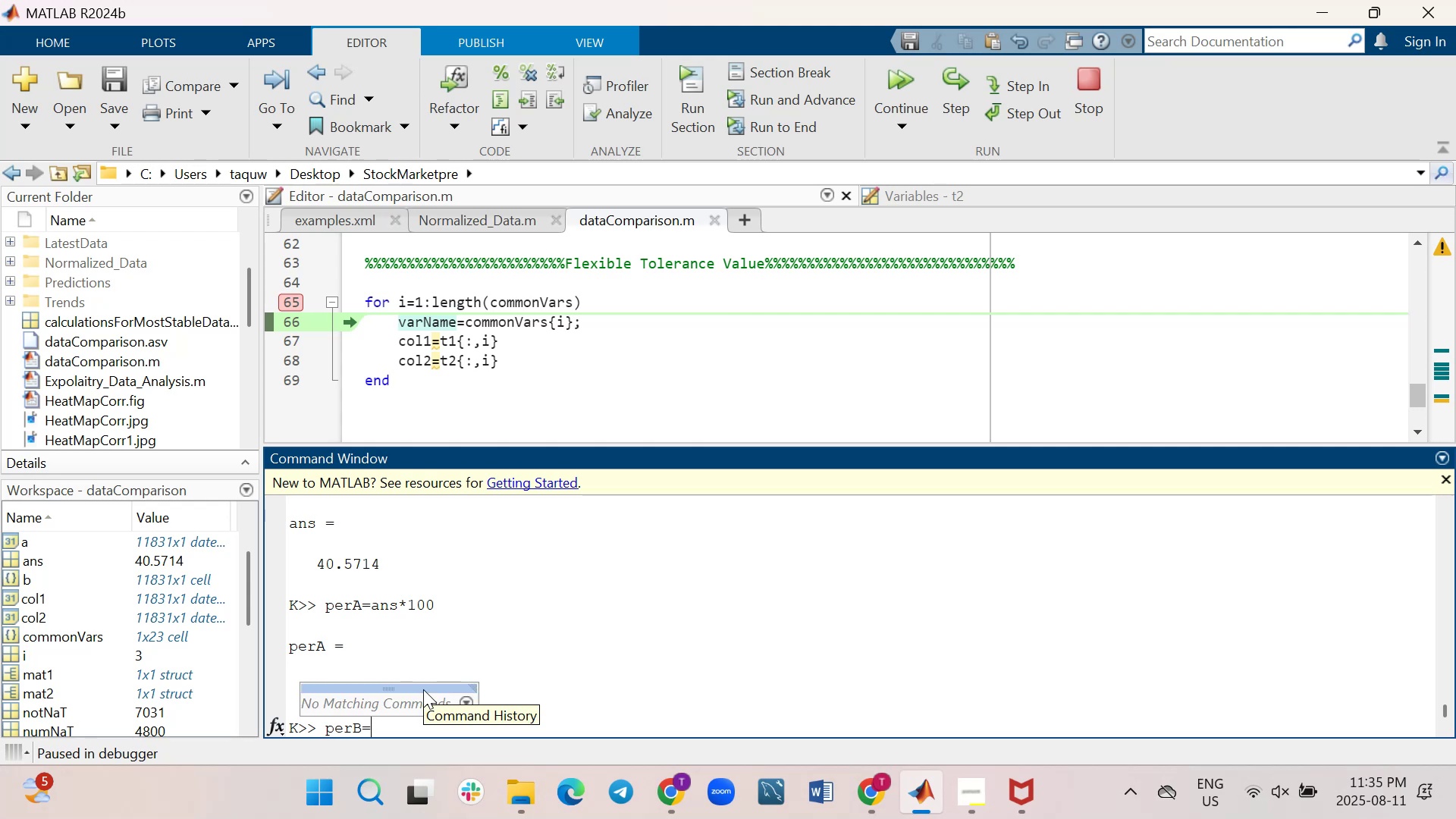 
type(notNaT/)
 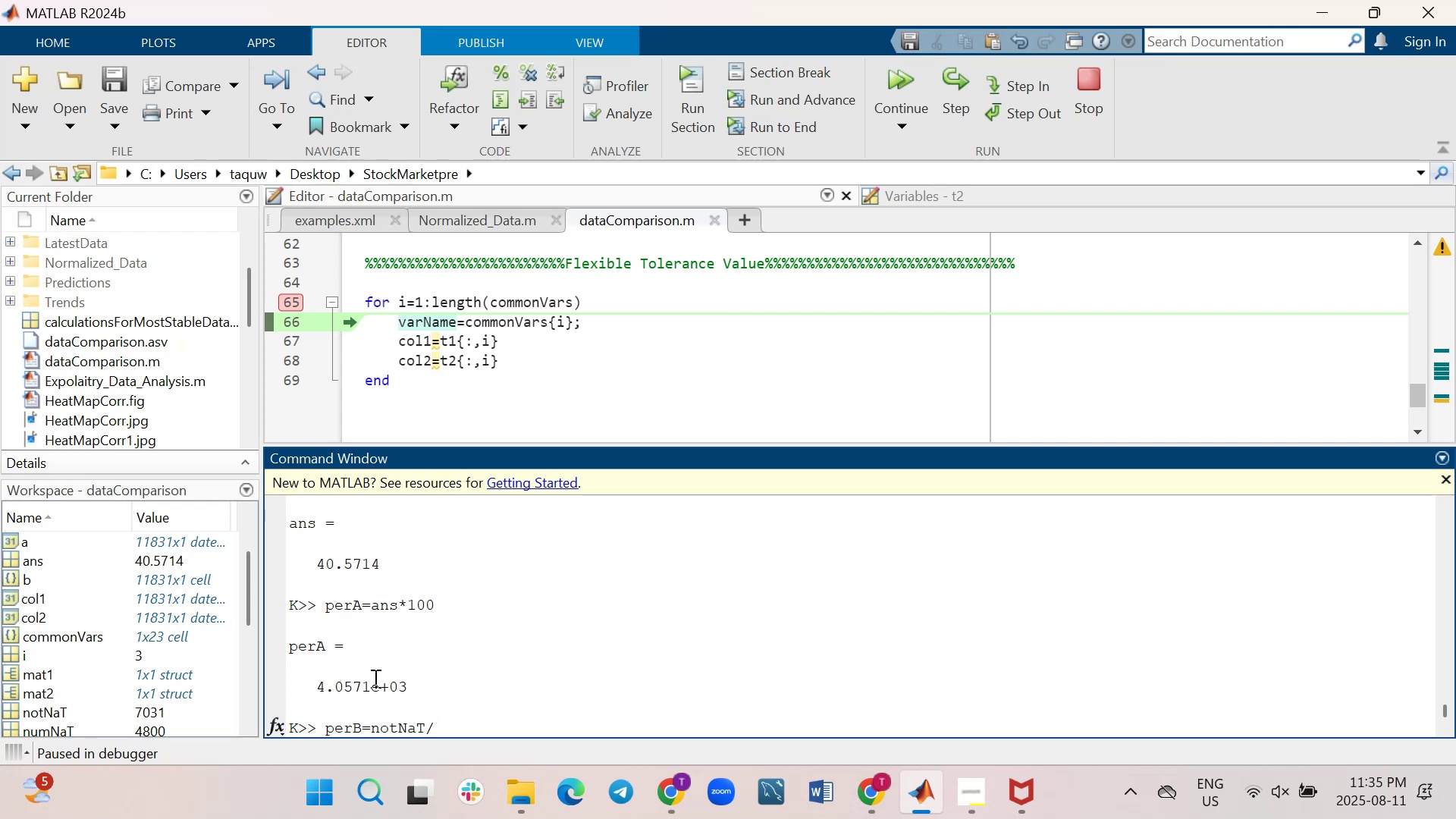 
wait(6.81)
 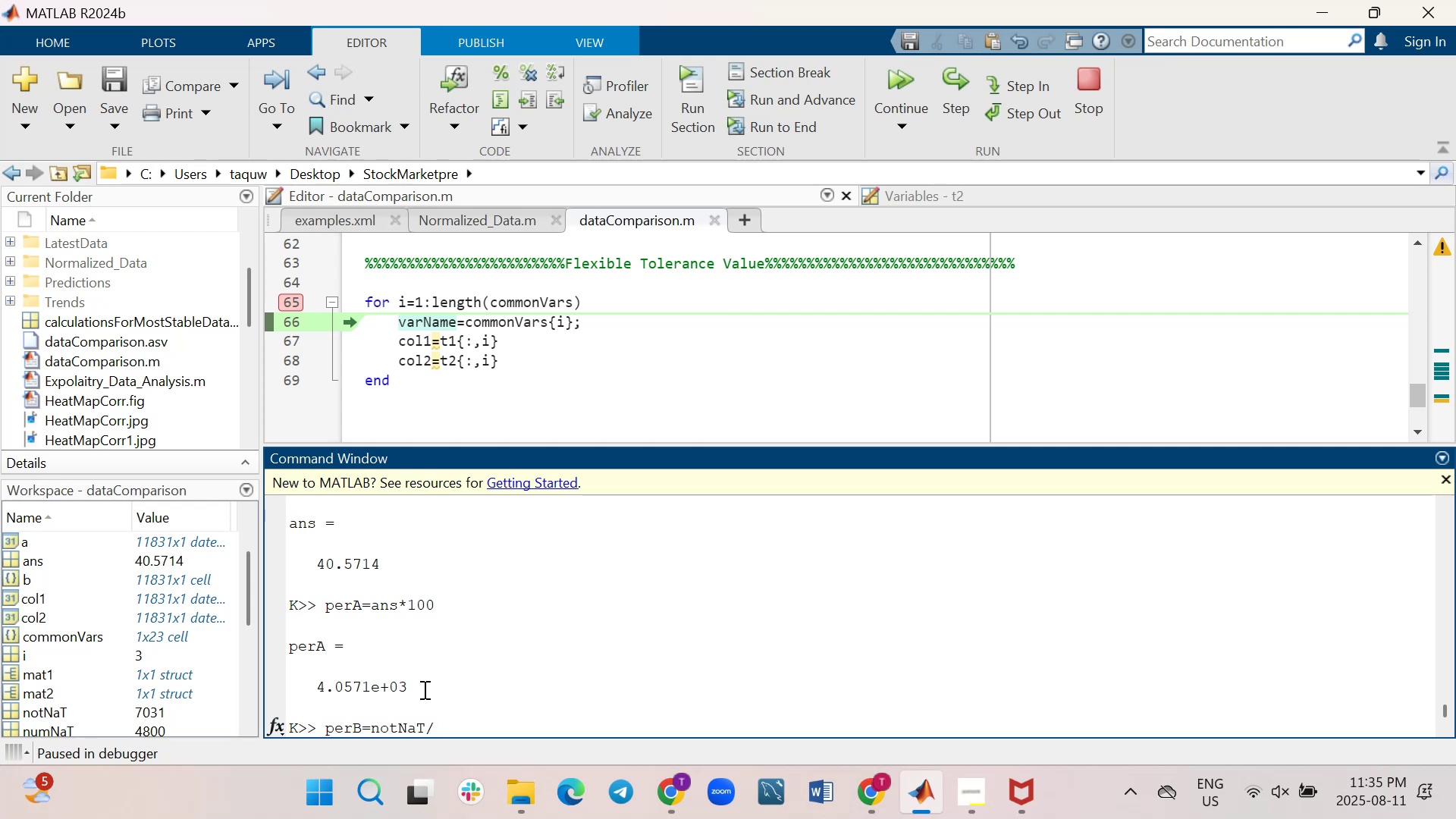 
scroll: coordinate [94, 581], scroll_direction: down, amount: 3.0
 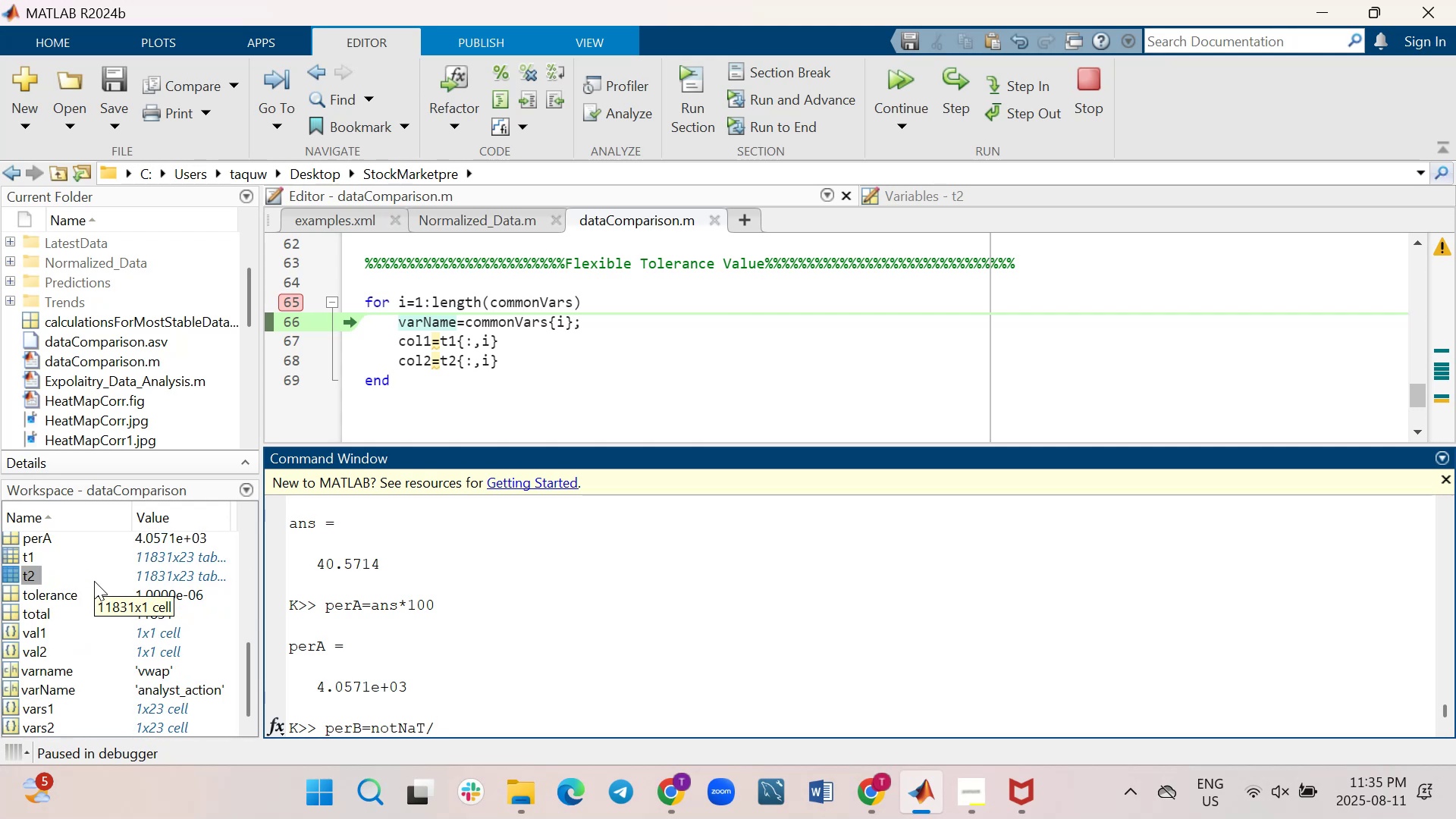 
scroll: coordinate [94, 581], scroll_direction: up, amount: 1.0
 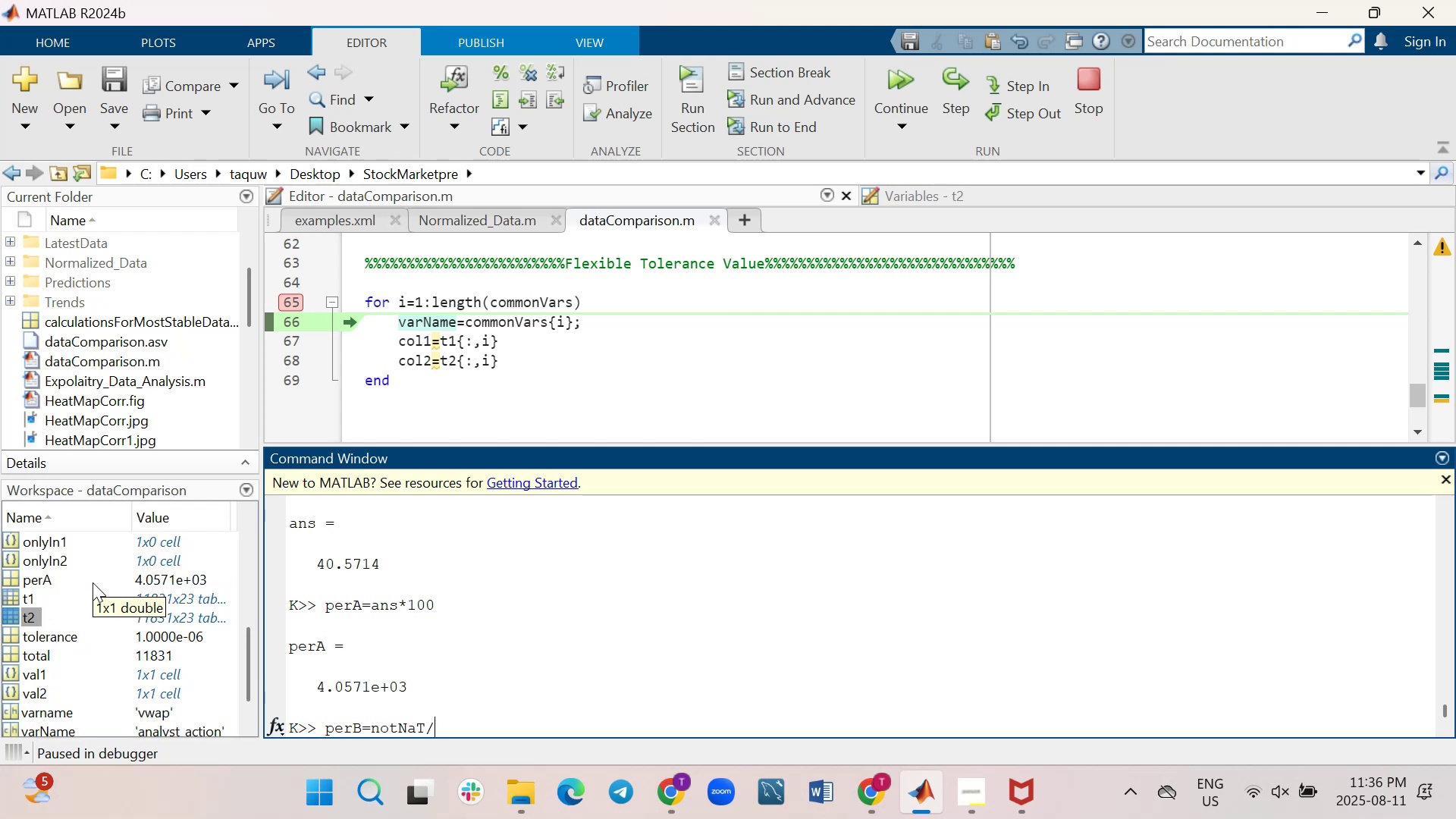 
type(total)
 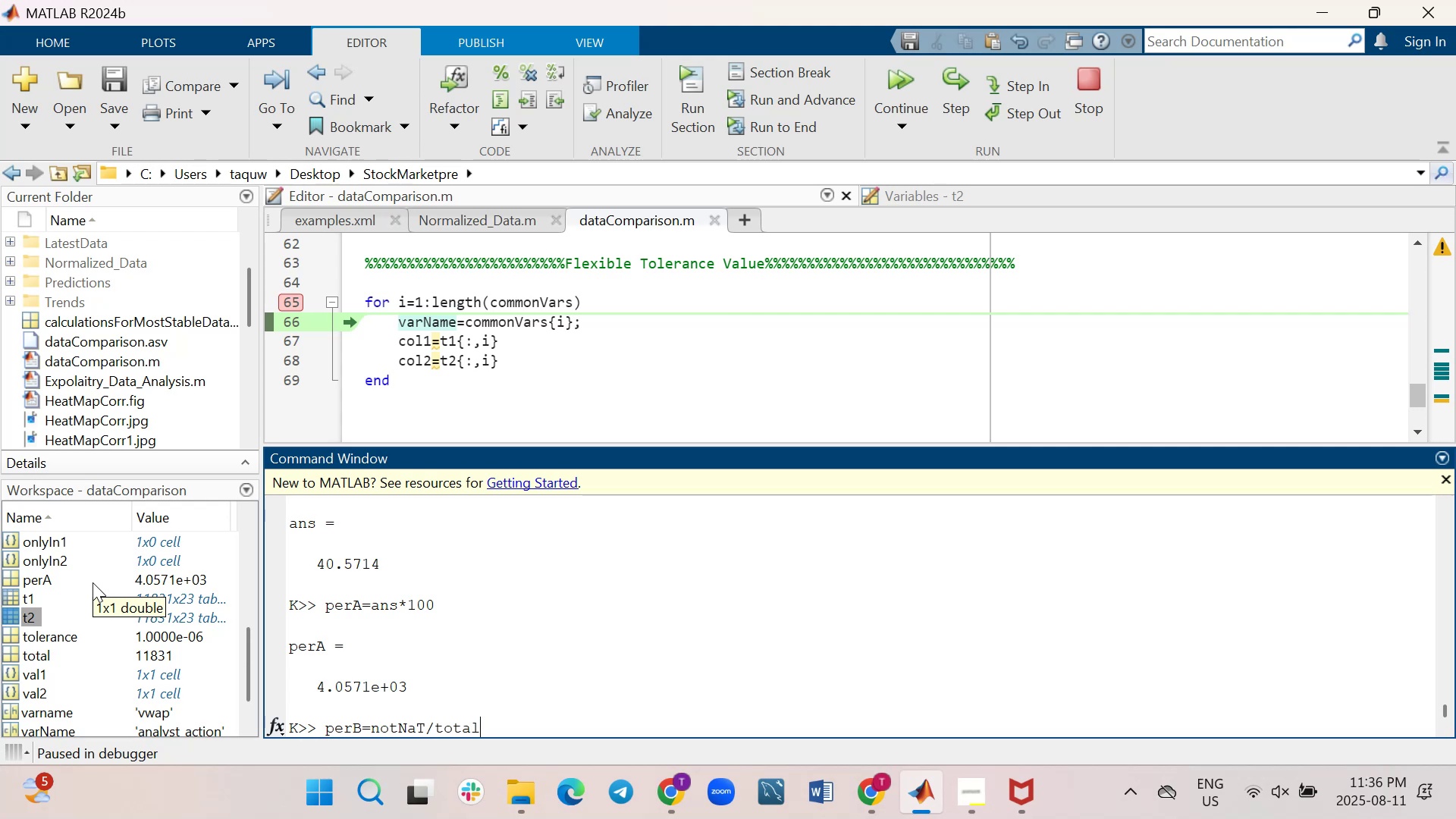 
key(Enter)
 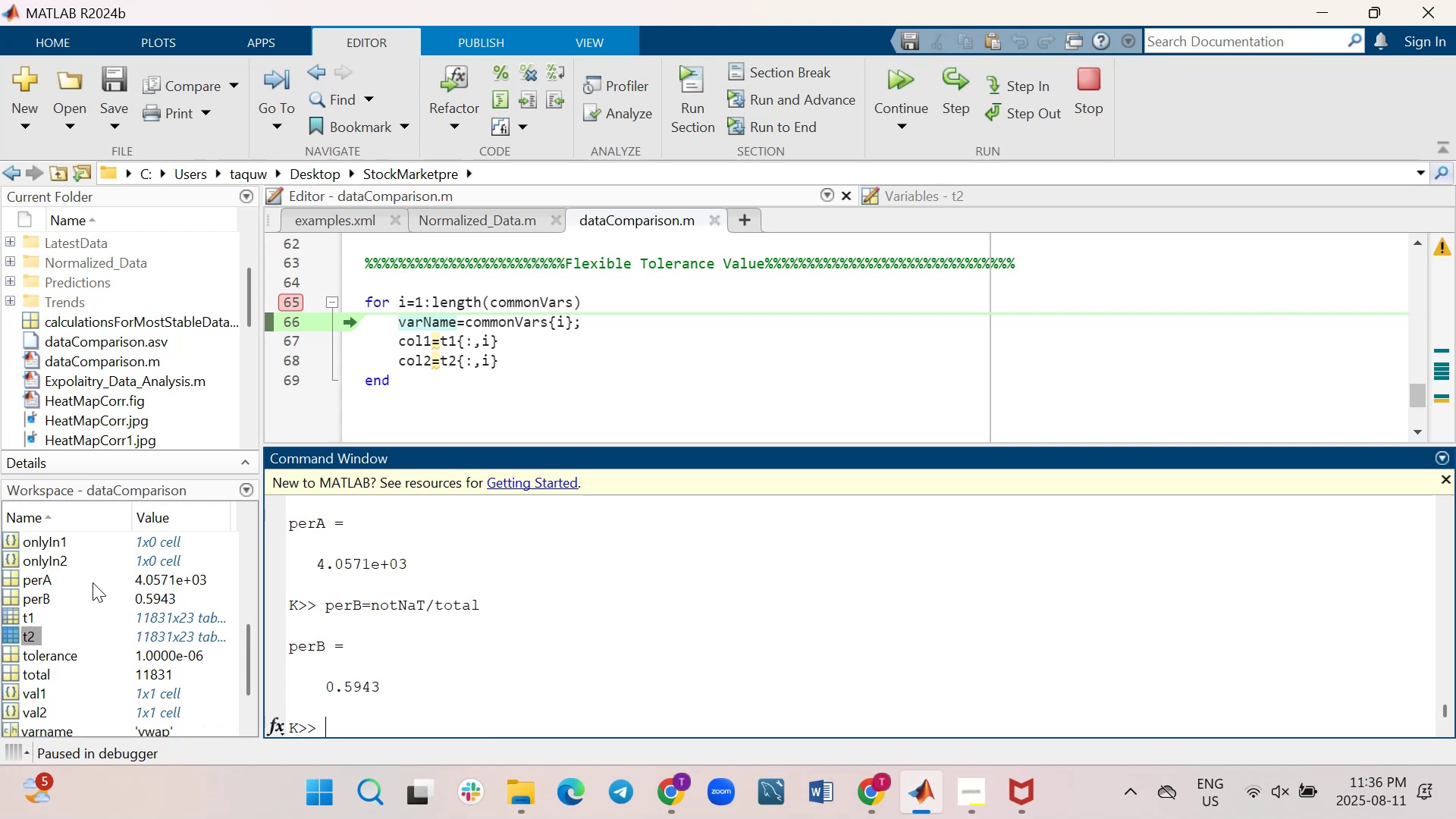 
type(perB=perB*100)
 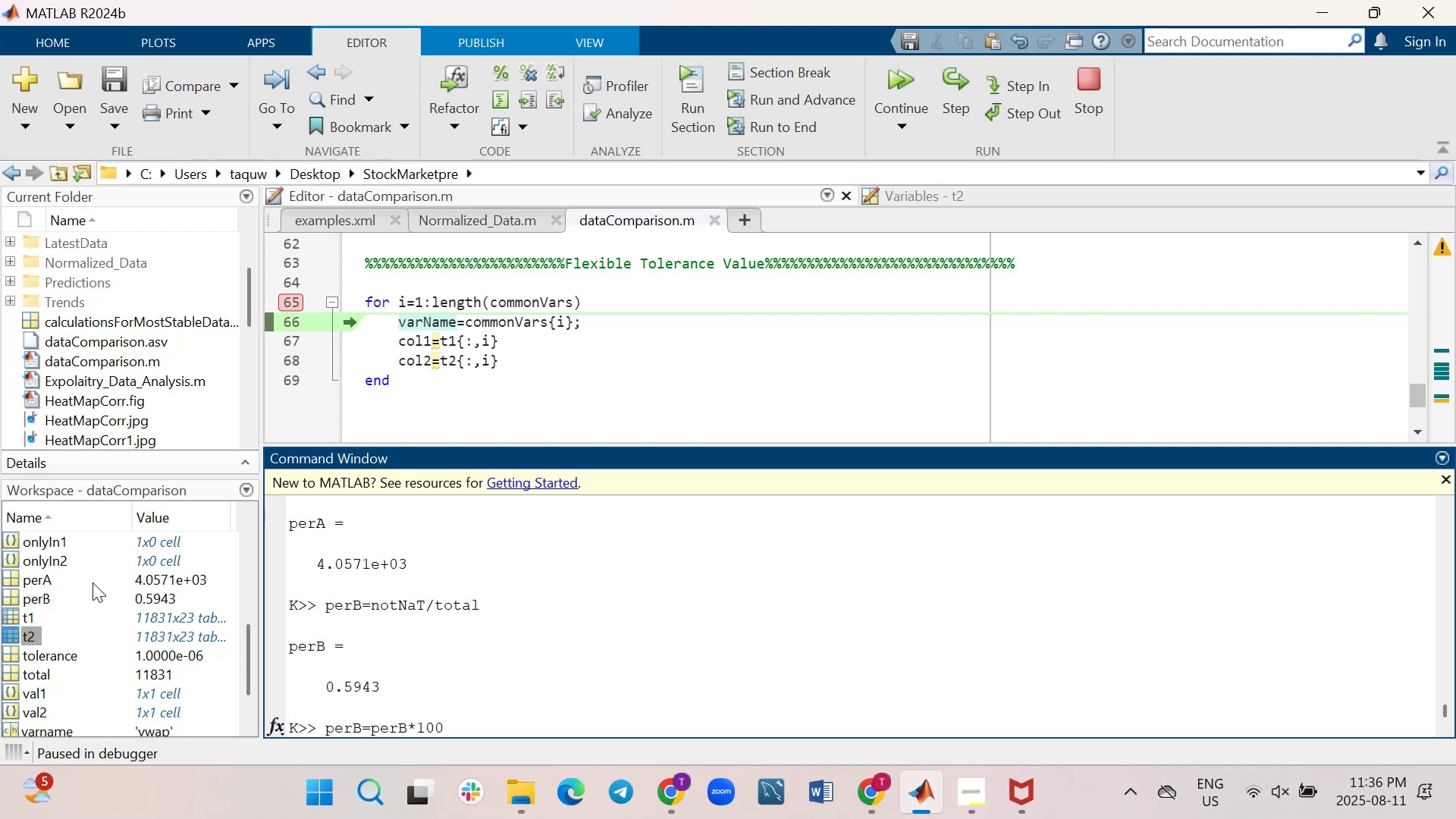 
key(Enter)
 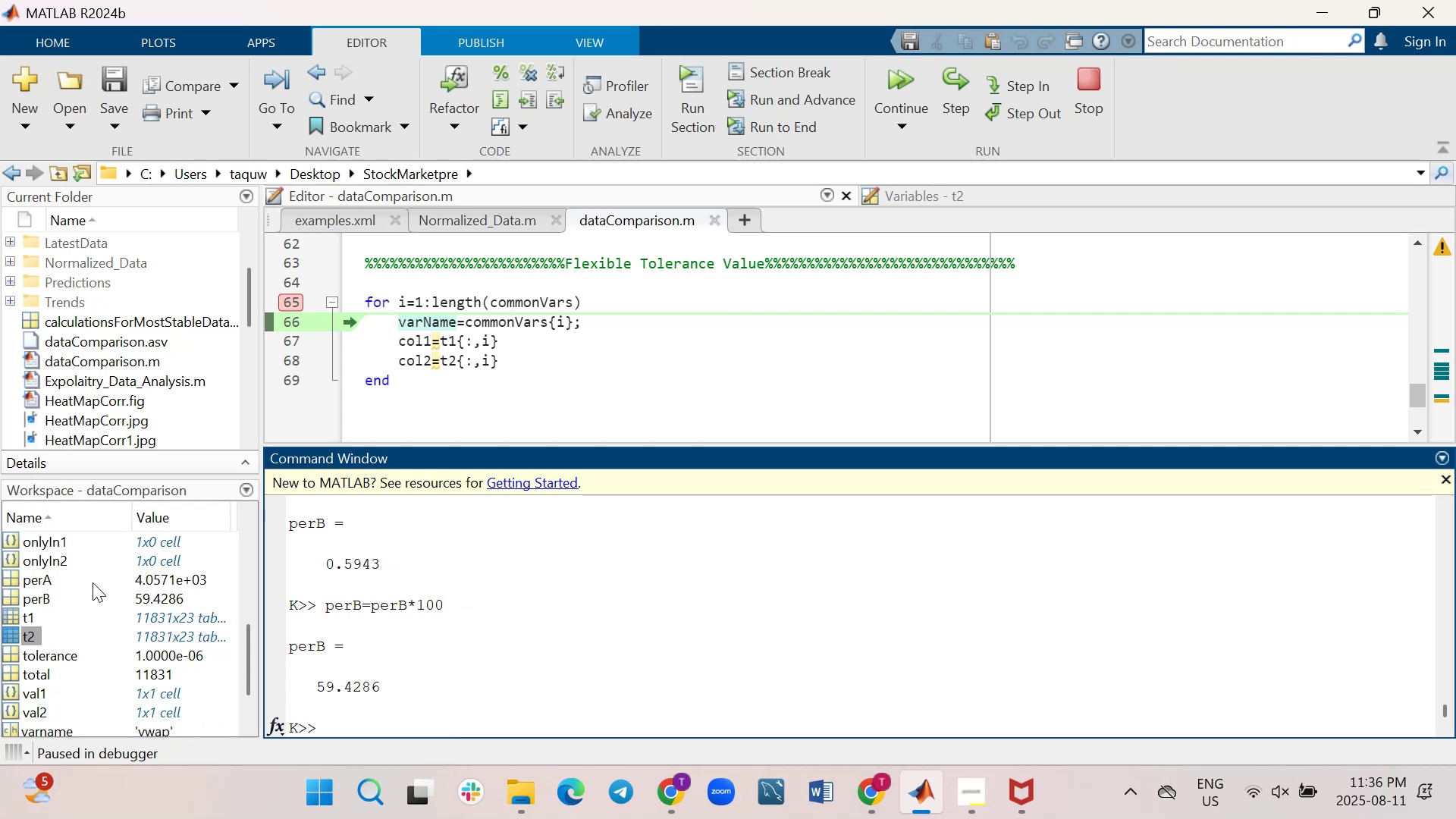 
type(Final=perA+perB)
 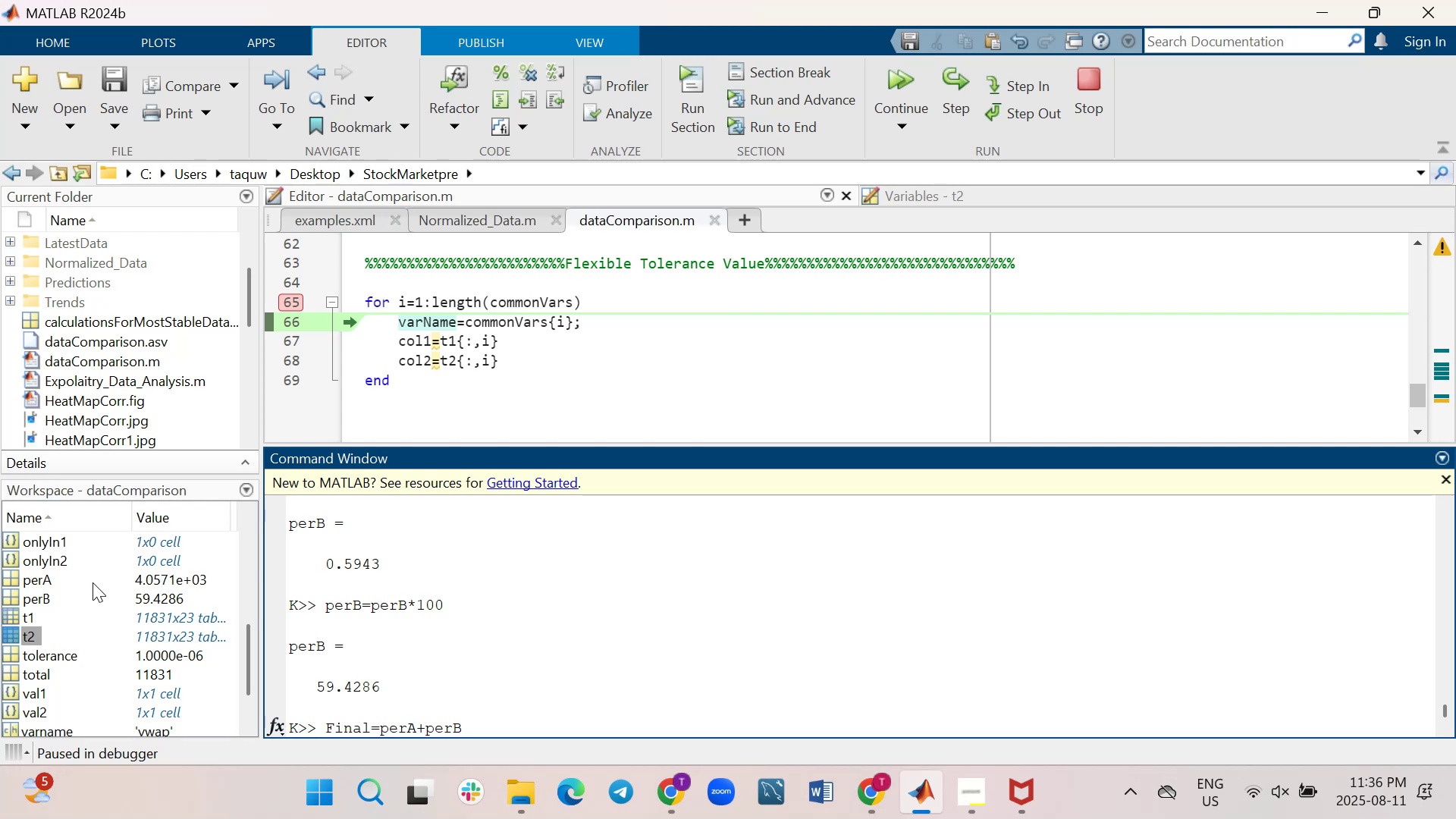 
key(Enter)
 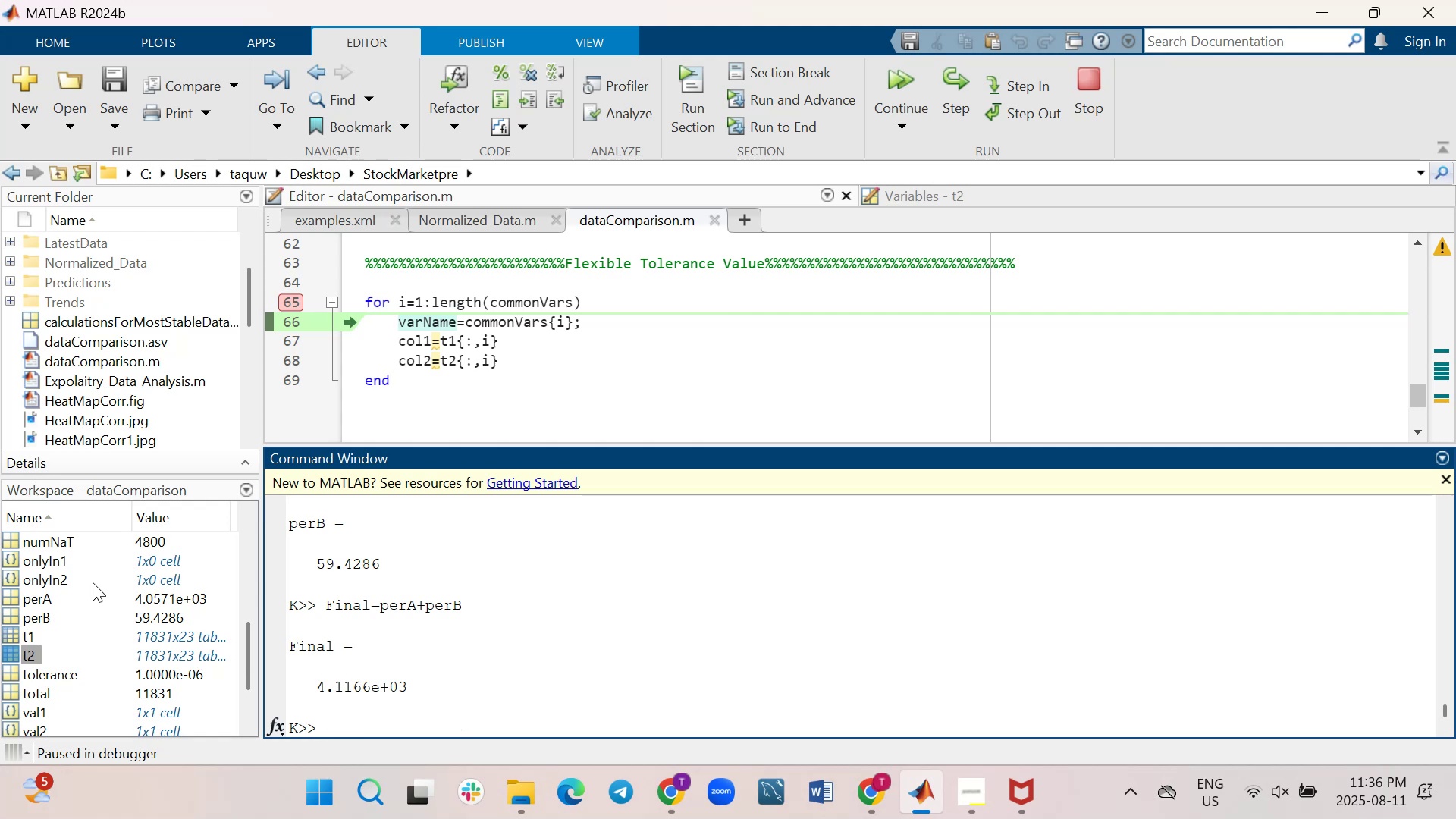 
wait(8.93)
 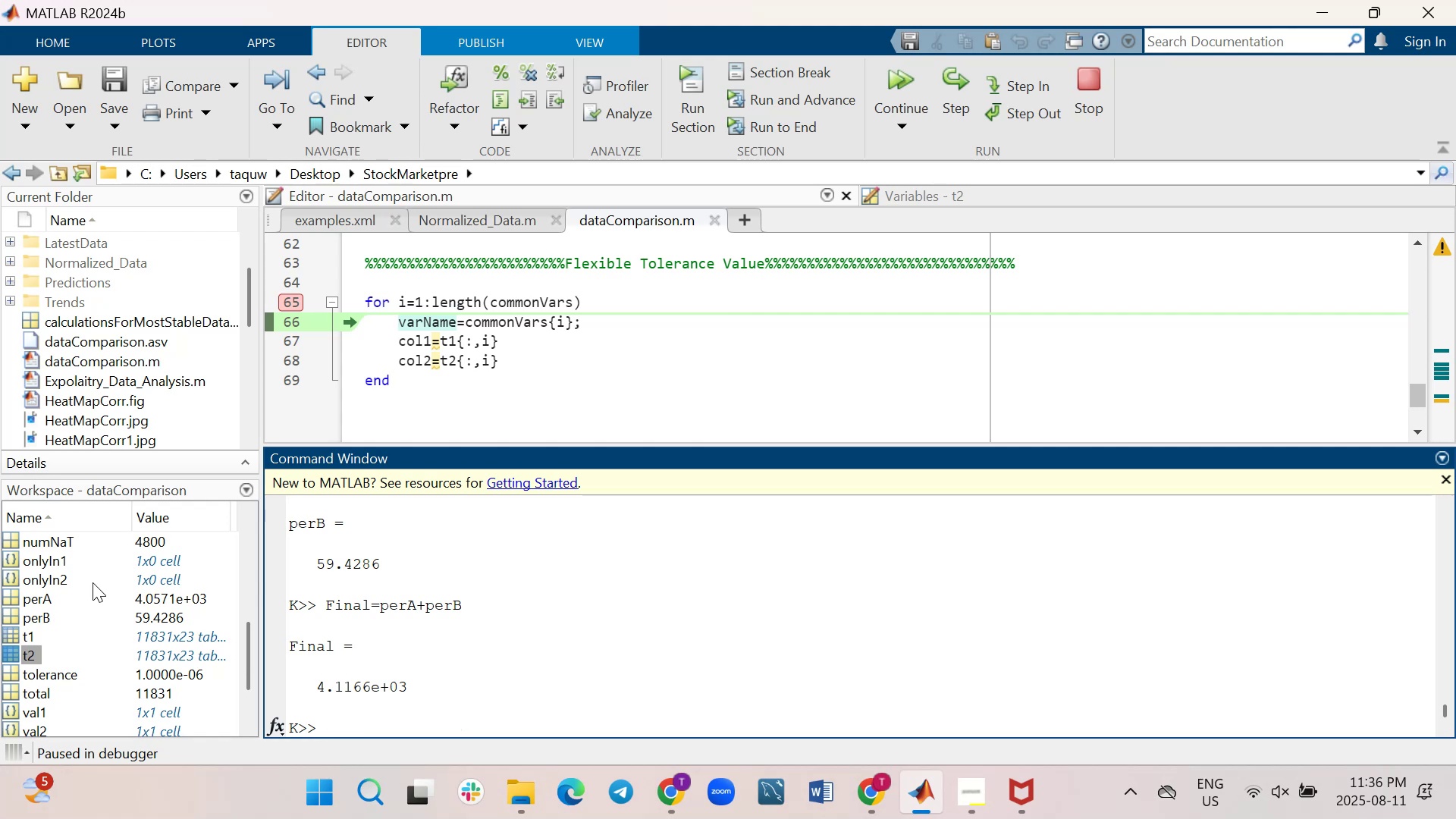 
scroll: coordinate [513, 658], scroll_direction: up, amount: 4.0
 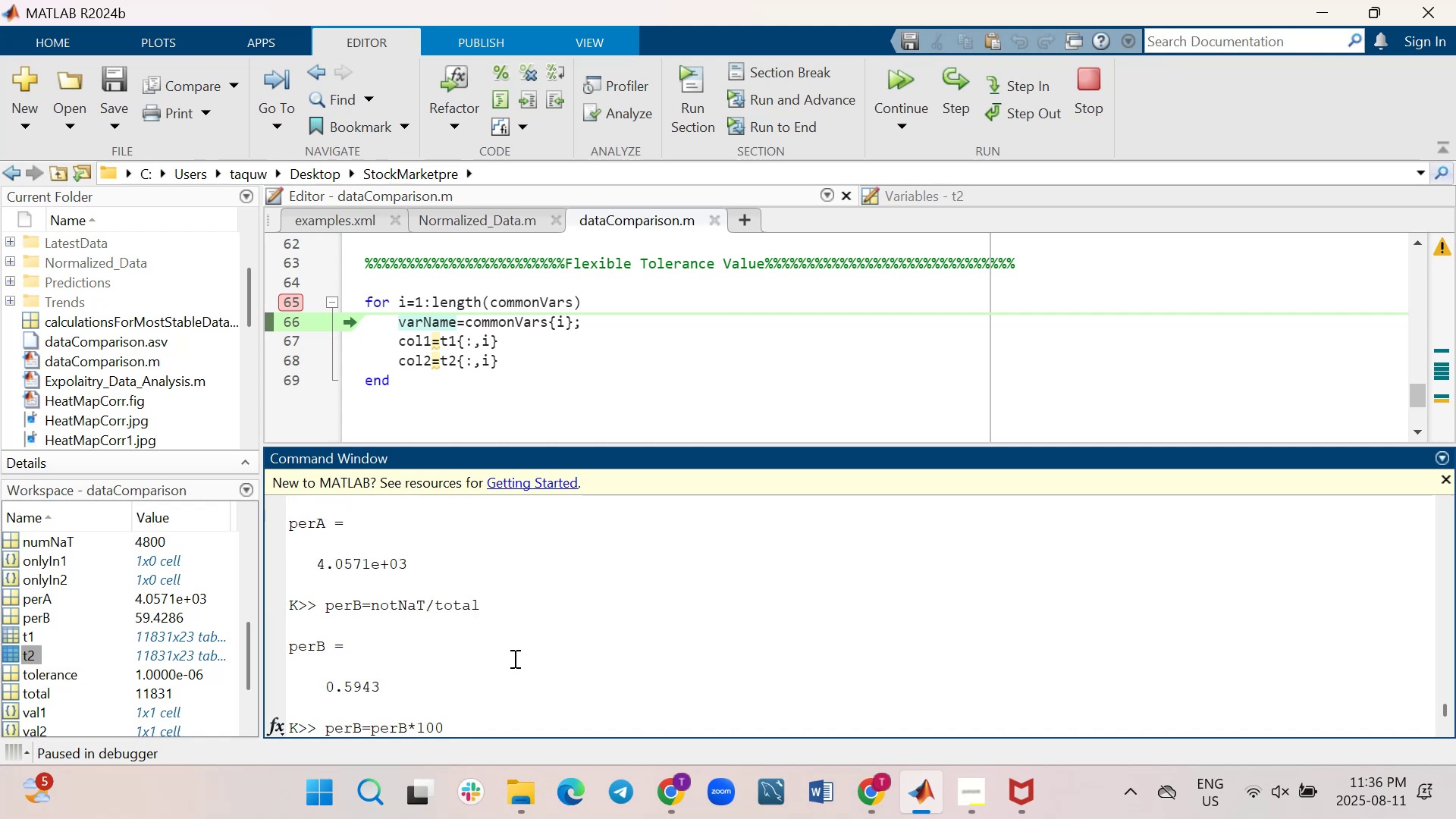 
scroll: coordinate [513, 658], scroll_direction: down, amount: 4.0
 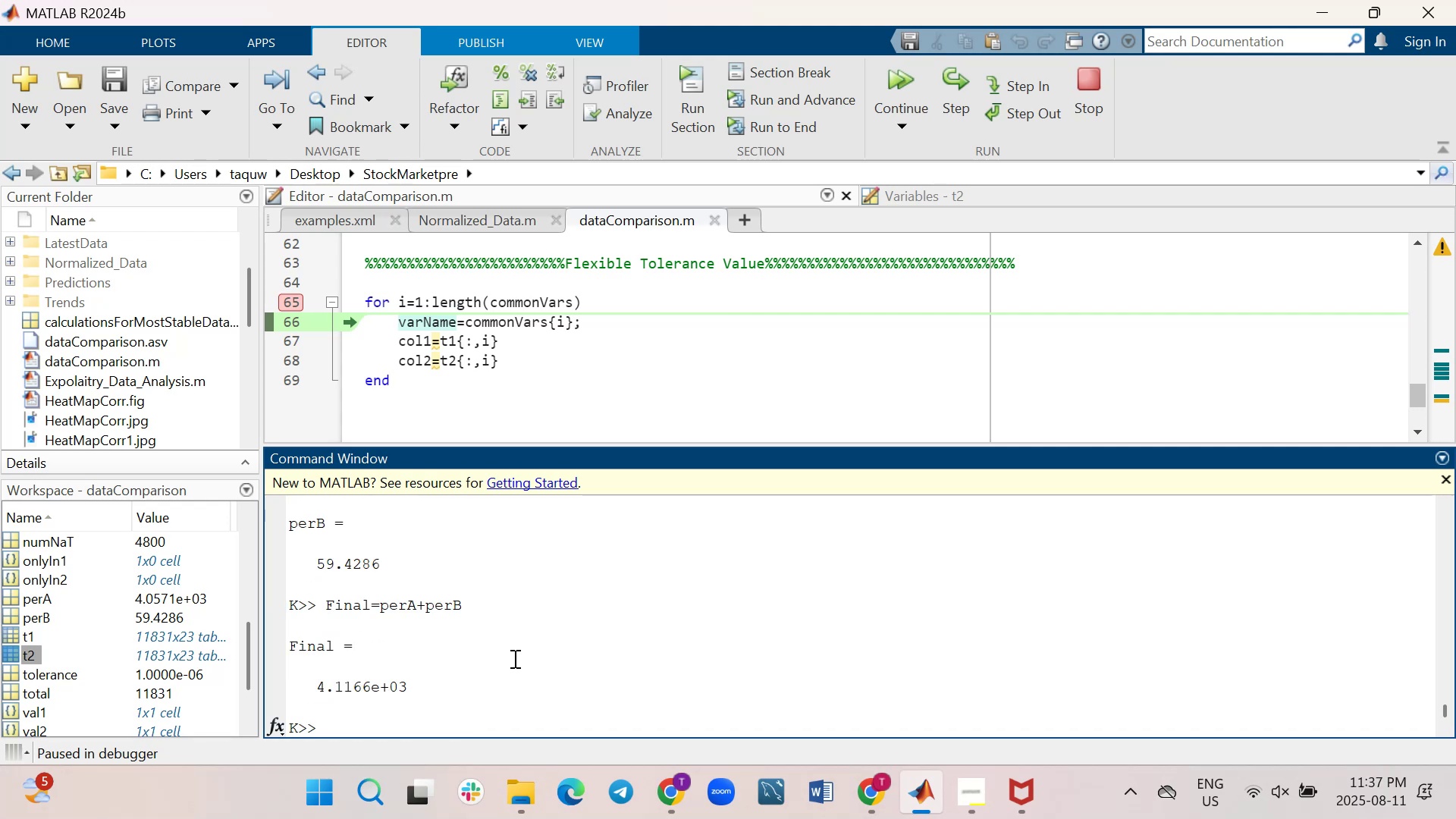 
scroll: coordinate [513, 658], scroll_direction: up, amount: 5.0
 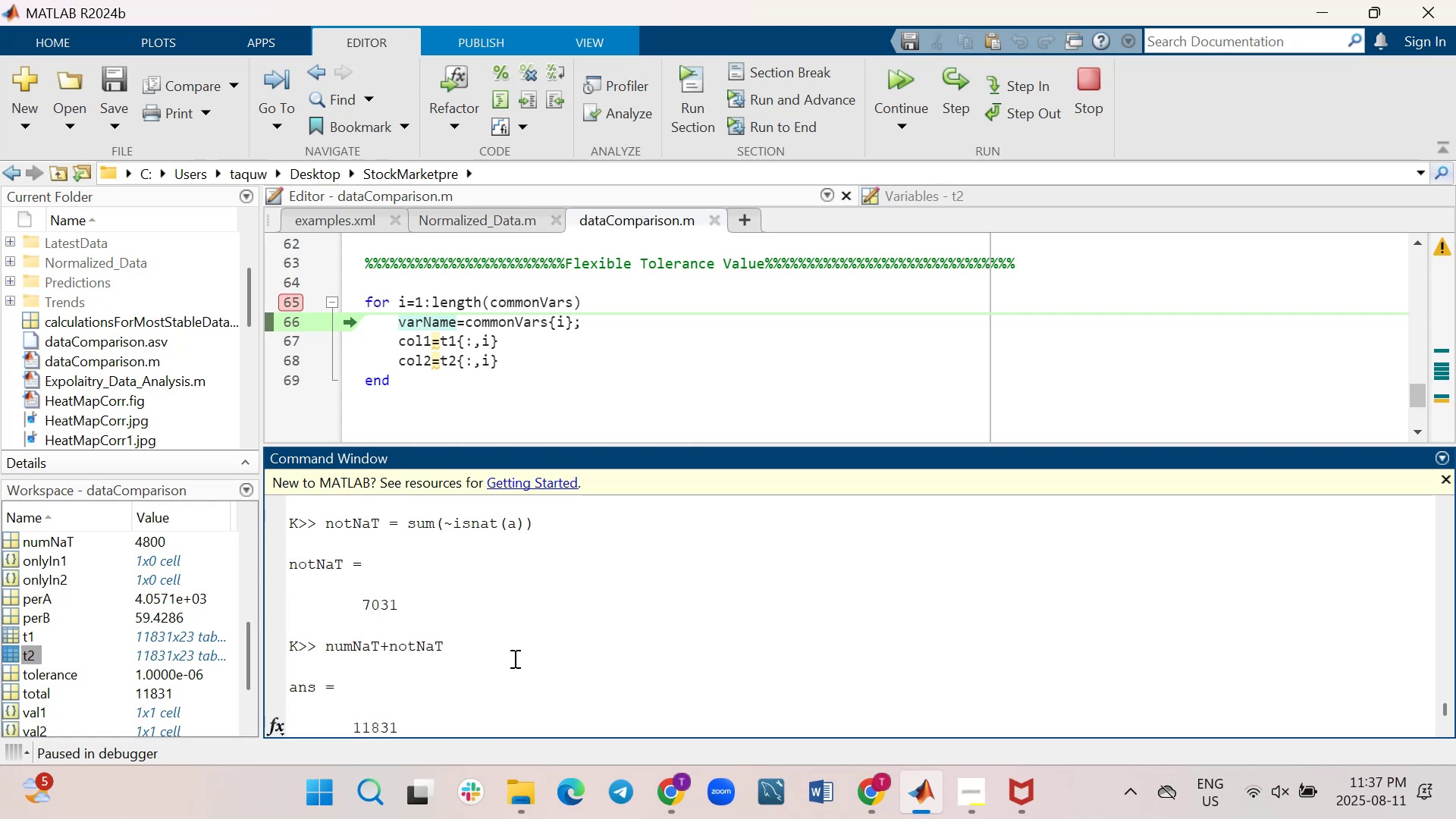 
scroll: coordinate [513, 658], scroll_direction: down, amount: 6.0
 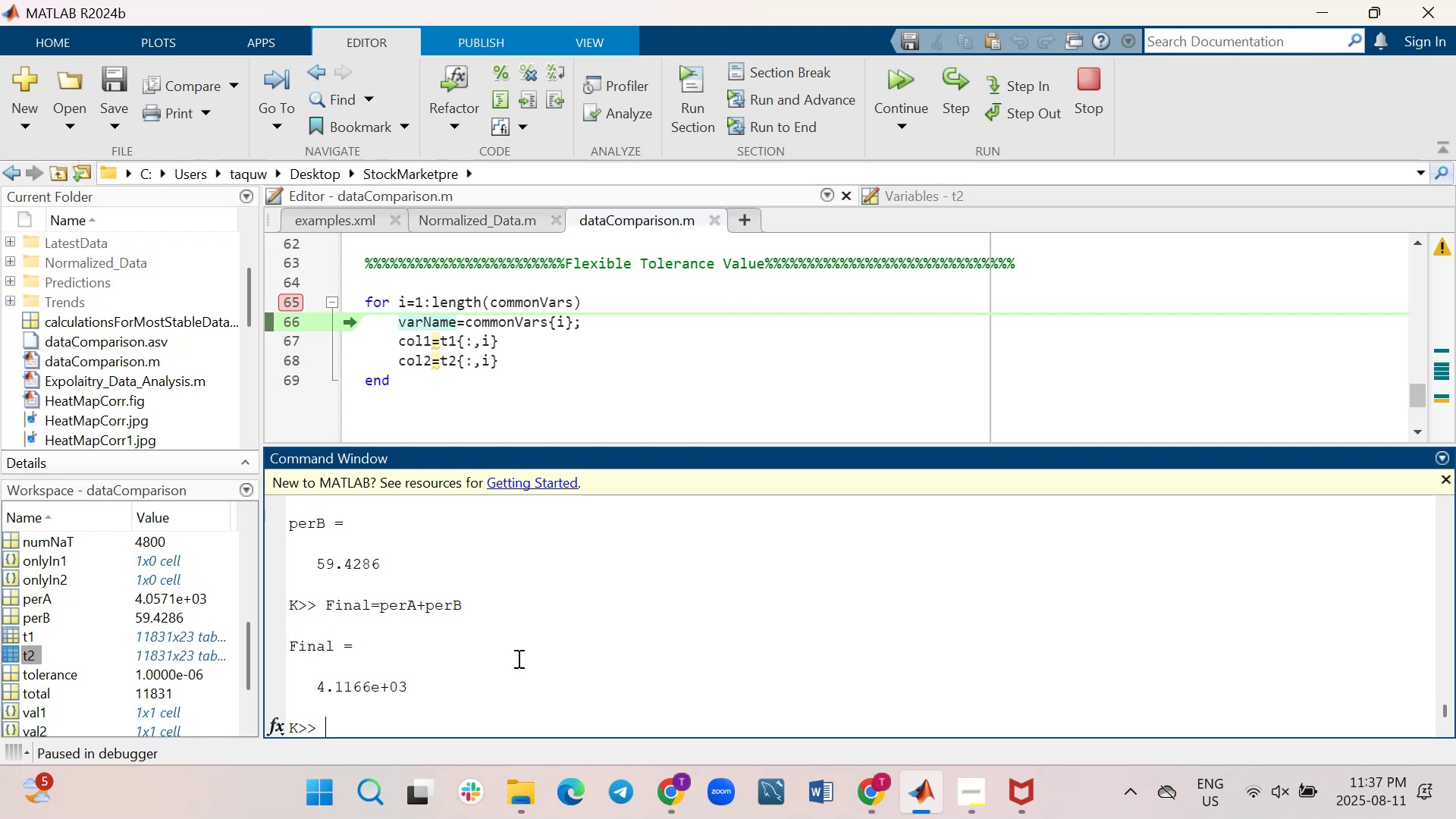 
type(clc)
 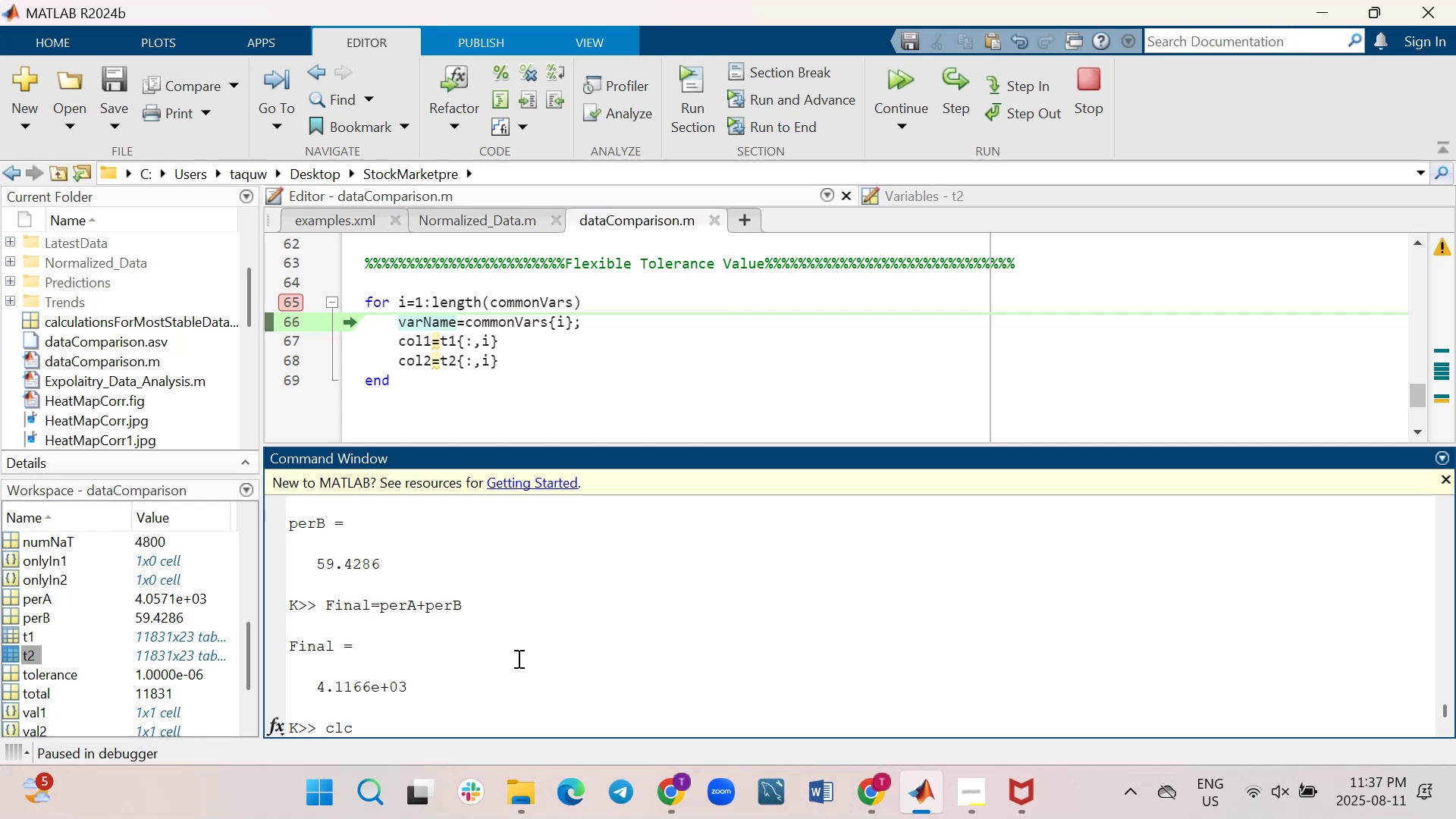 
key(Enter)
 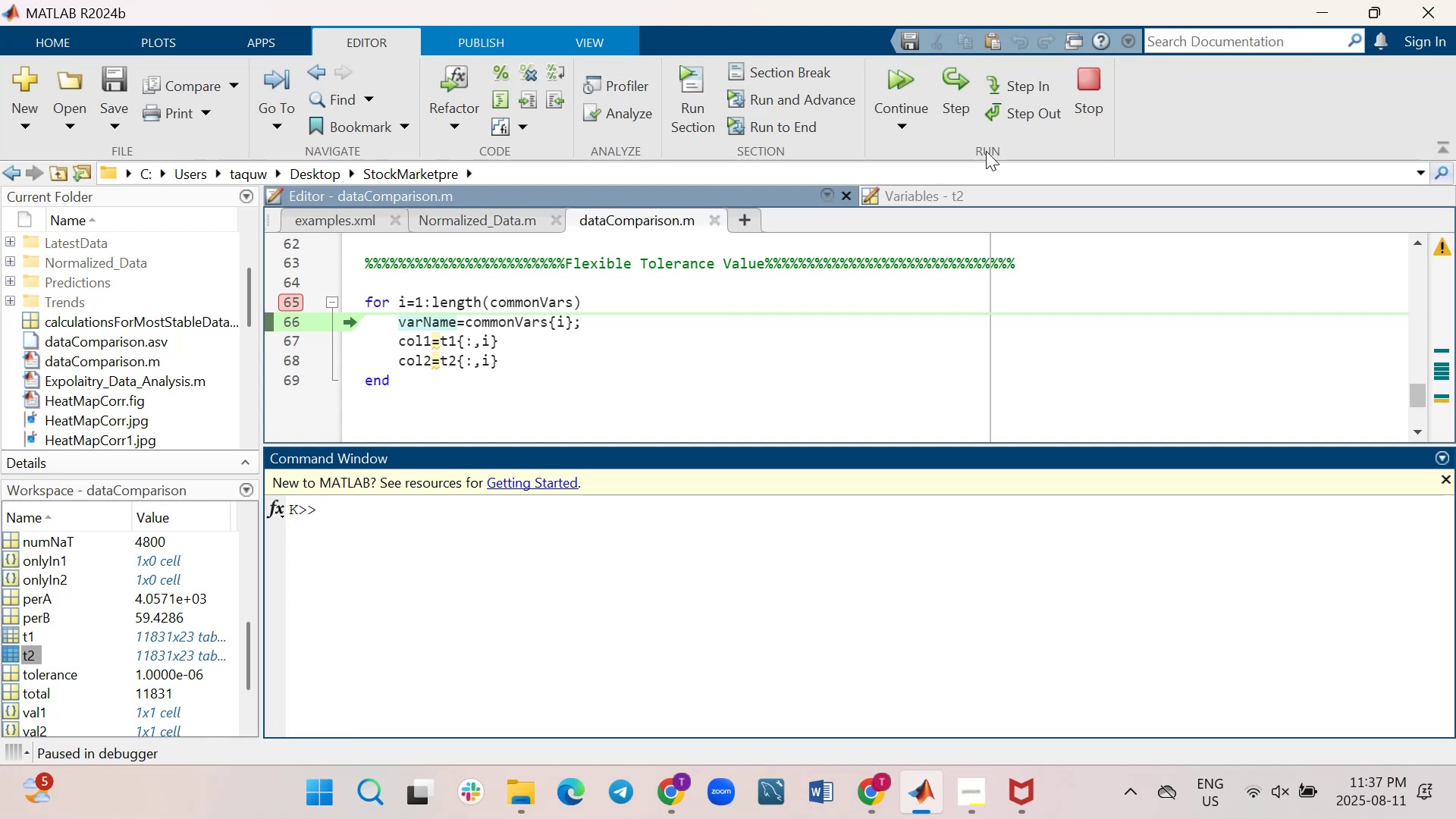 
left_click([959, 89])
 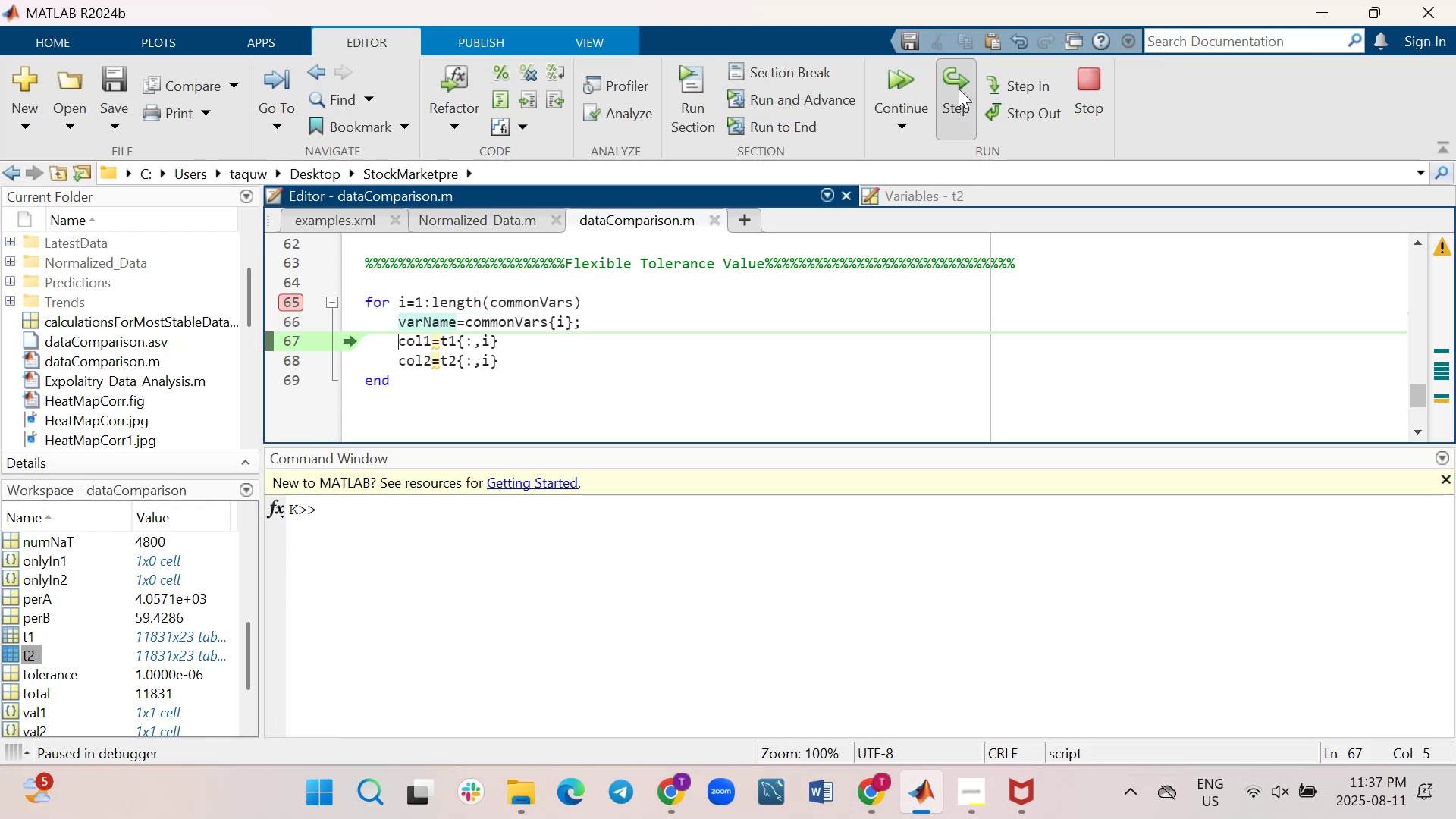 
left_click([959, 89])
 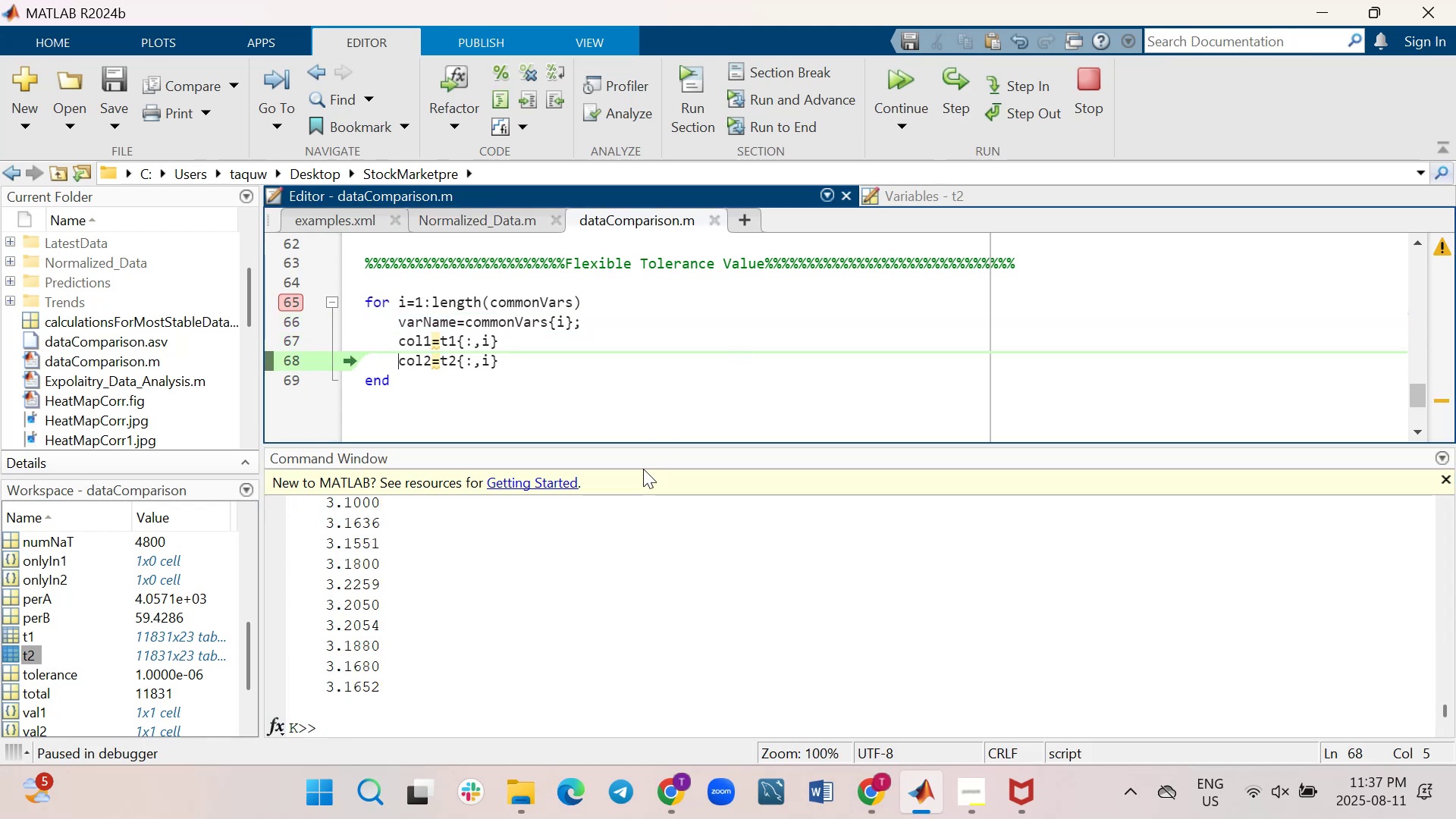 
scroll: coordinate [485, 595], scroll_direction: up, amount: 5.0
 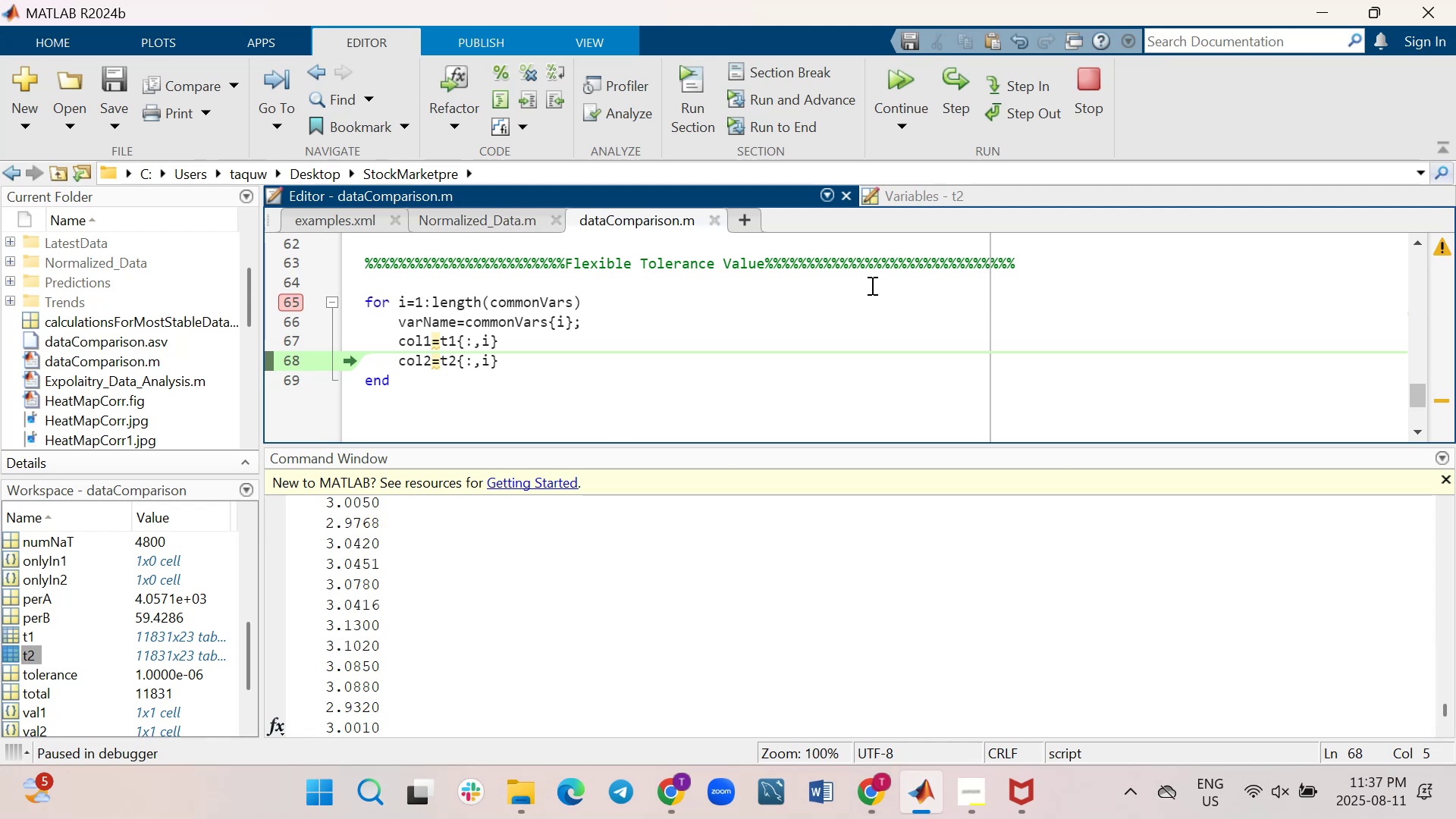 
wait(5.53)
 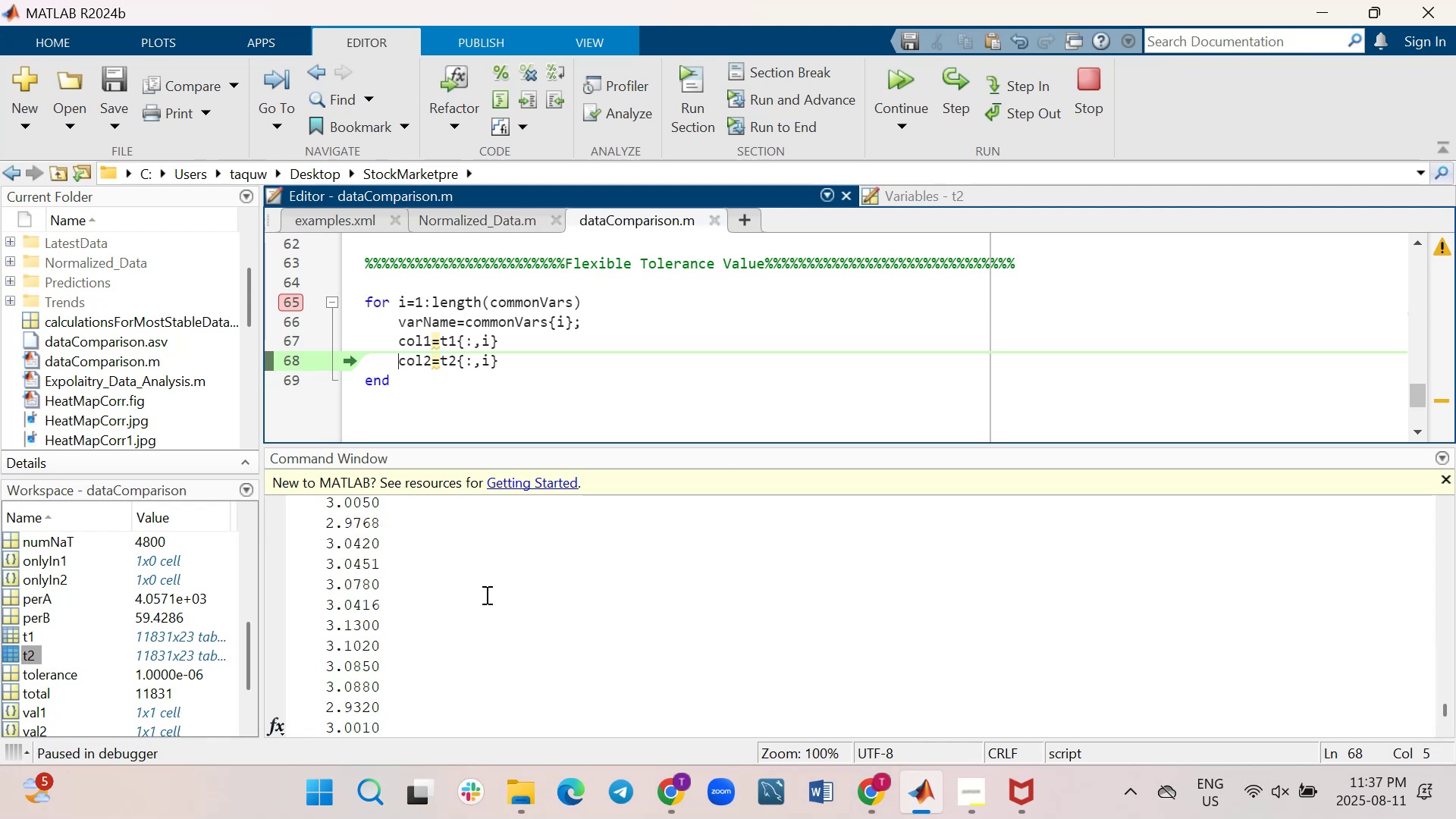 
left_click([951, 102])
 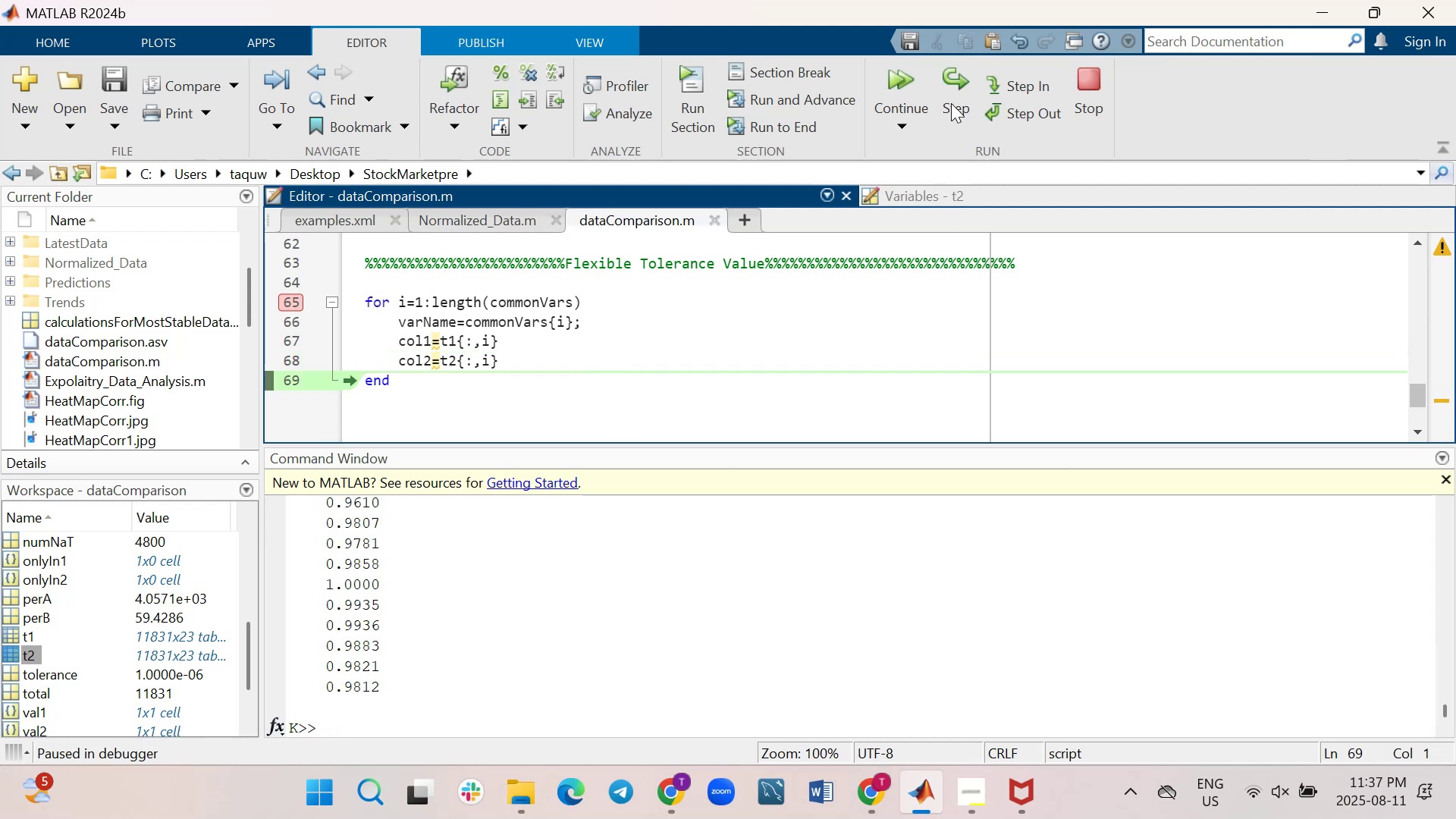 
left_click([951, 103])
 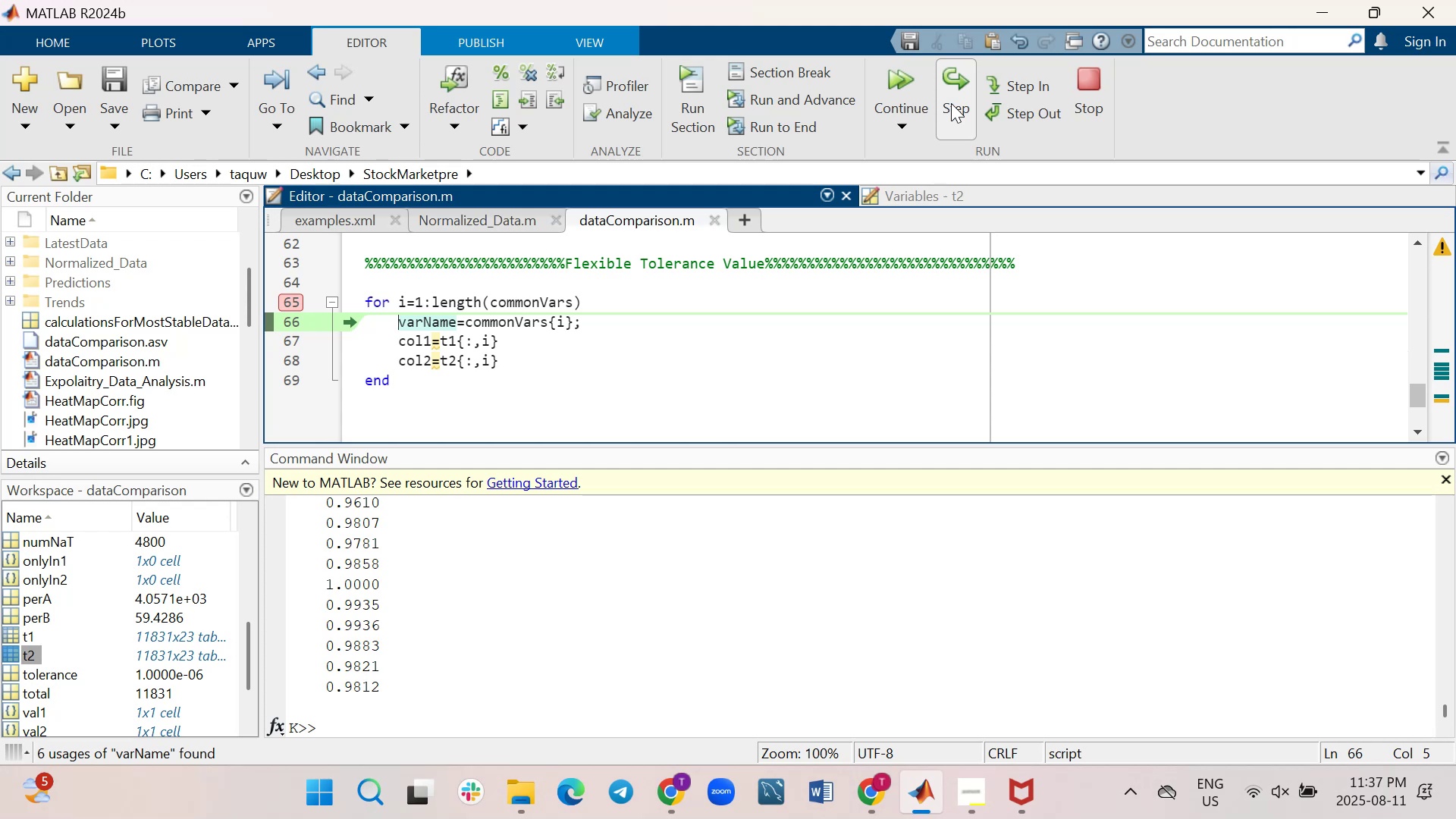 
wait(7.04)
 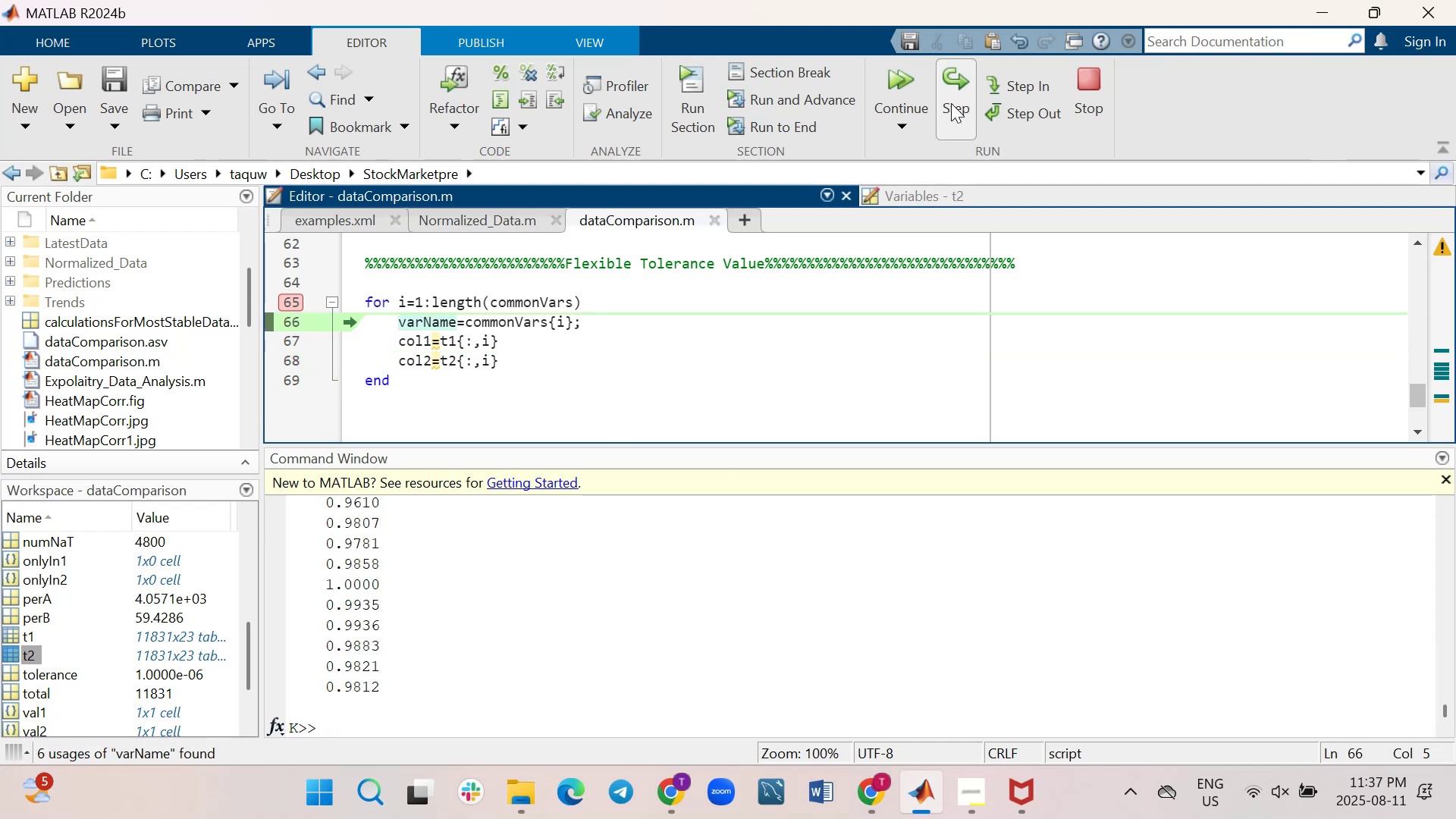 
left_click([951, 103])
 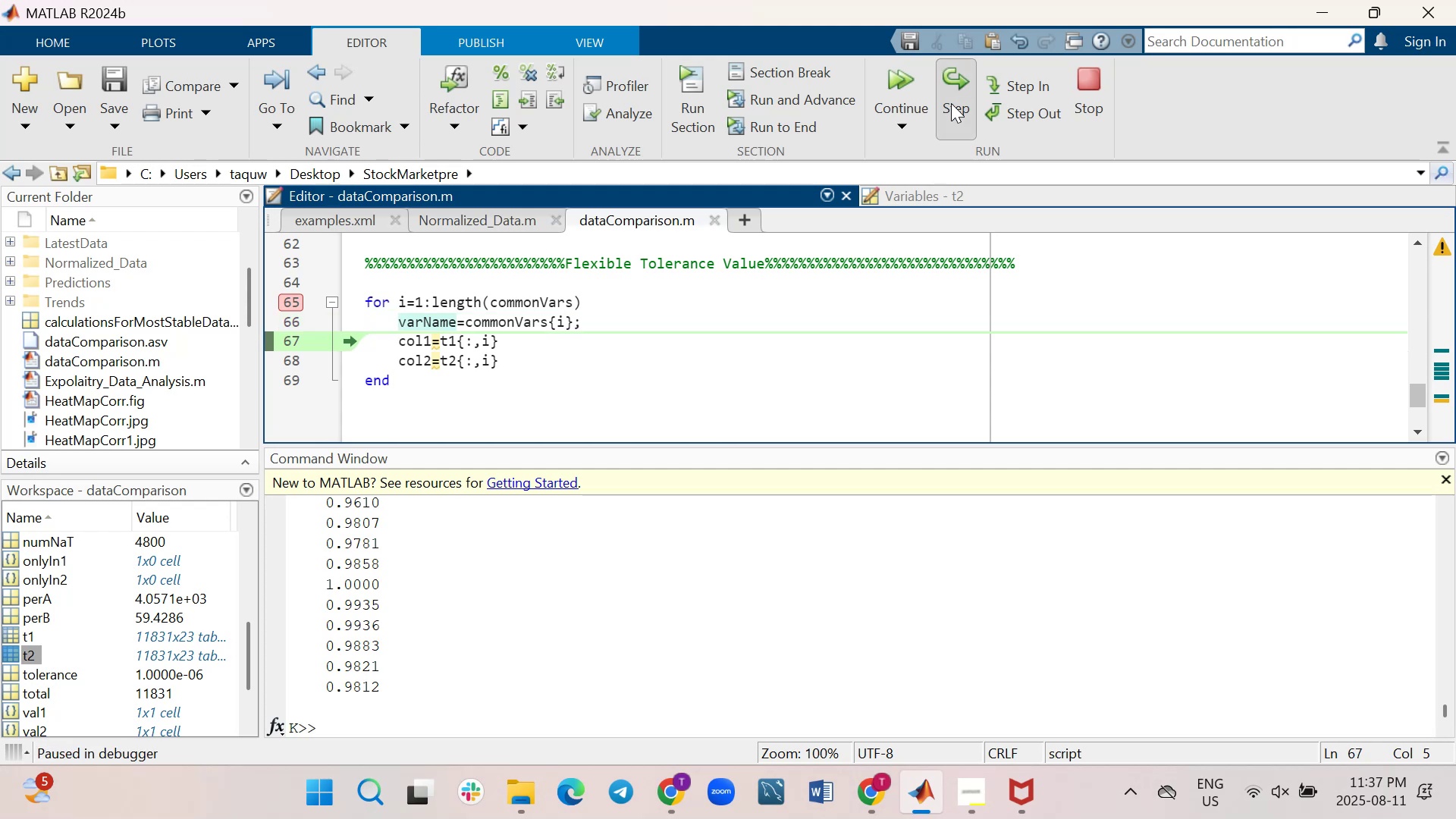 
left_click([951, 103])
 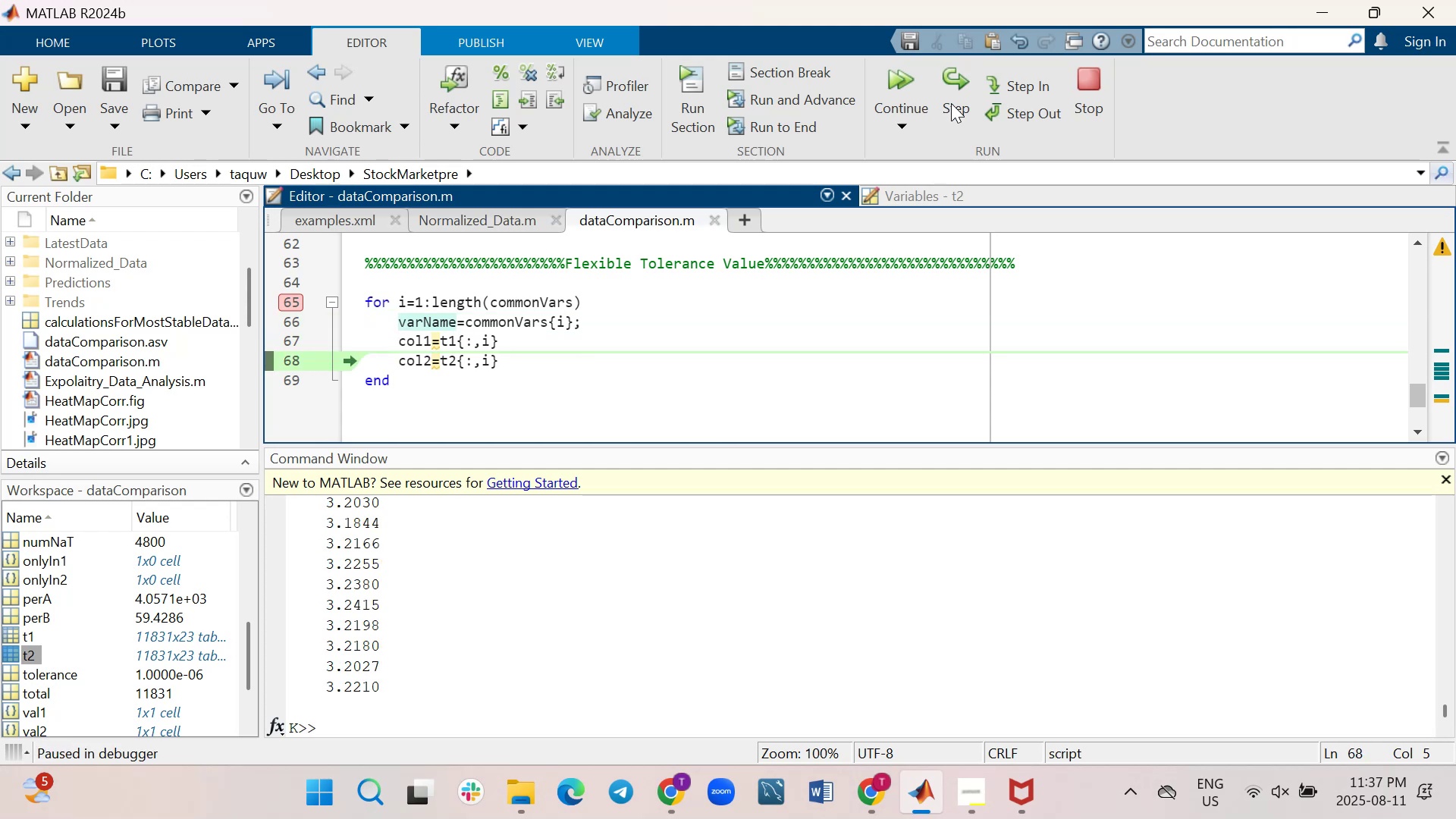 
left_click([951, 103])
 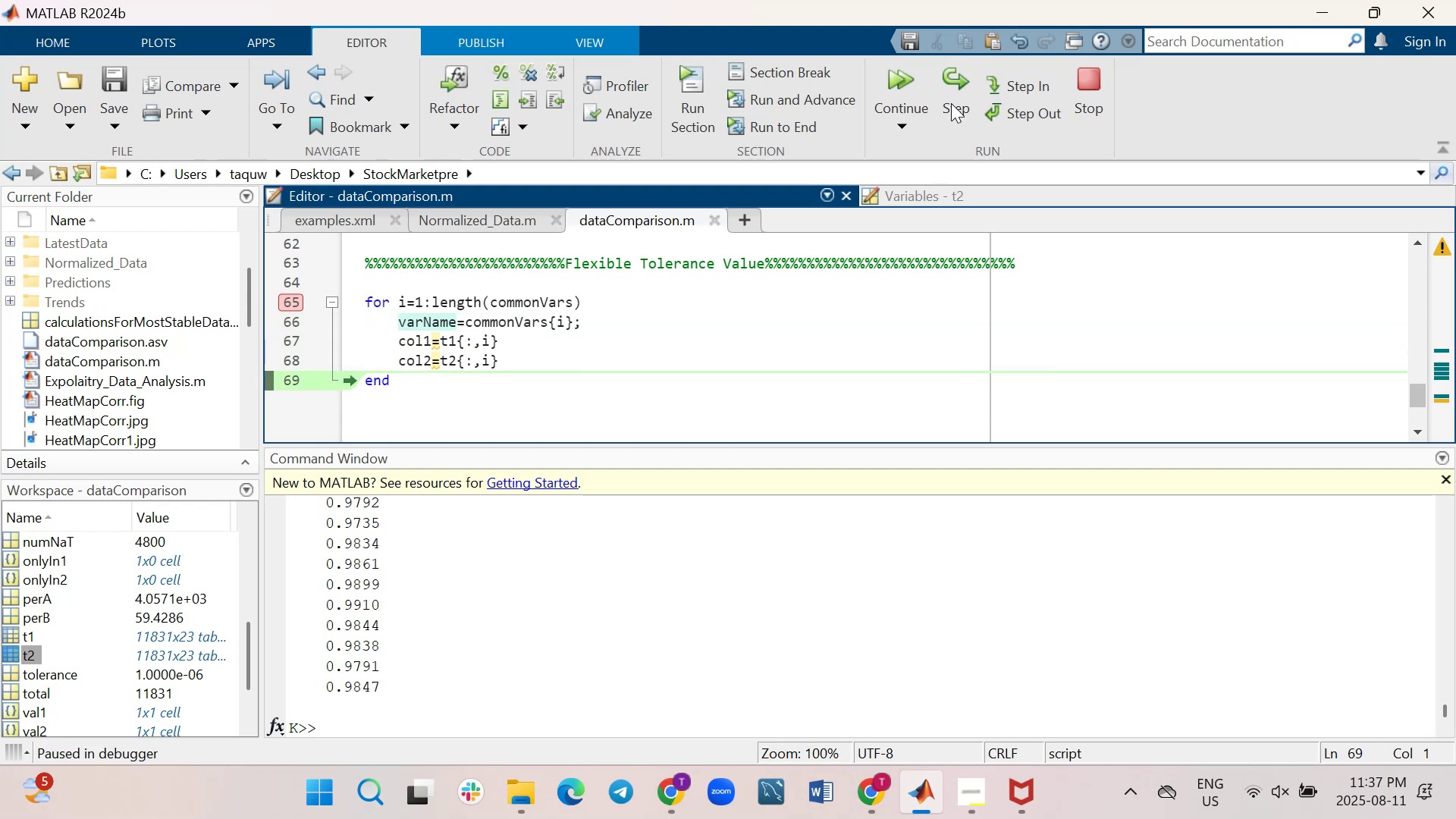 
left_click([951, 103])
 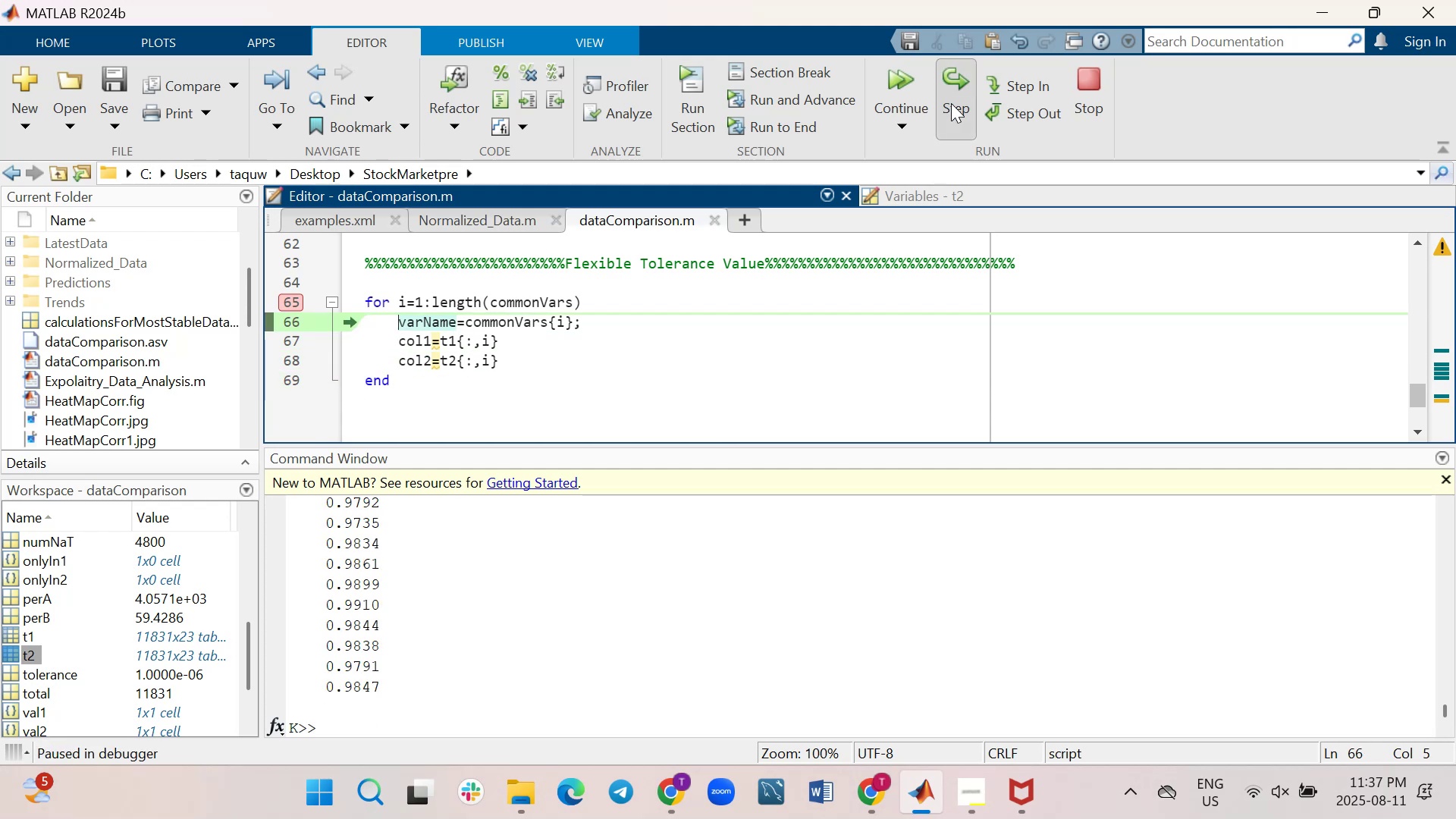 
double_click([951, 103])
 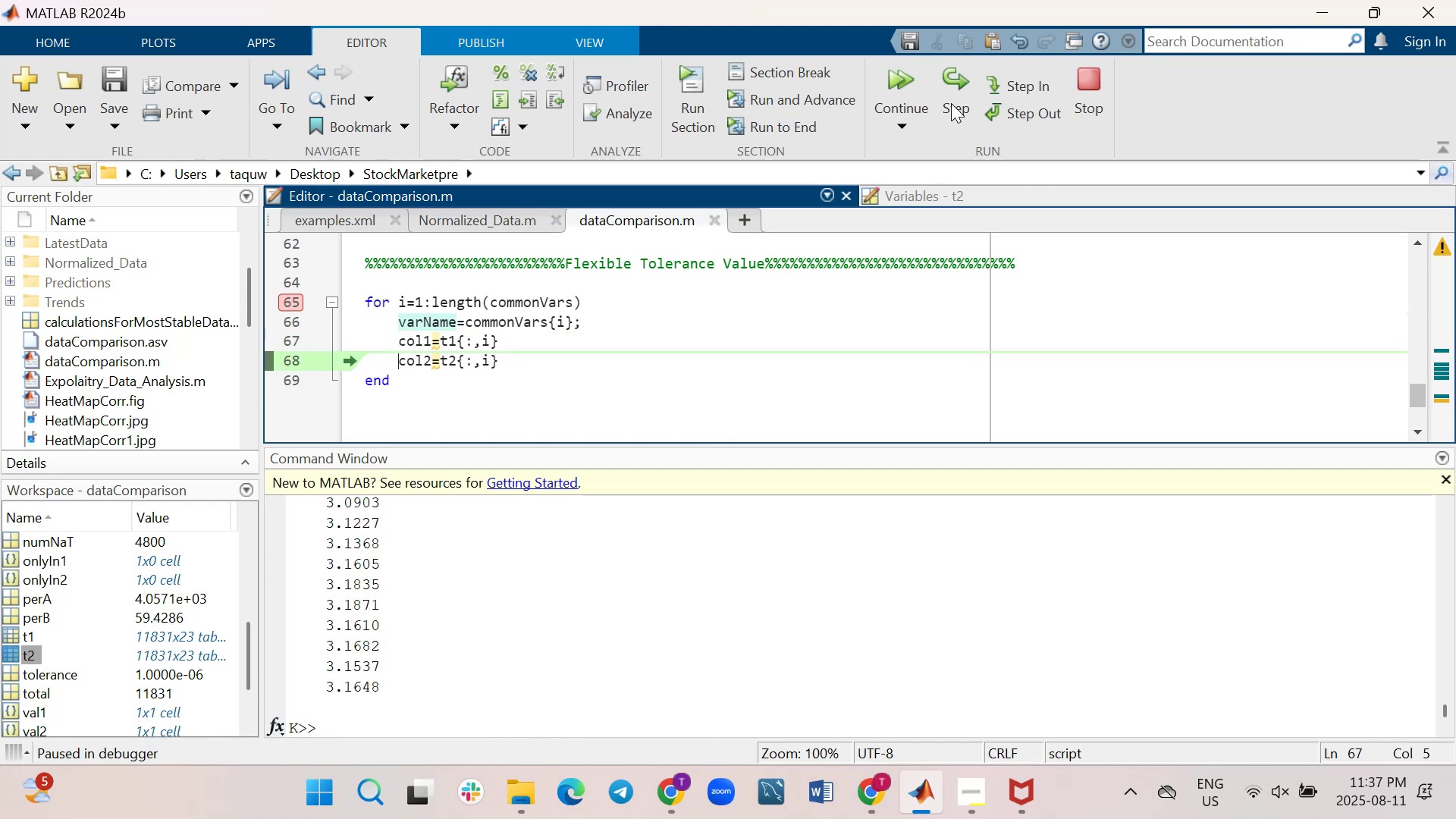 
left_click([951, 103])
 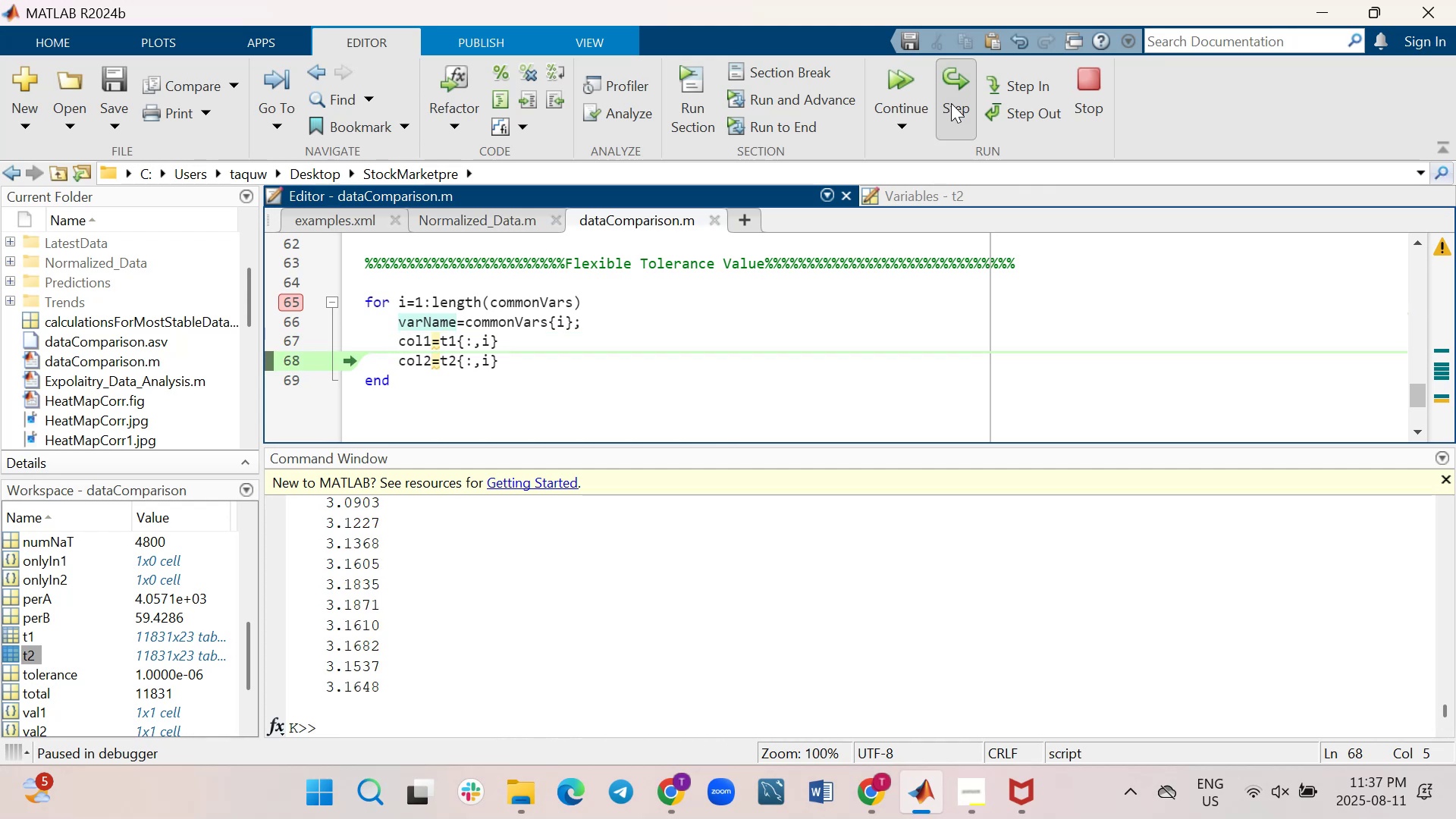 
left_click([951, 103])
 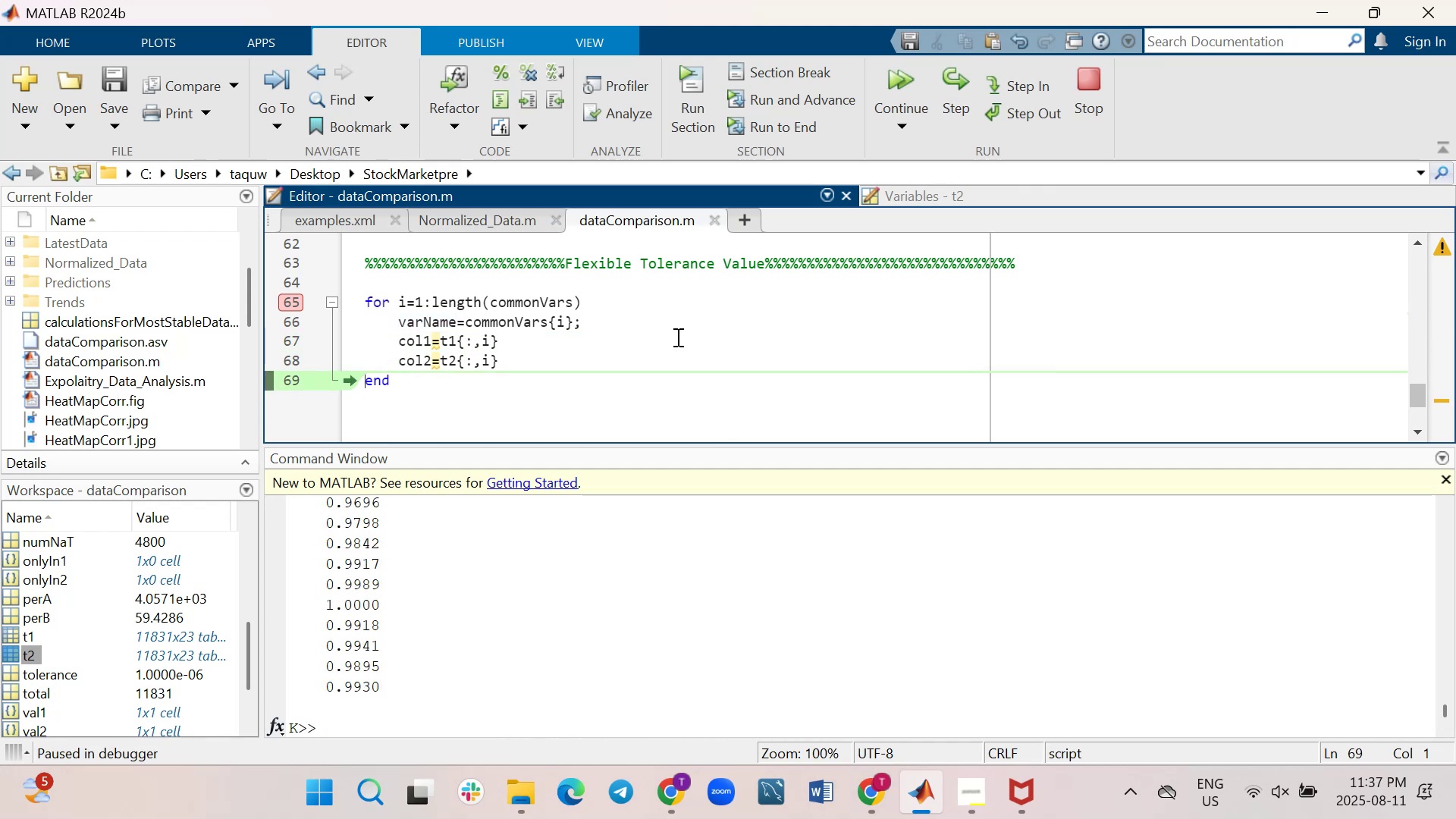 
left_click([653, 366])
 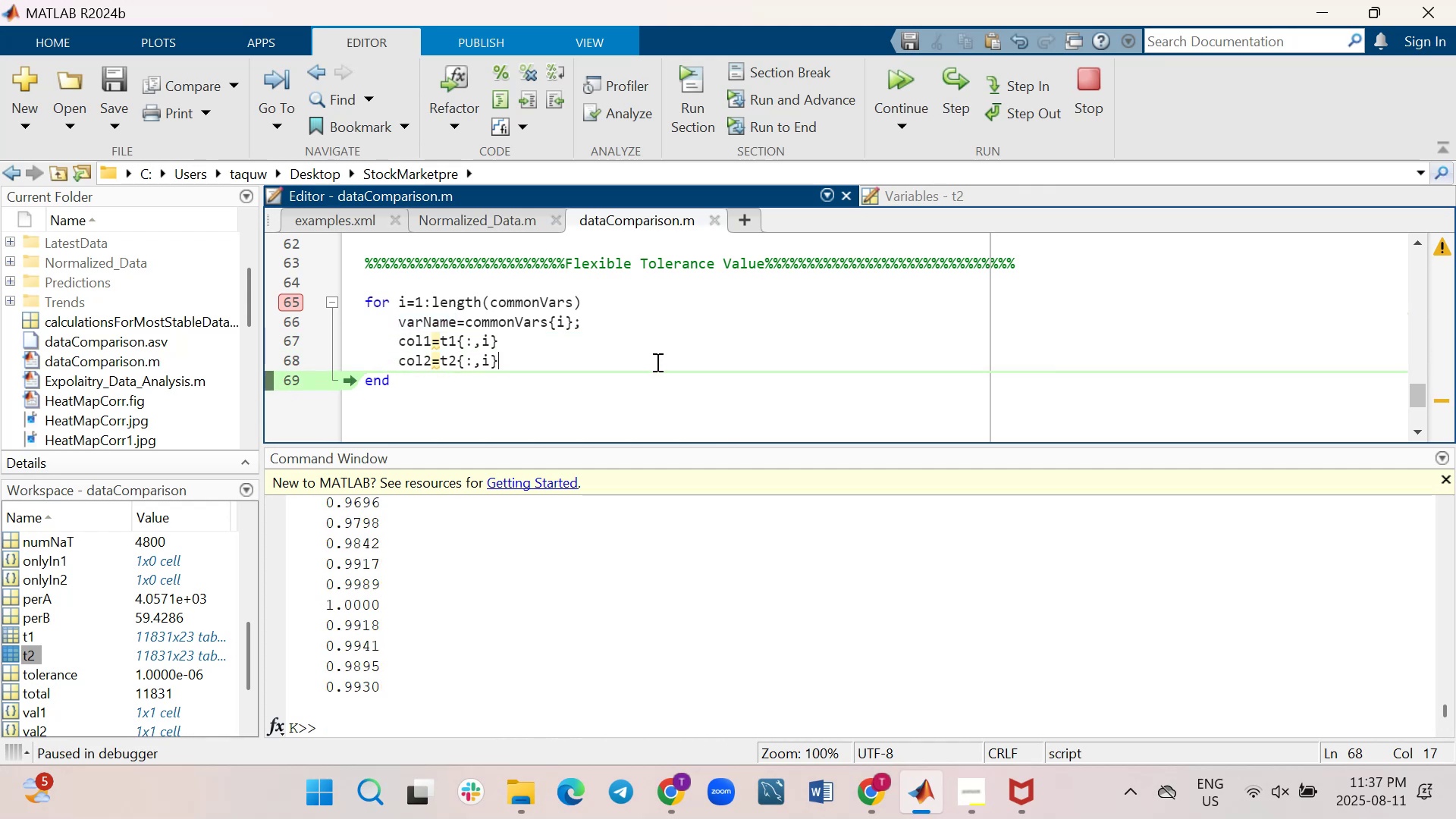 
key(Semicolon)
 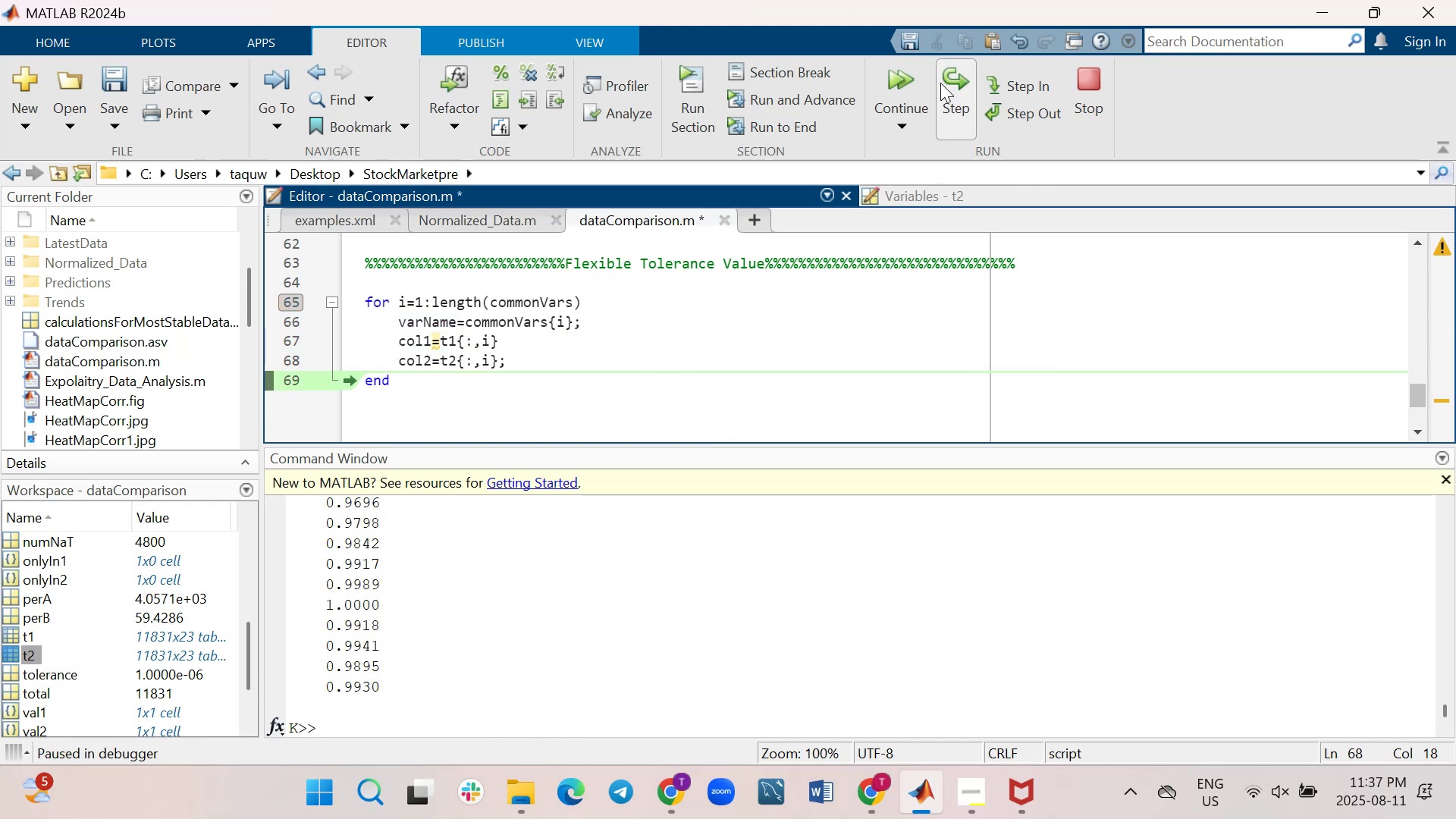 
left_click([959, 87])
 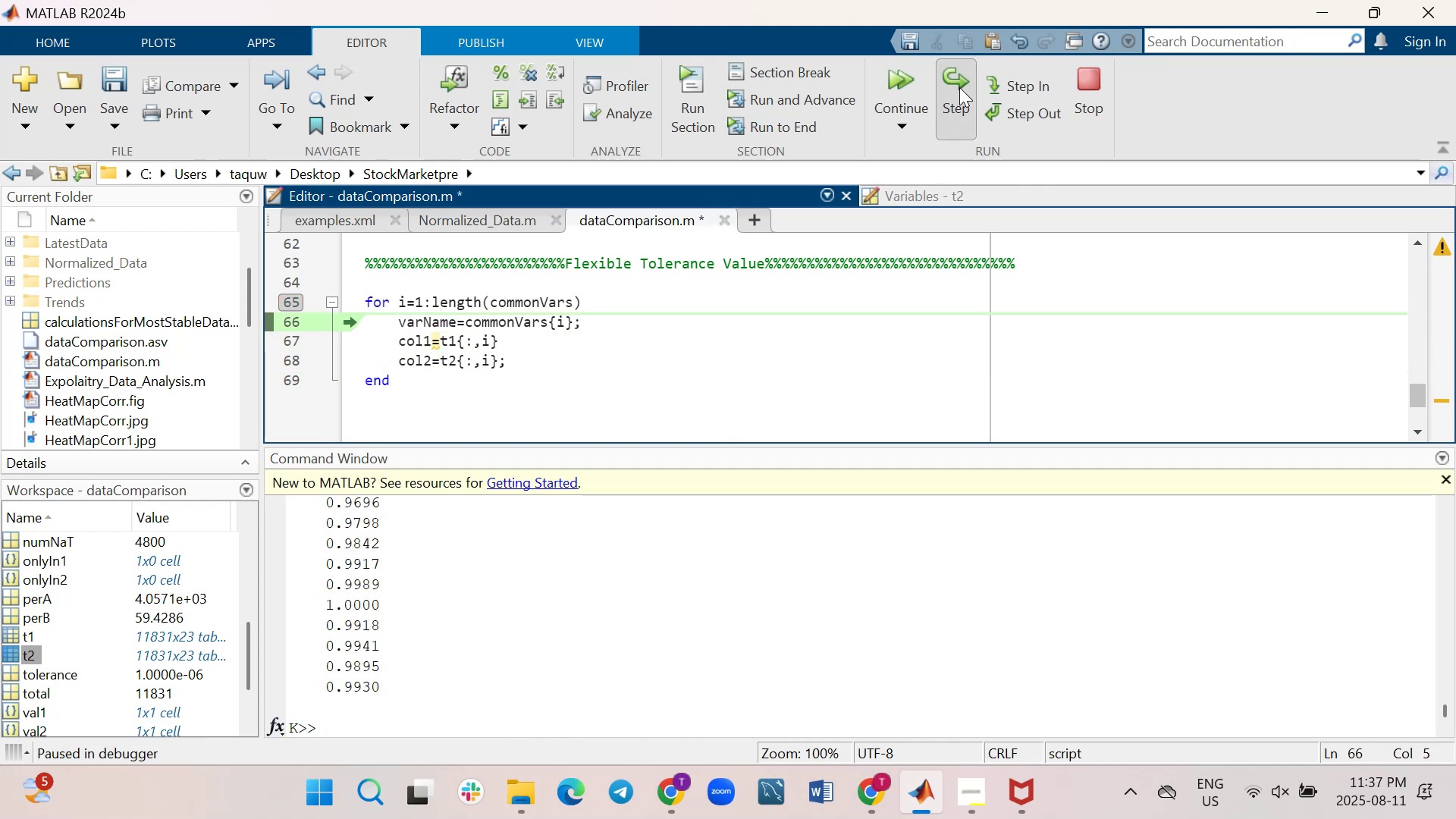 
double_click([959, 87])
 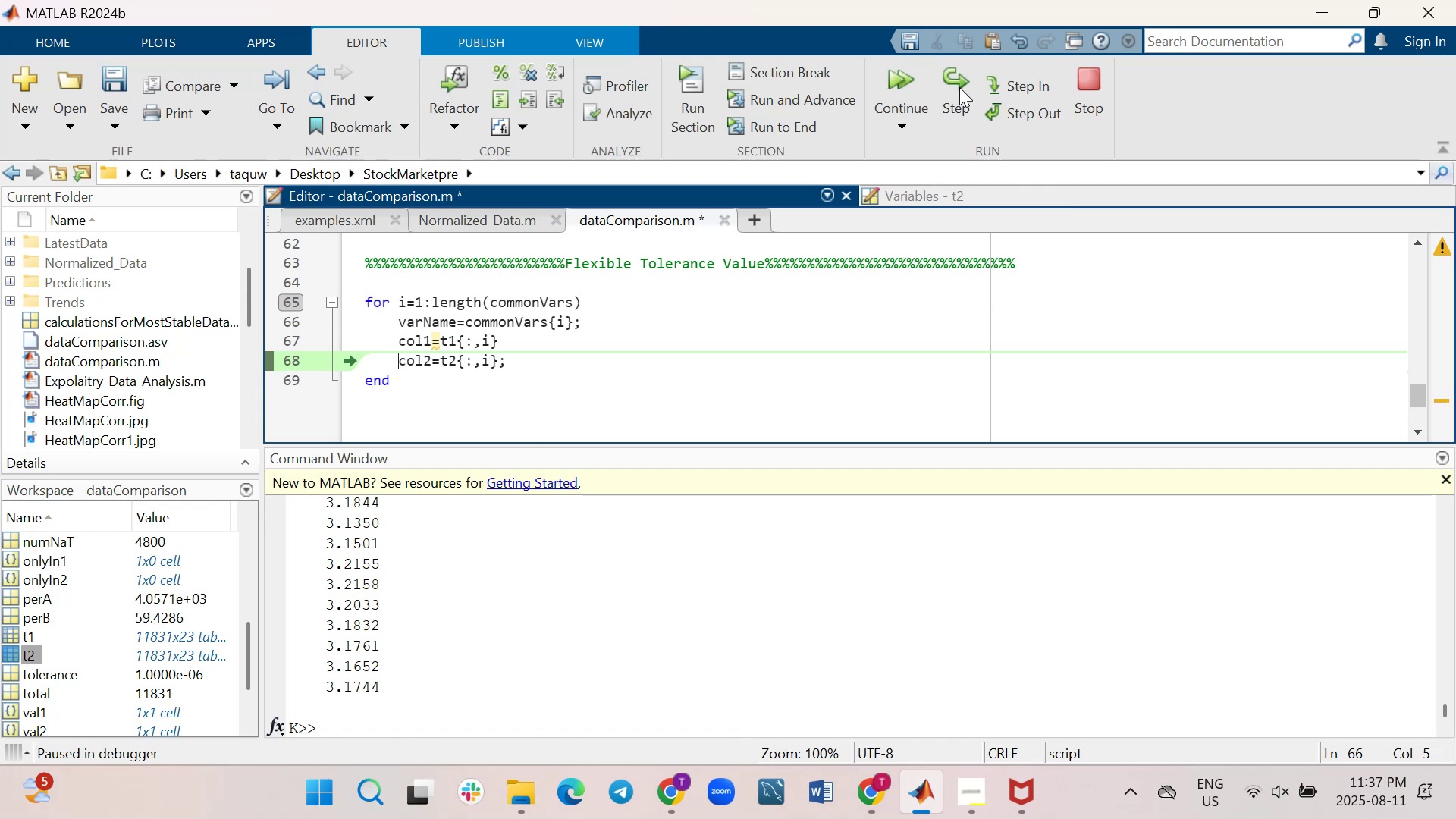 
triple_click([959, 87])
 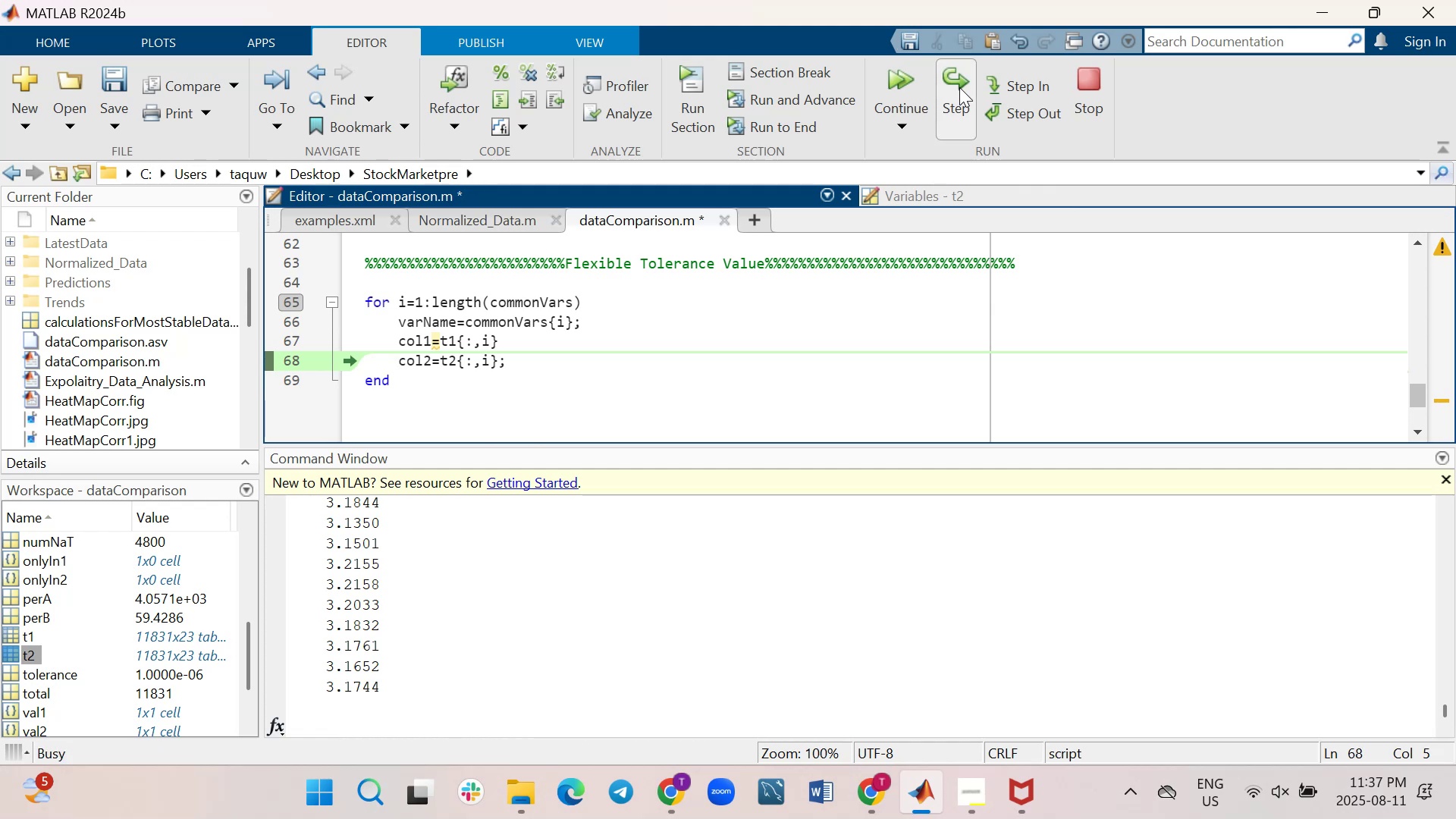 
double_click([959, 87])
 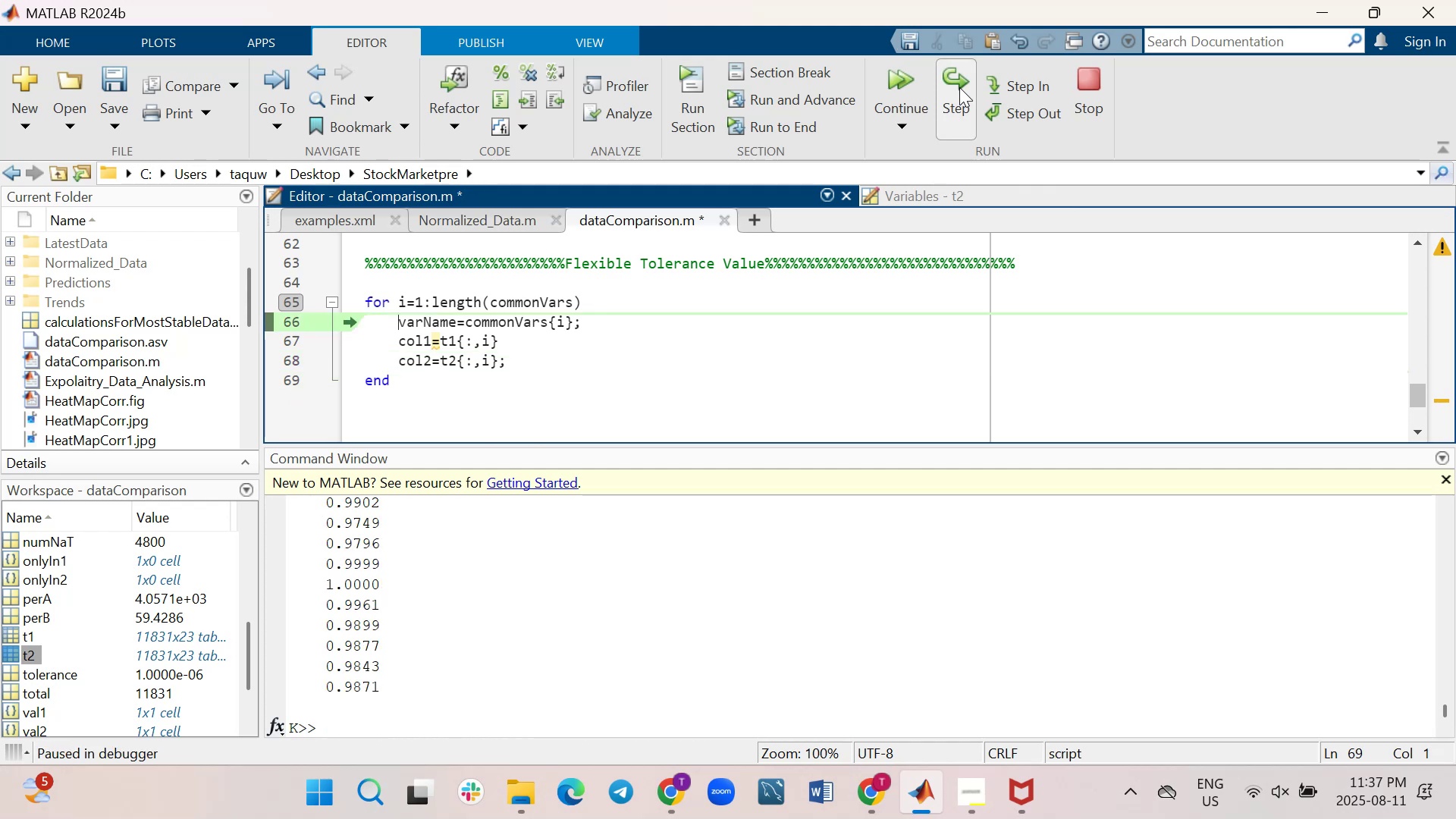 
double_click([959, 87])
 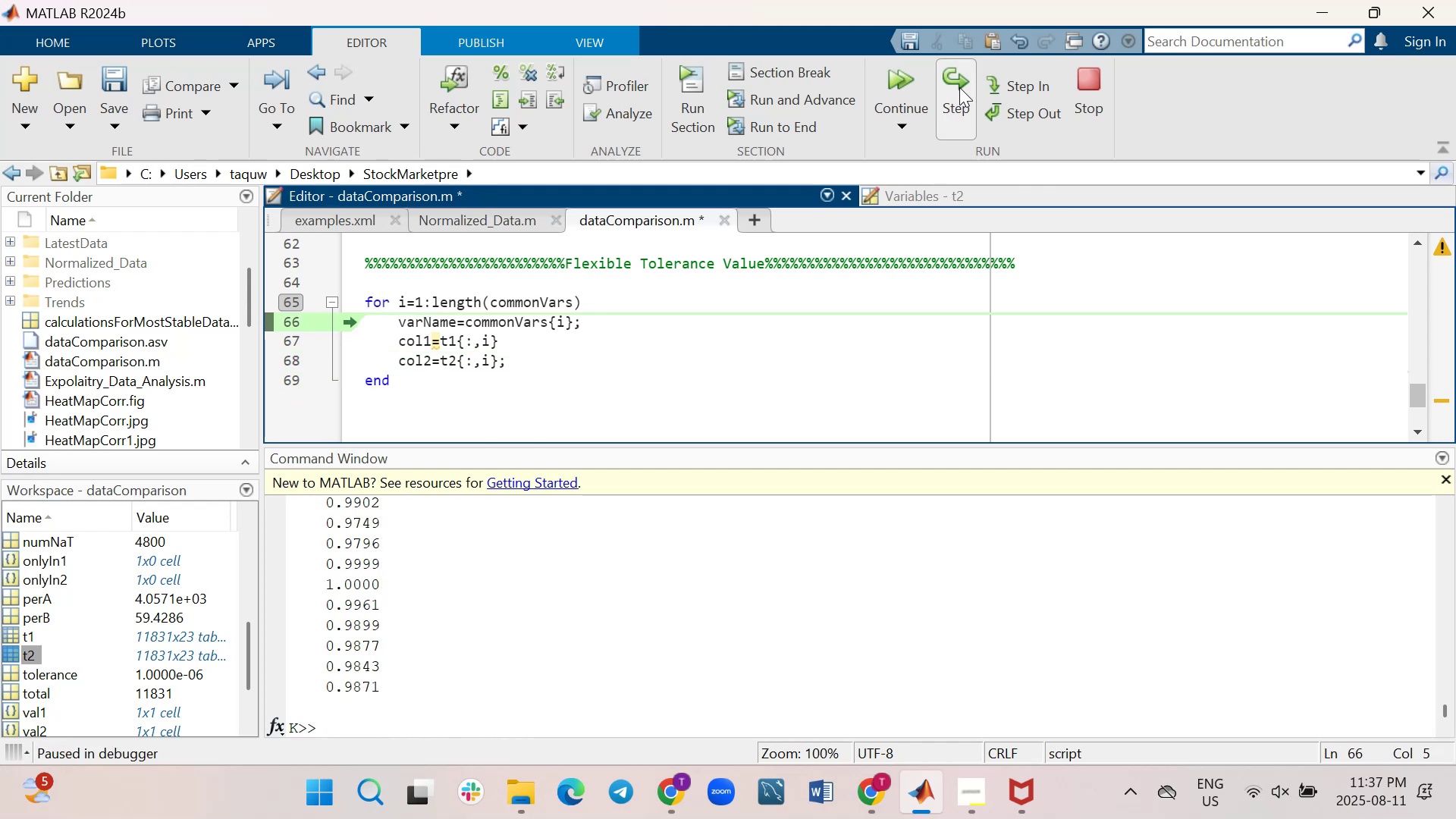 
triple_click([959, 87])
 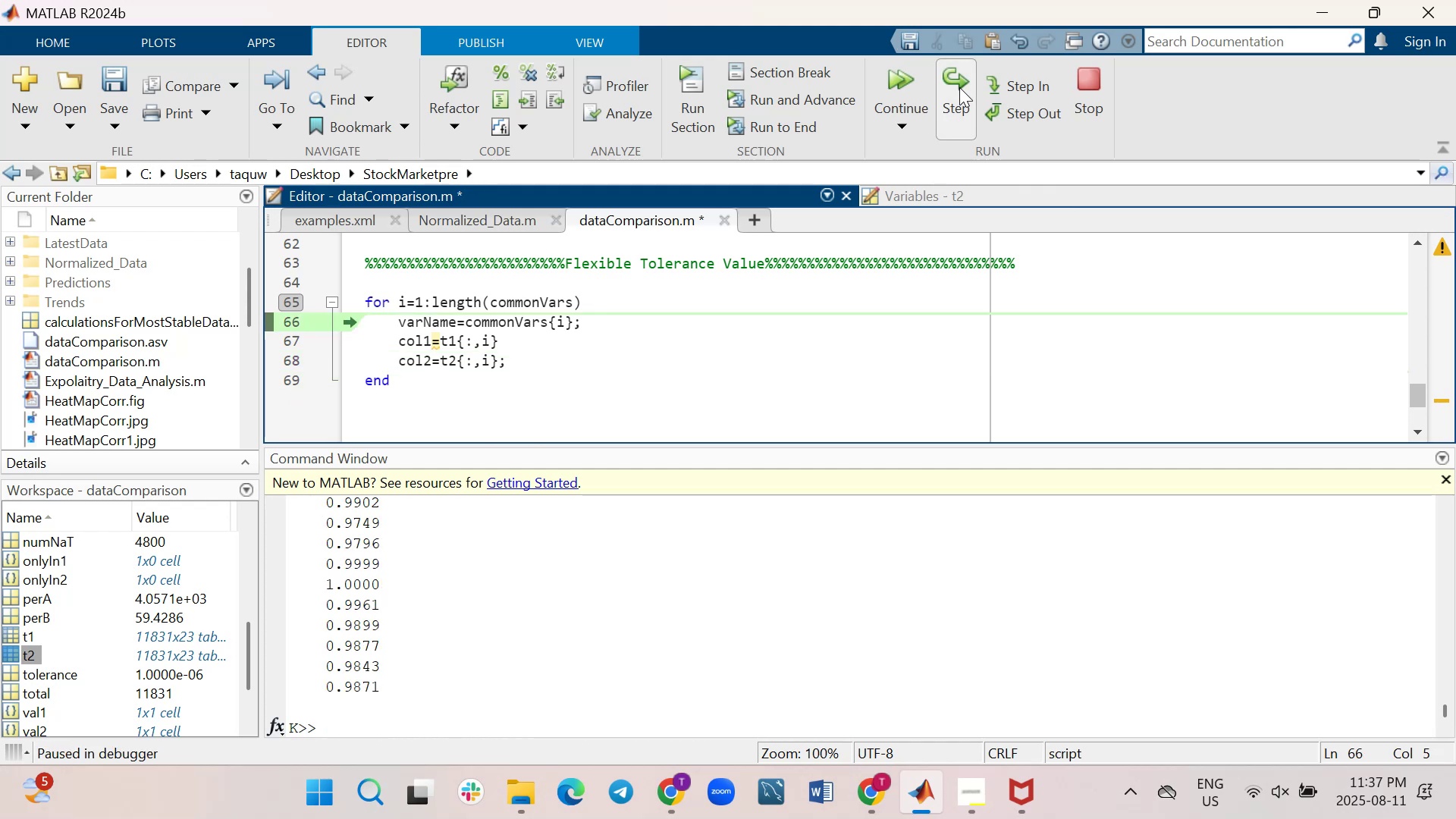 
triple_click([959, 87])
 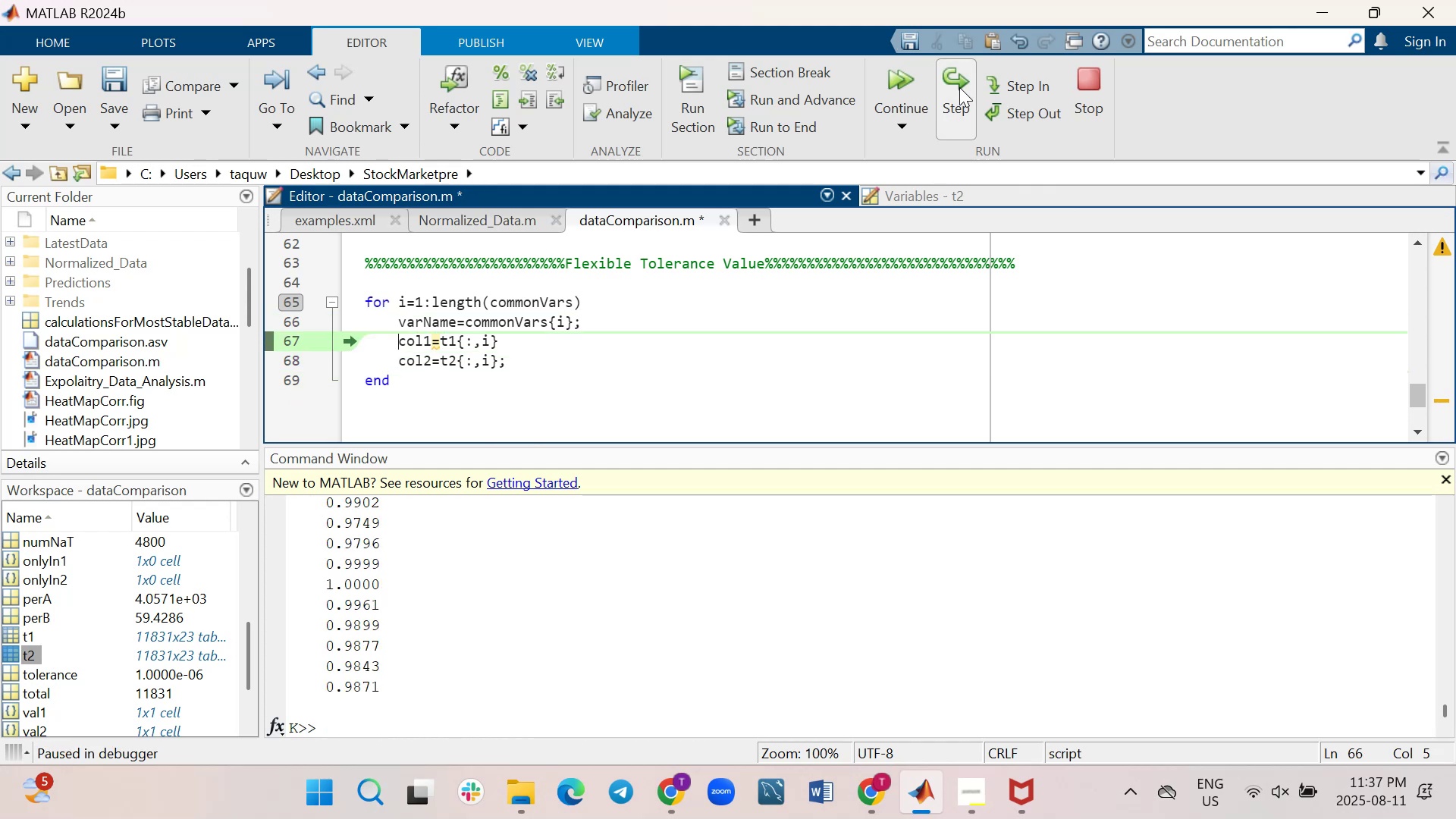 
triple_click([959, 87])
 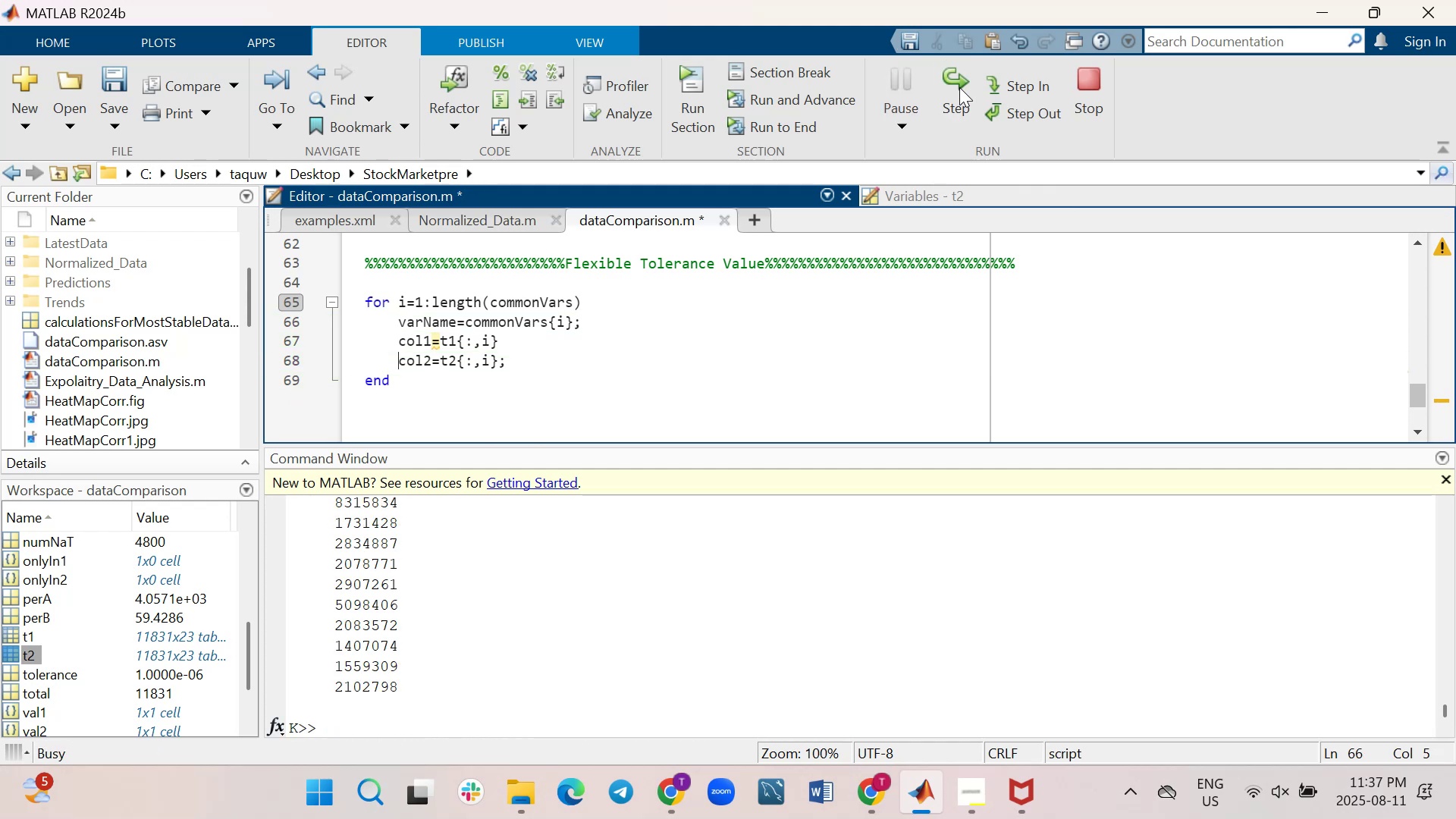 
triple_click([959, 87])
 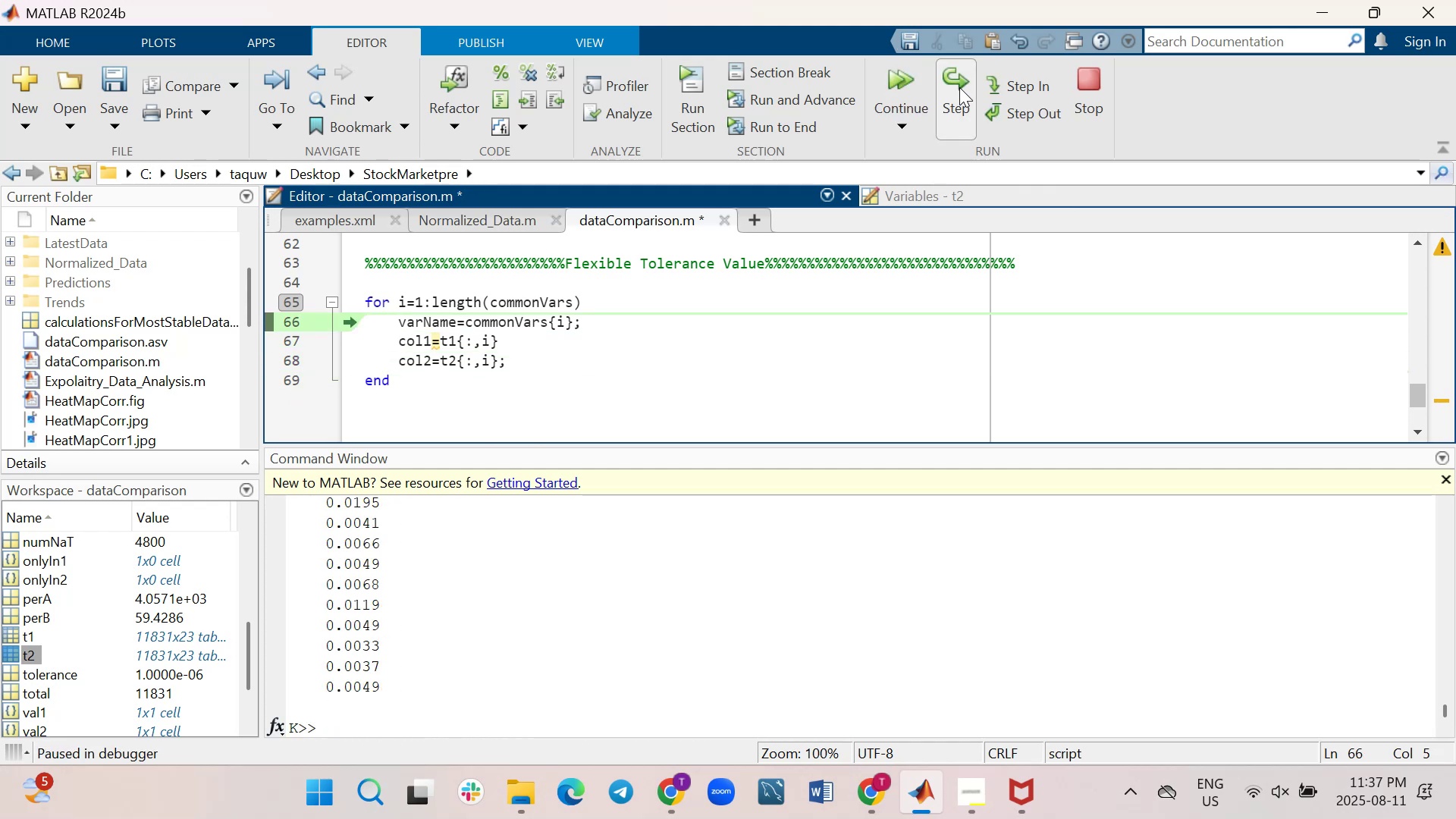 
double_click([959, 87])
 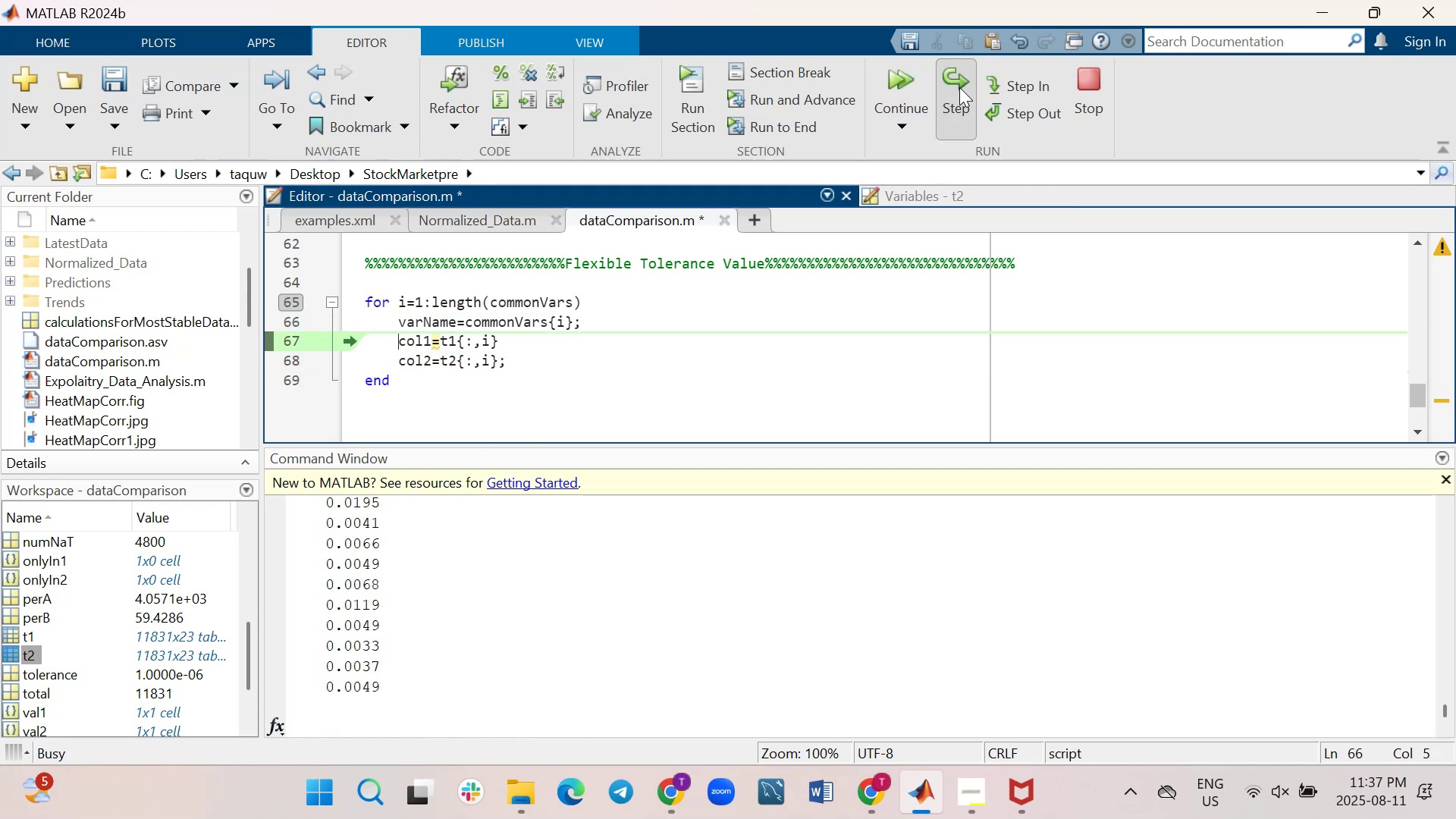 
triple_click([959, 87])
 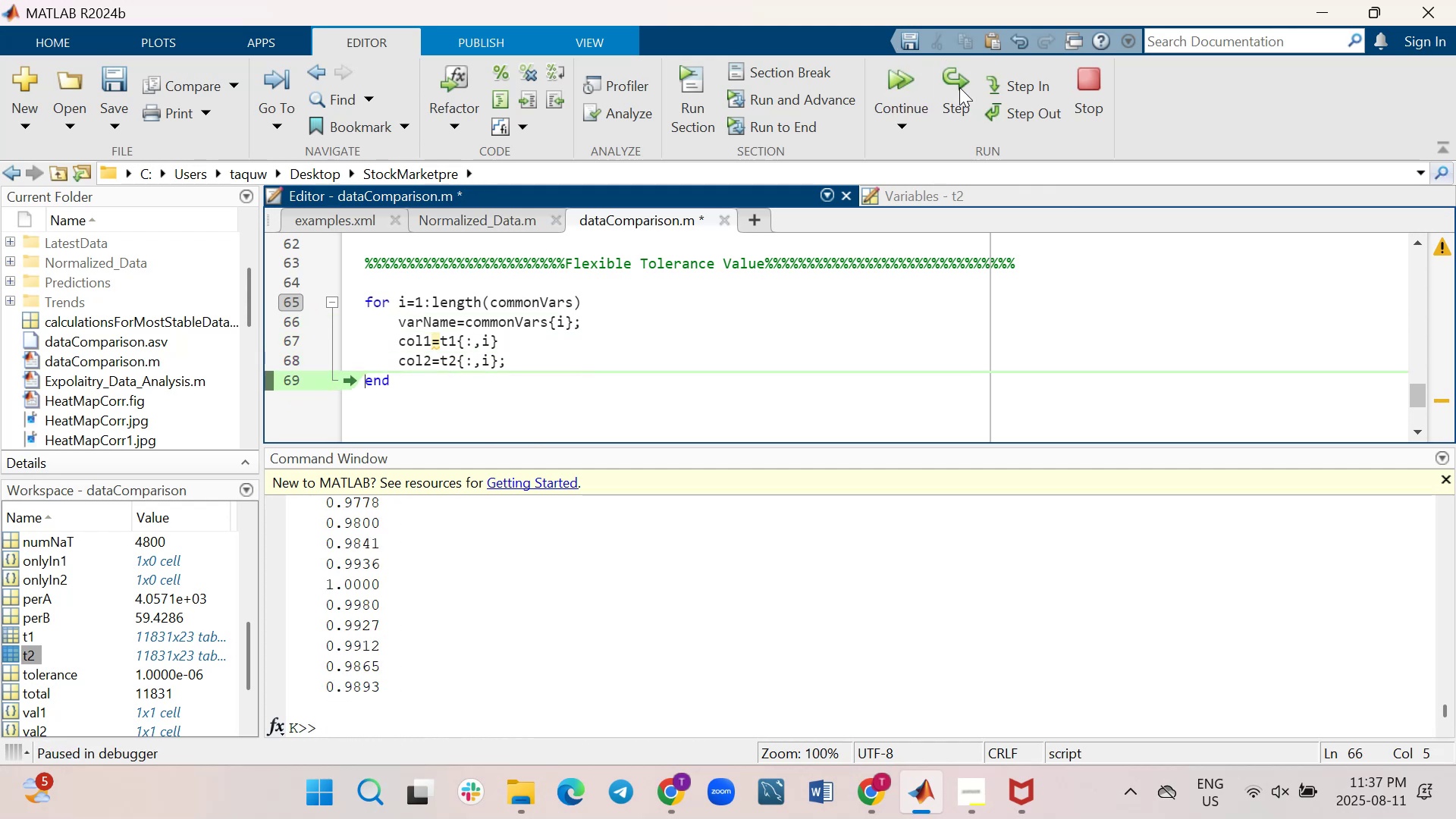 
triple_click([959, 87])
 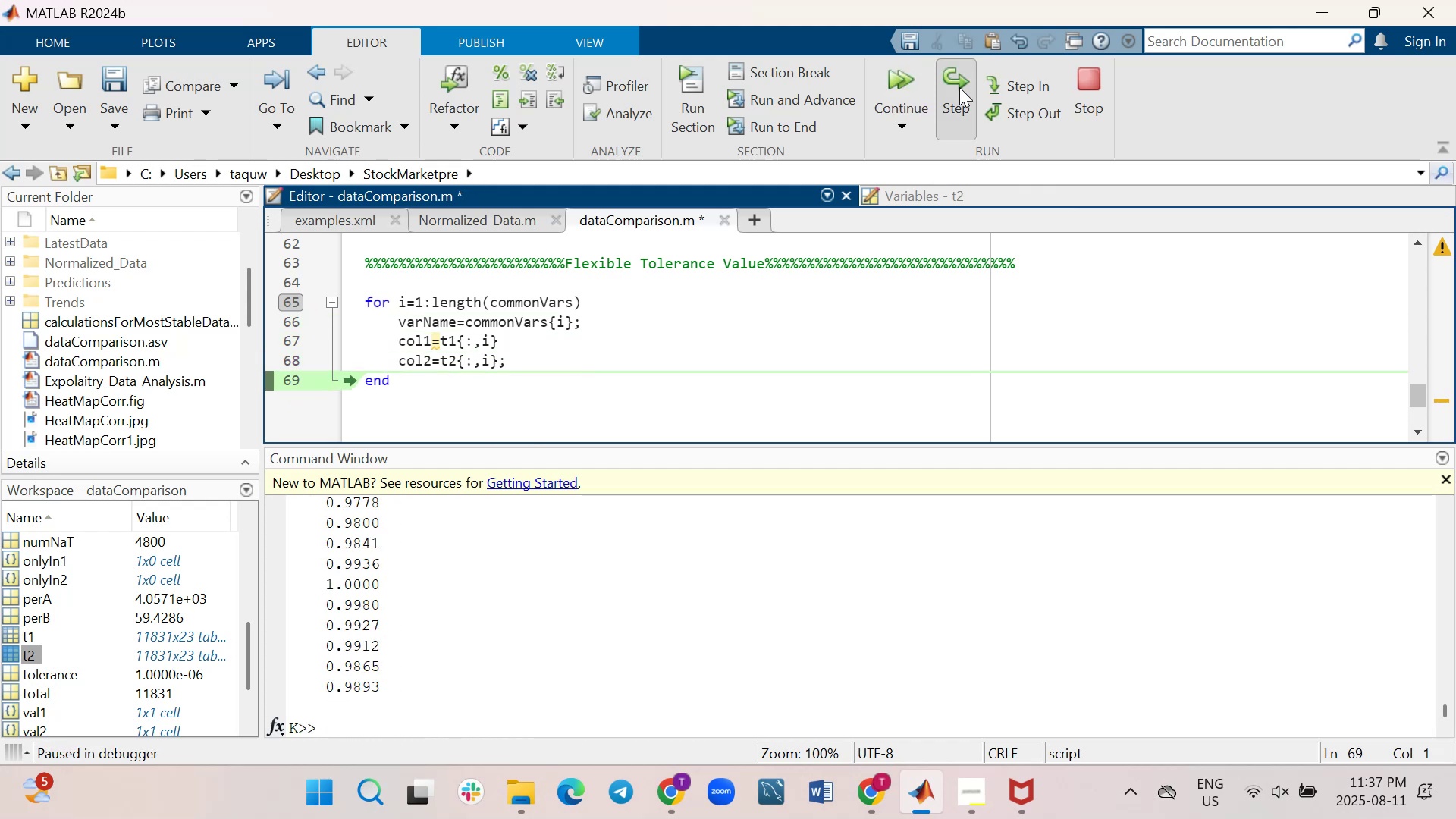 
left_click([959, 87])
 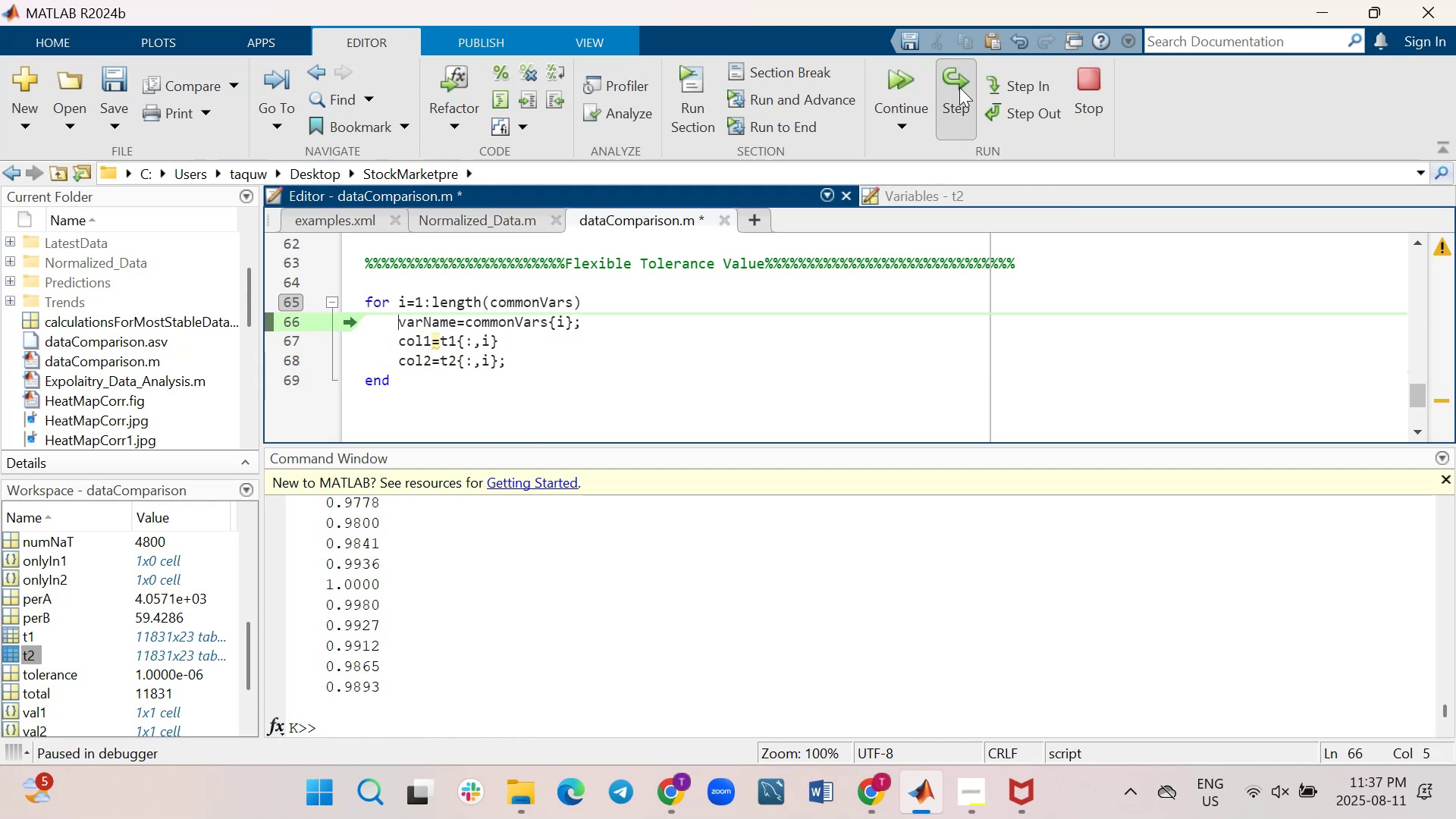 
left_click([959, 87])
 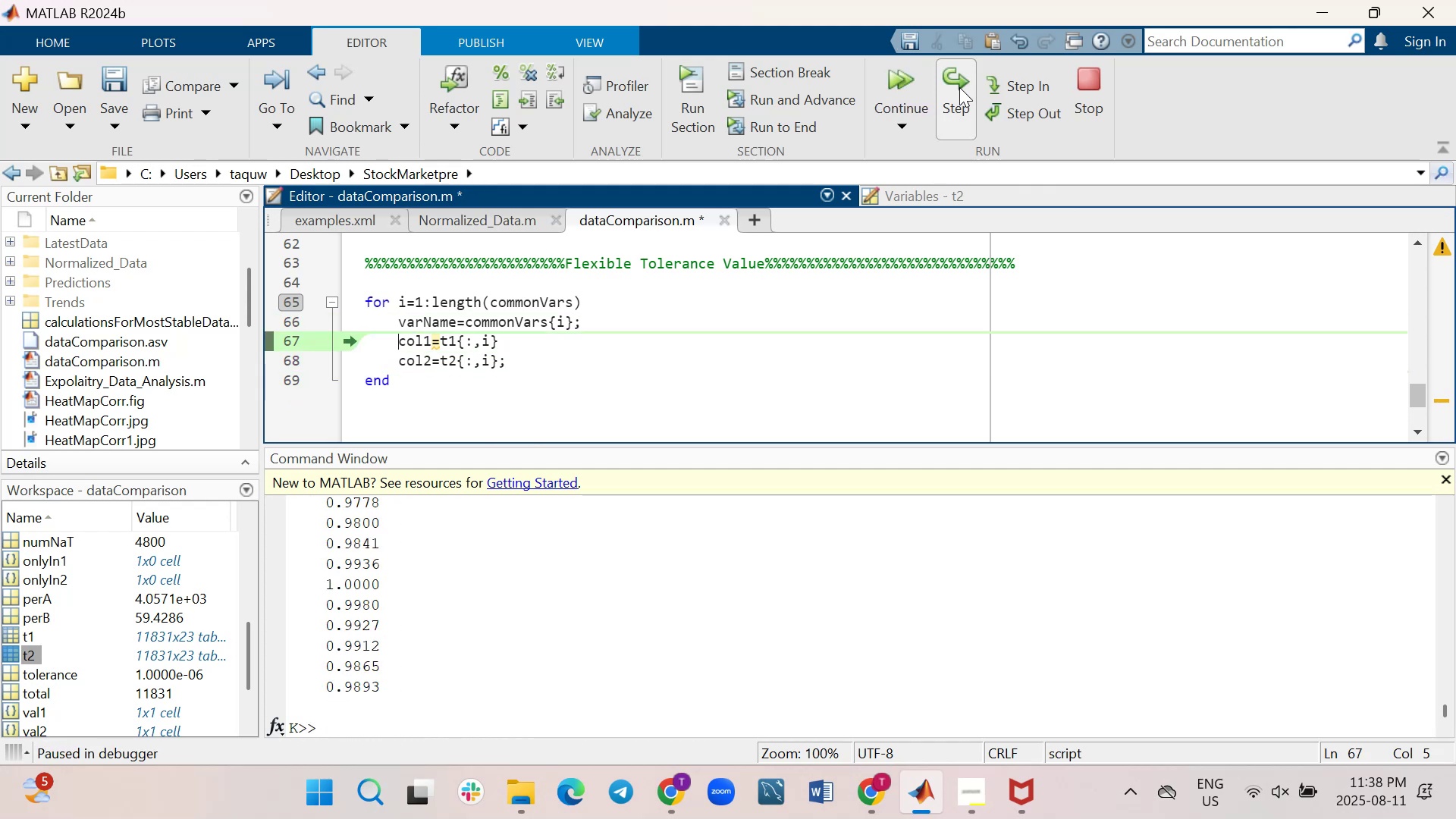 
double_click([959, 87])
 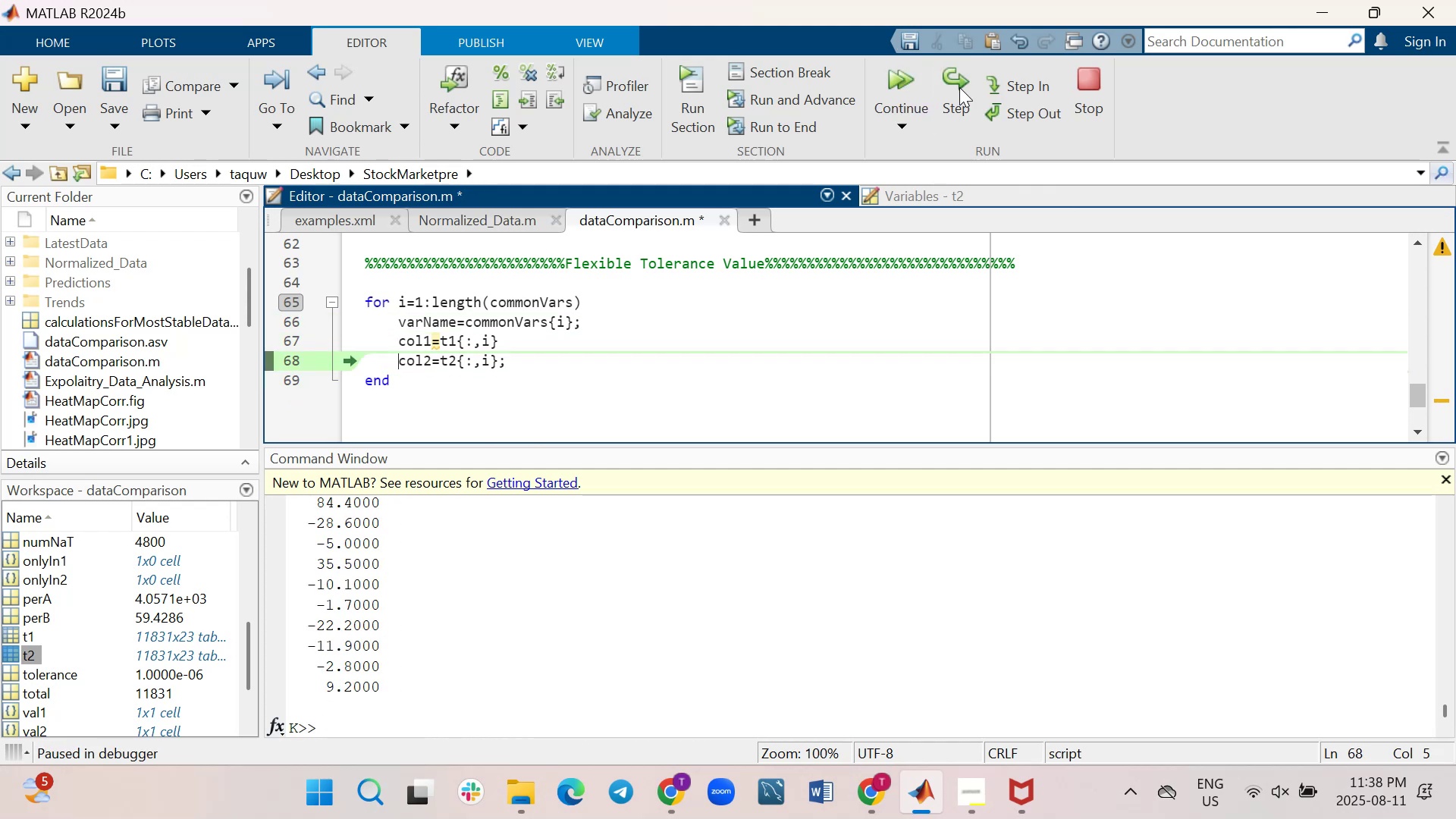 
left_click([959, 87])
 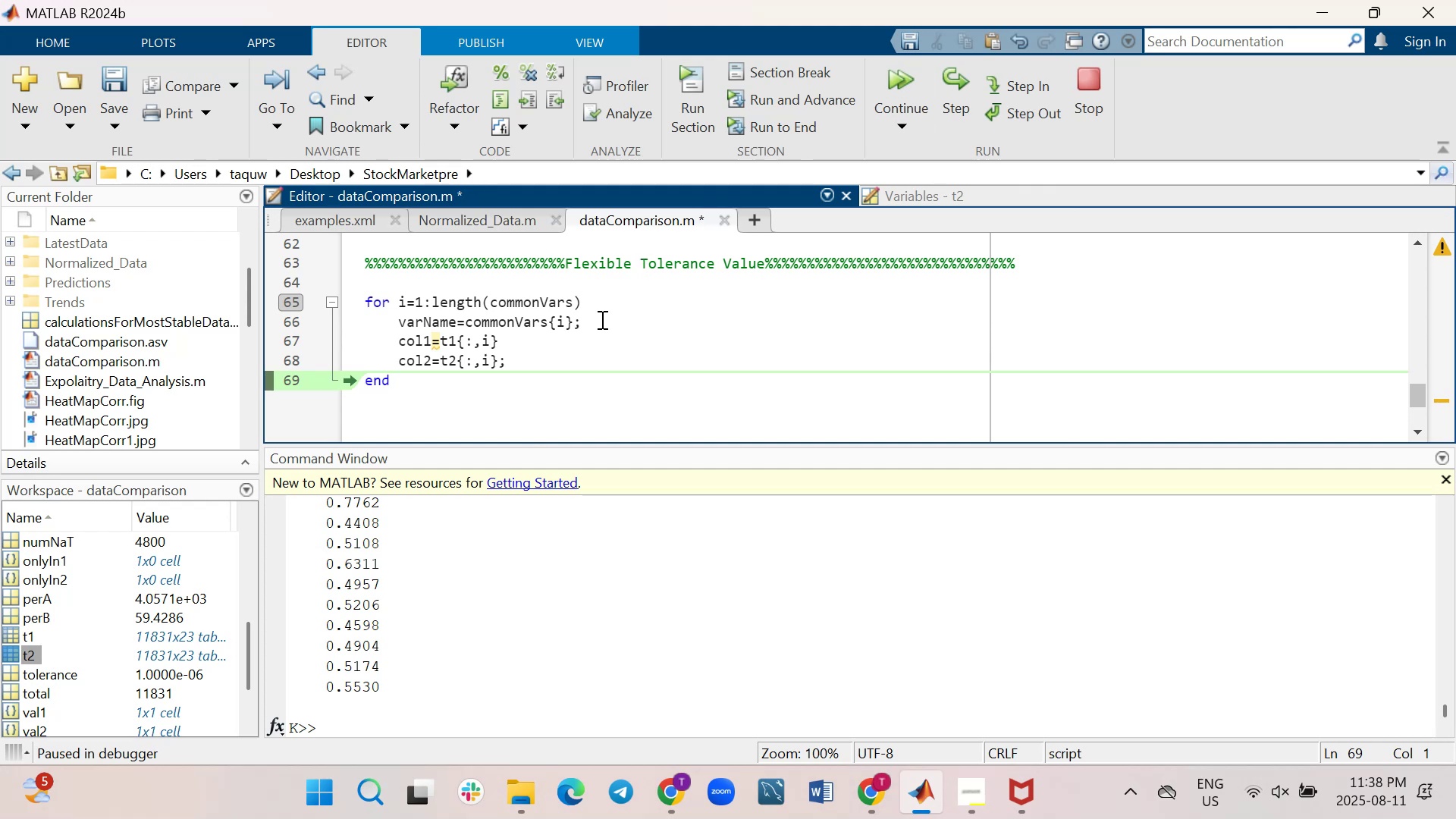 
wait(8.53)
 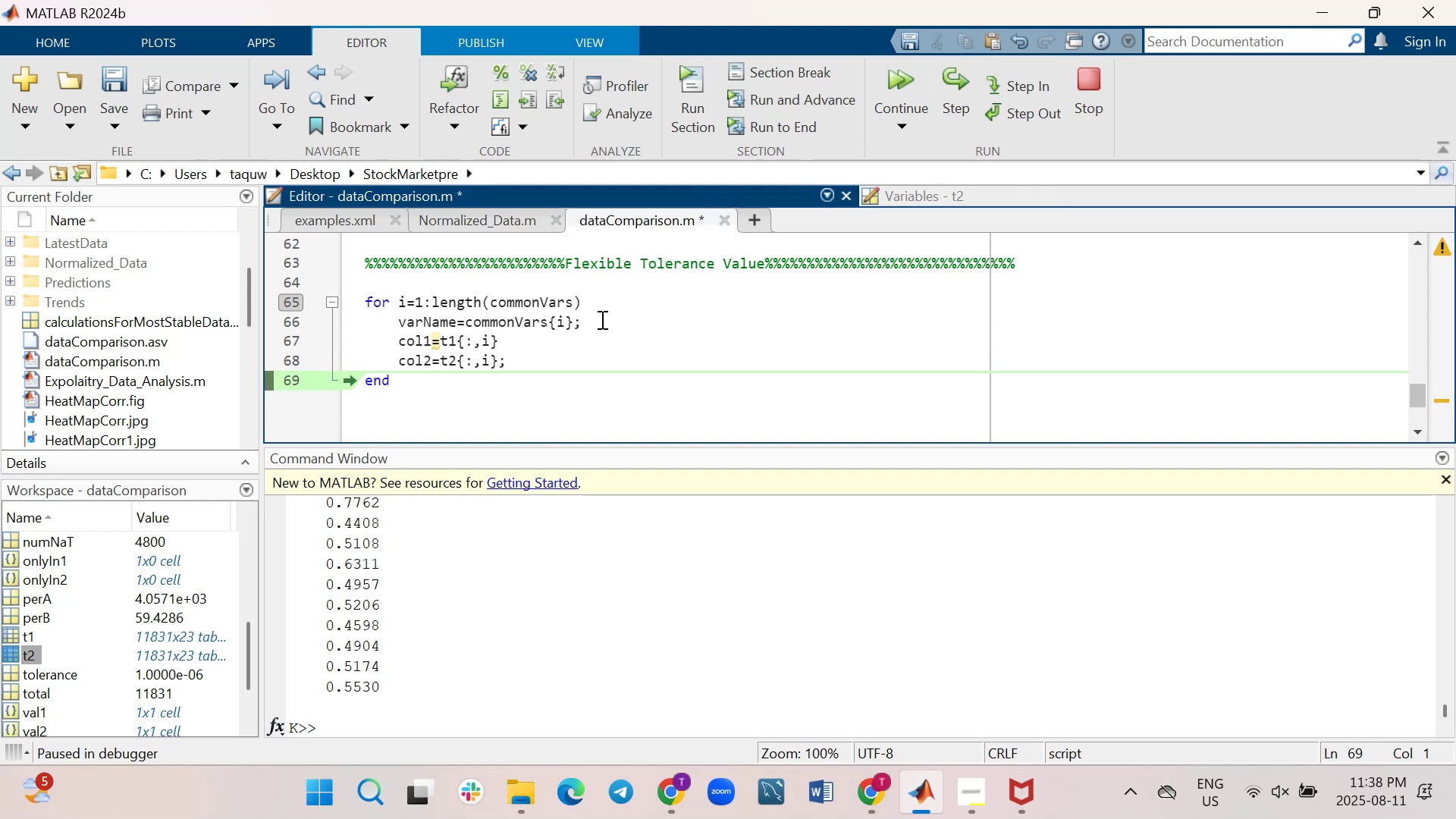 
type(varName)
 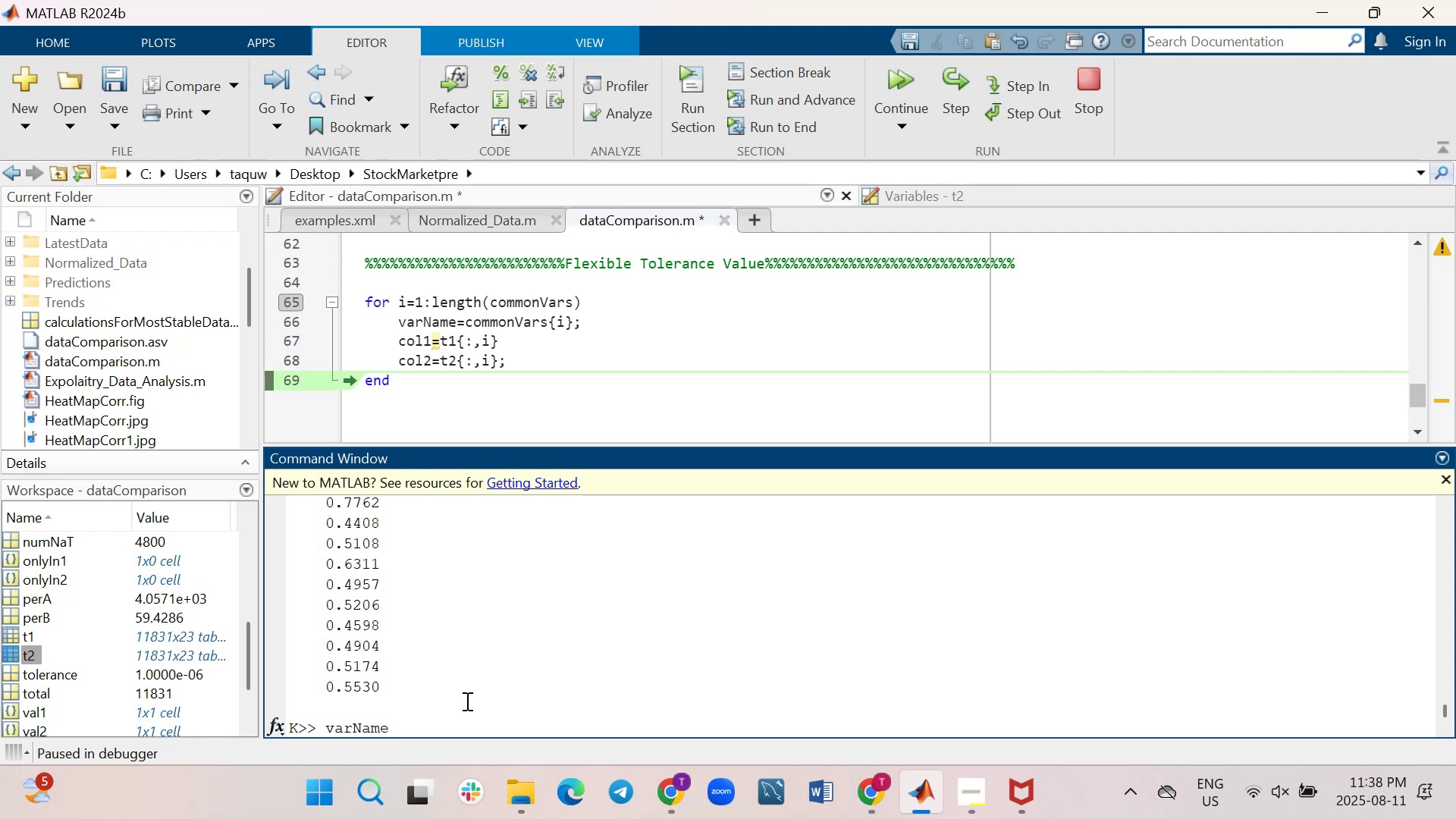 
key(Enter)
 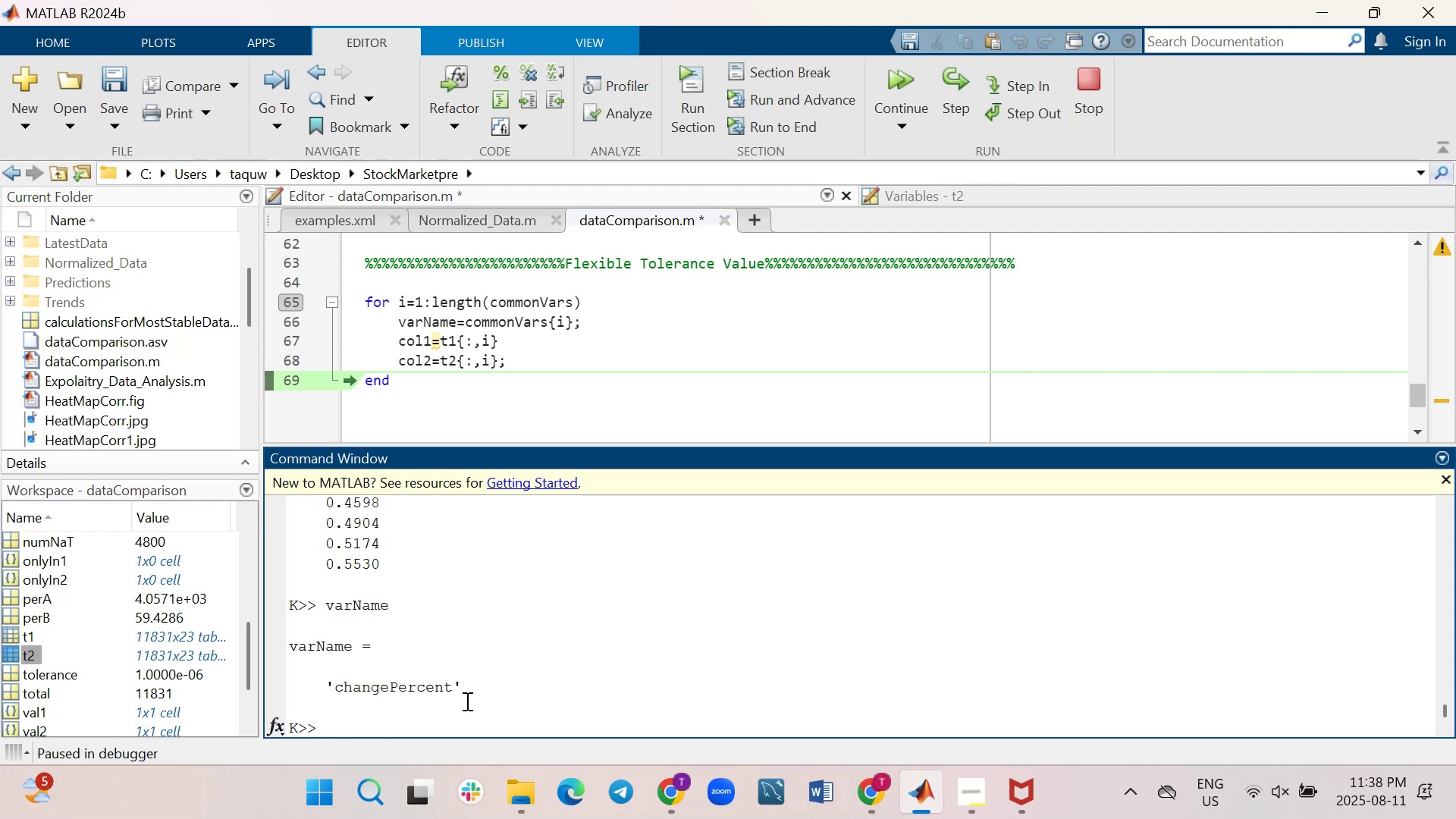 
wait(12.3)
 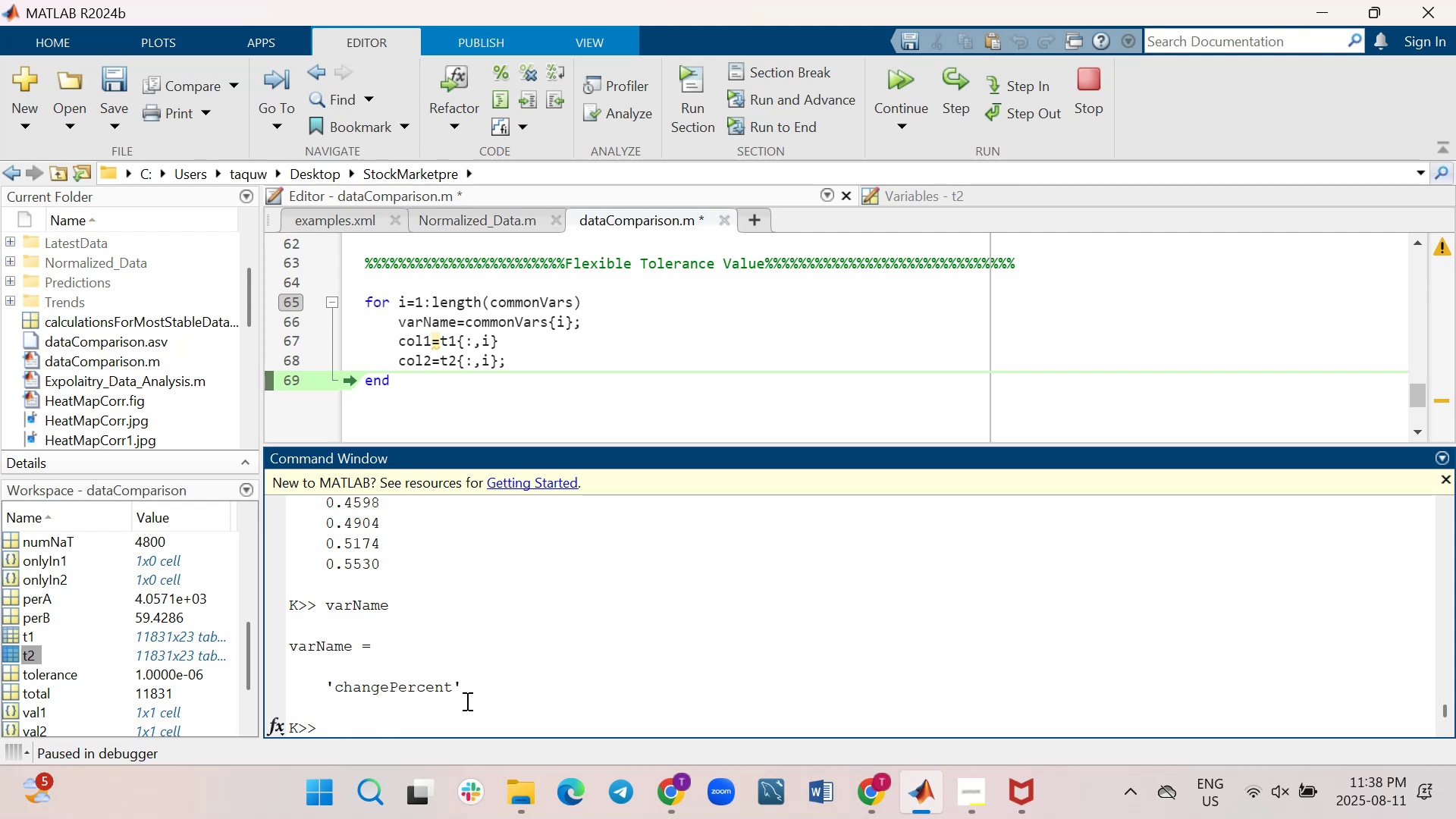 
left_click([963, 83])
 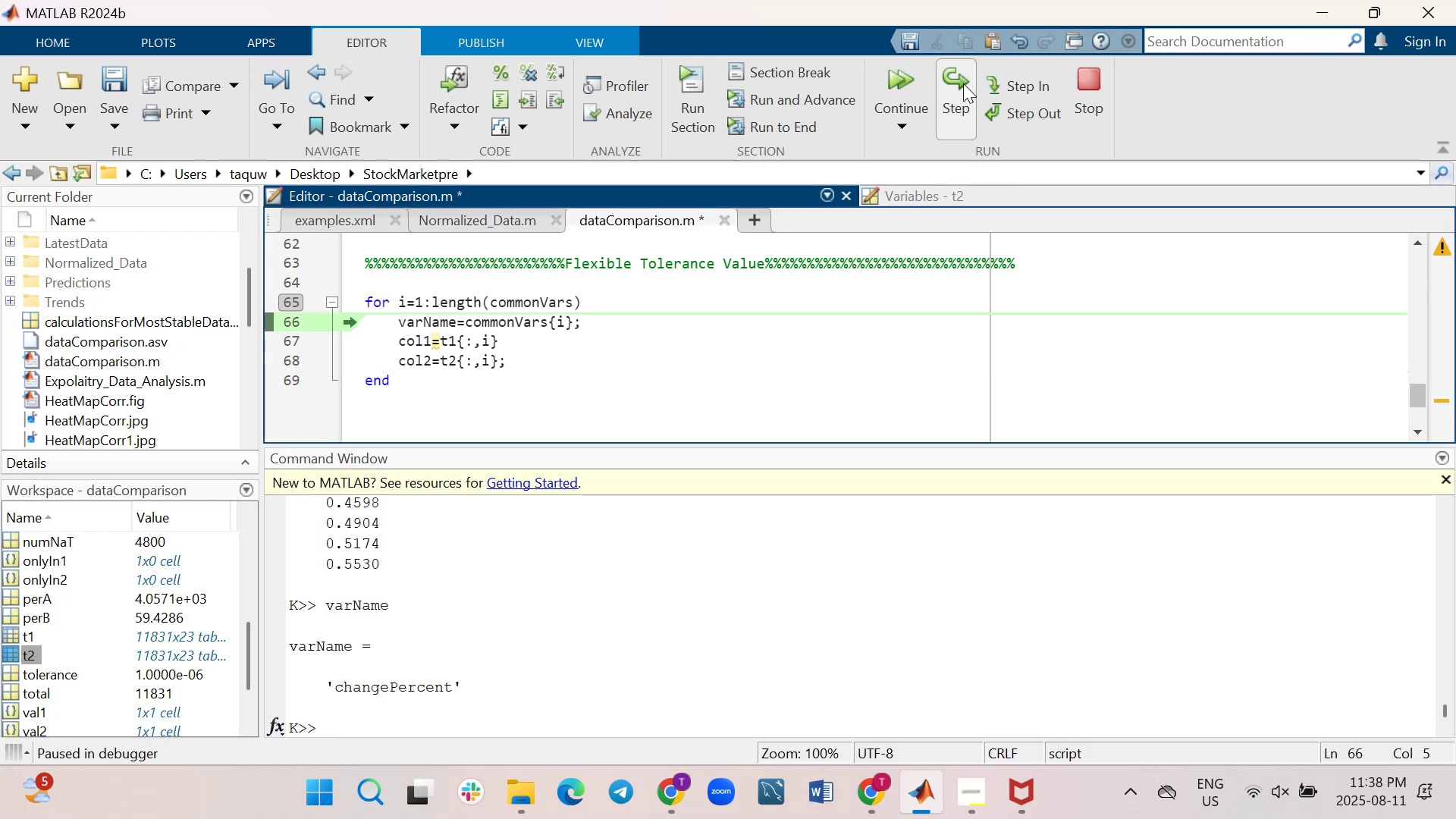 
left_click([963, 83])
 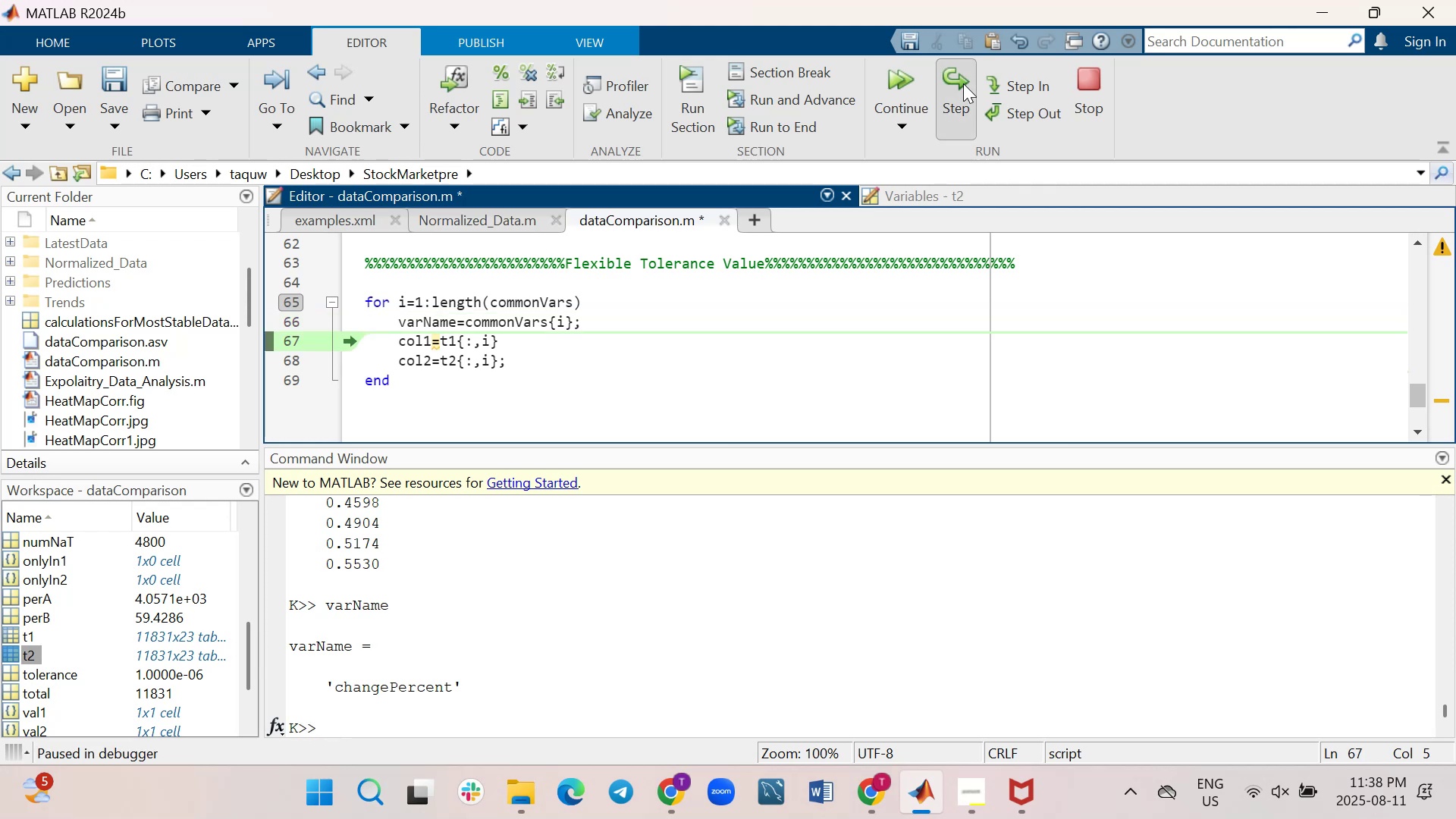 
left_click([963, 83])
 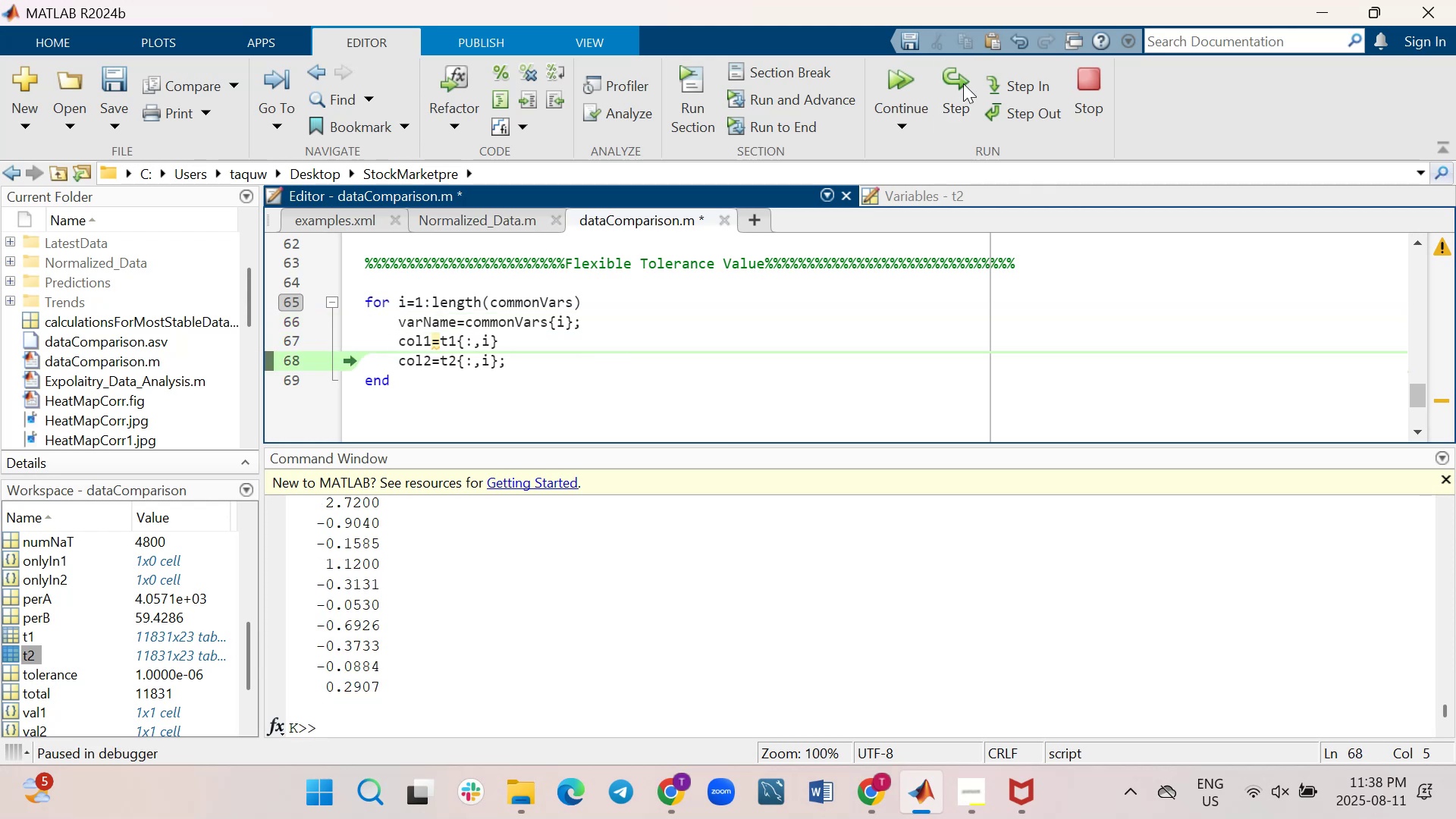 
key(ArrowUp)
 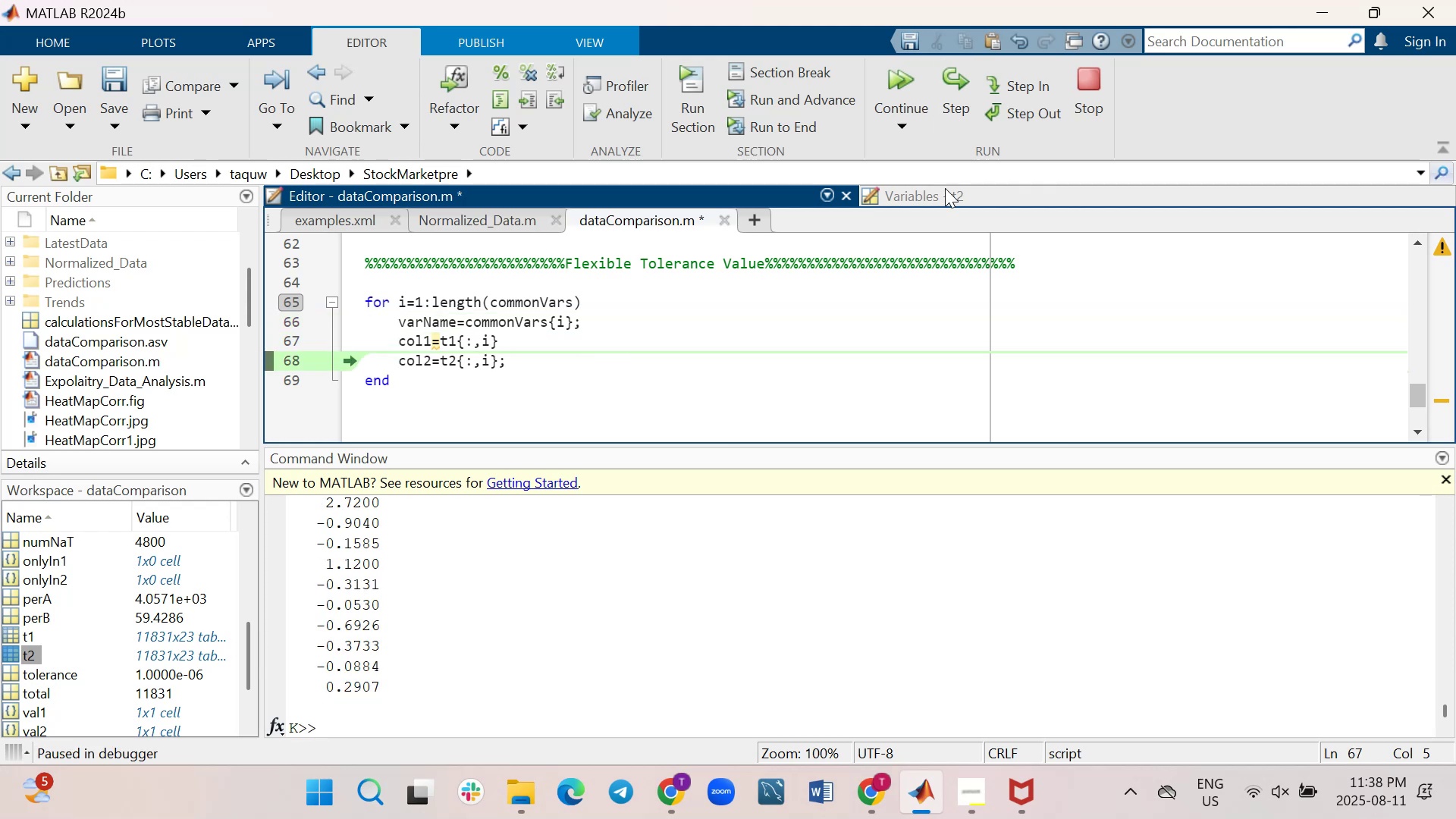 
left_click([733, 609])
 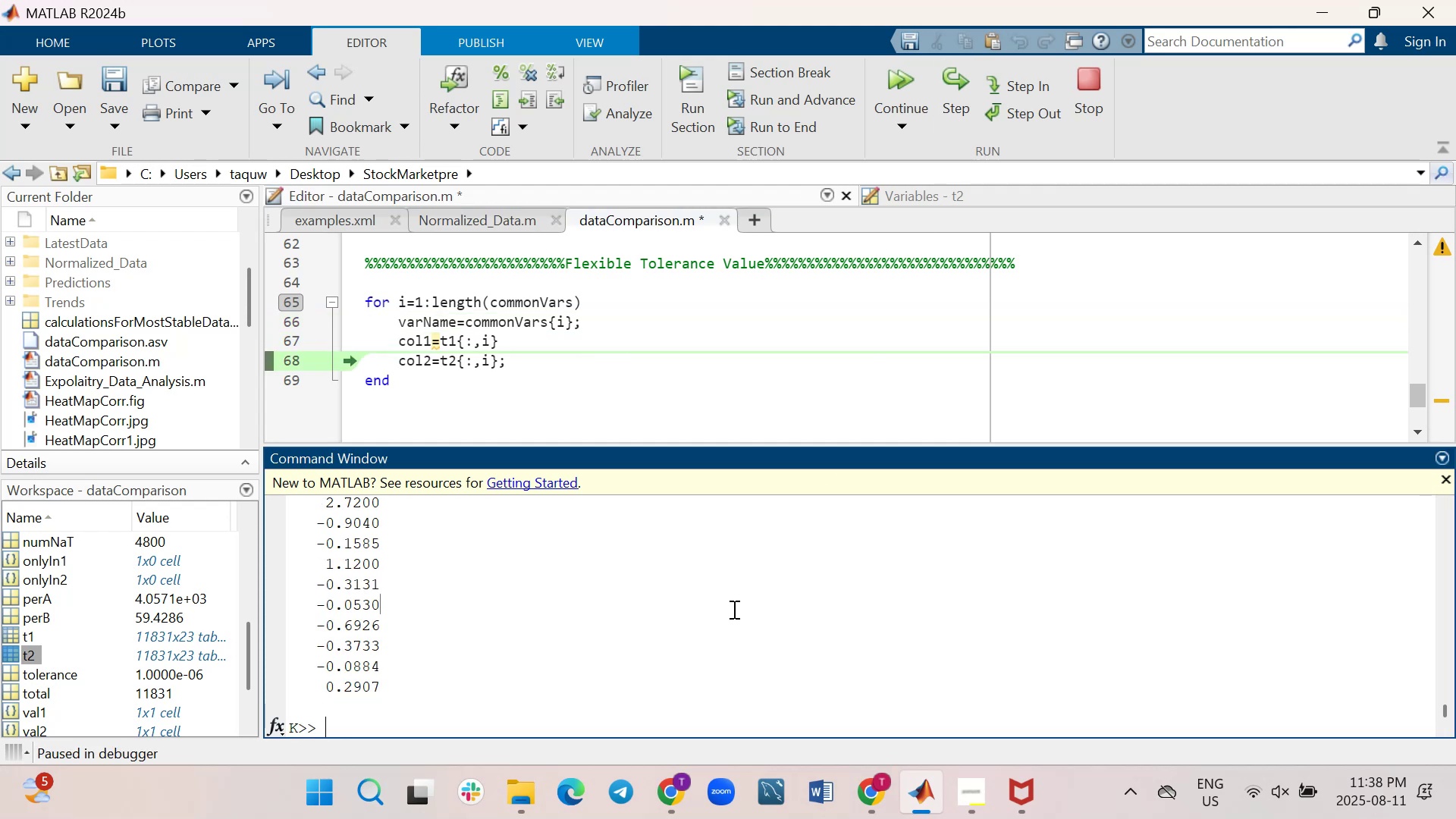 
key(ArrowUp)
 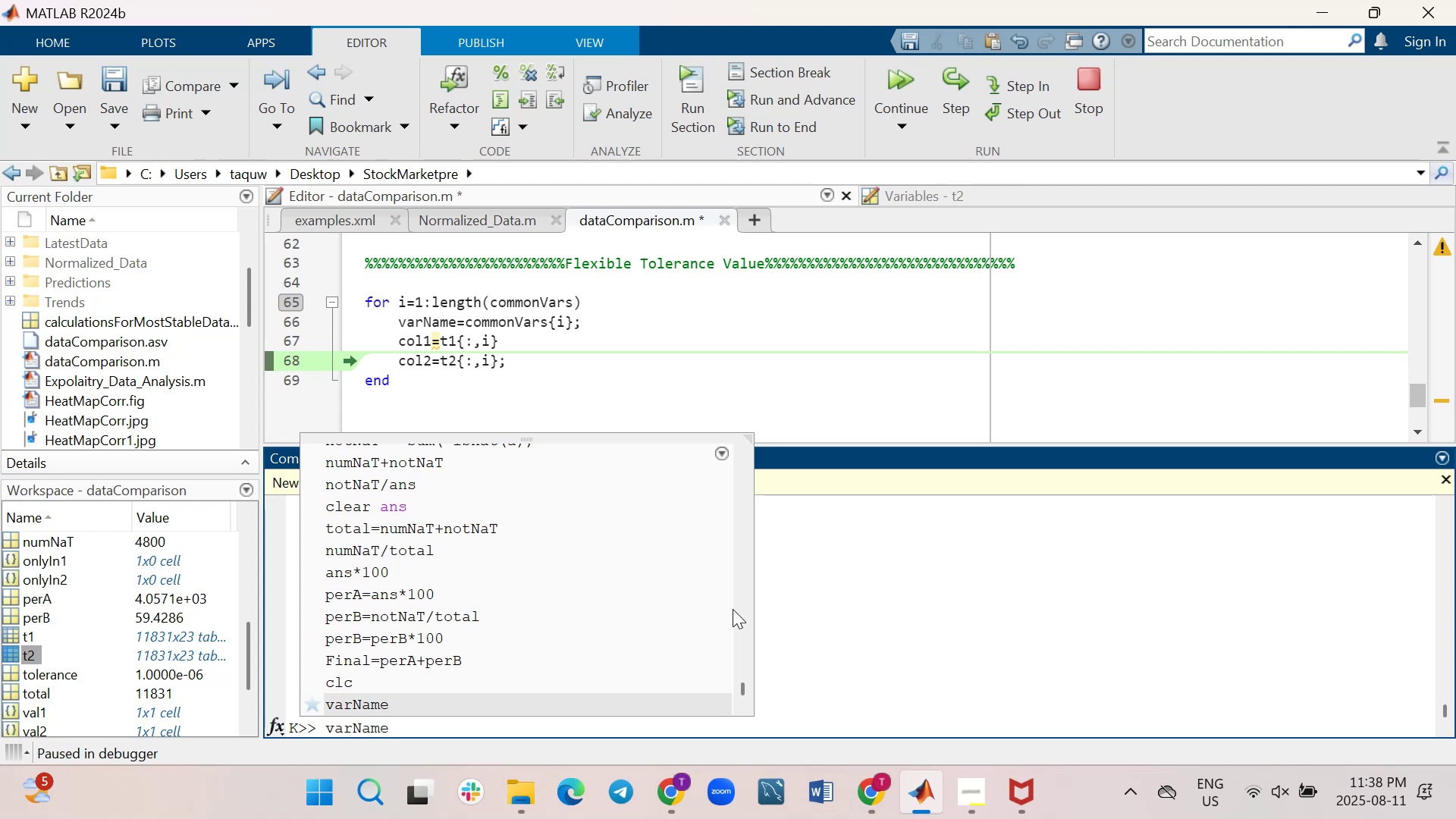 
key(Enter)
 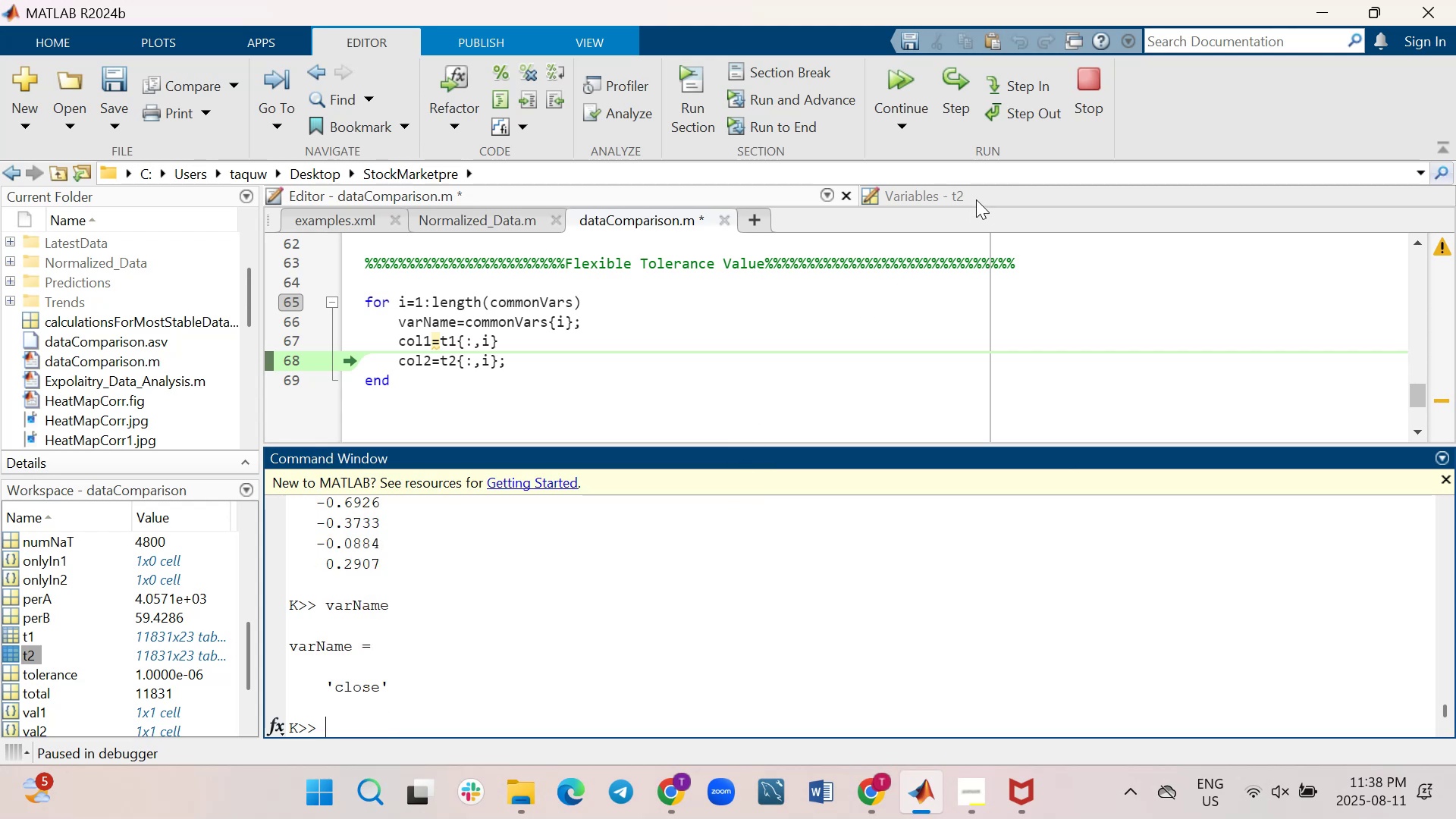 
wait(5.92)
 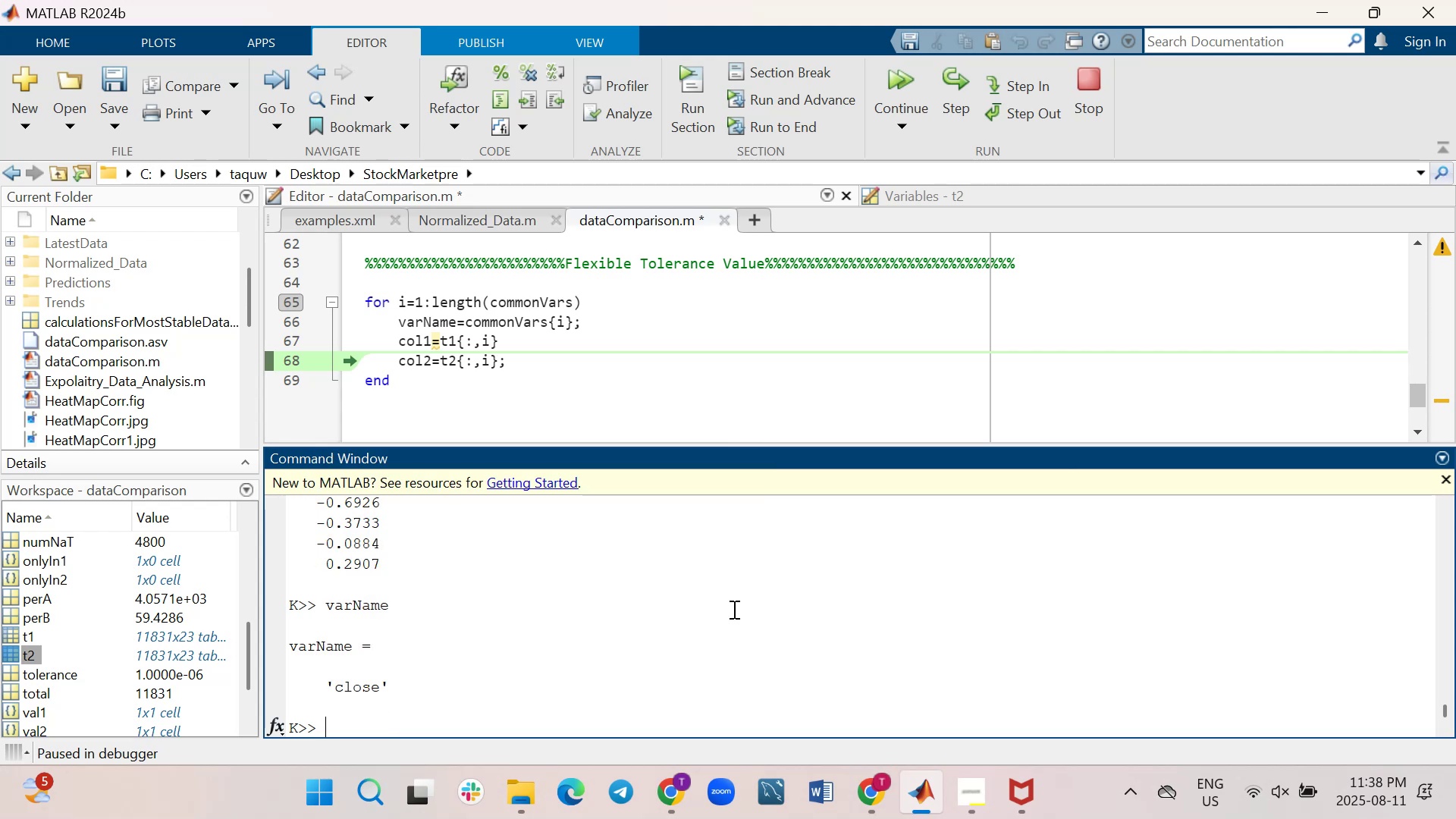 
left_click([949, 80])
 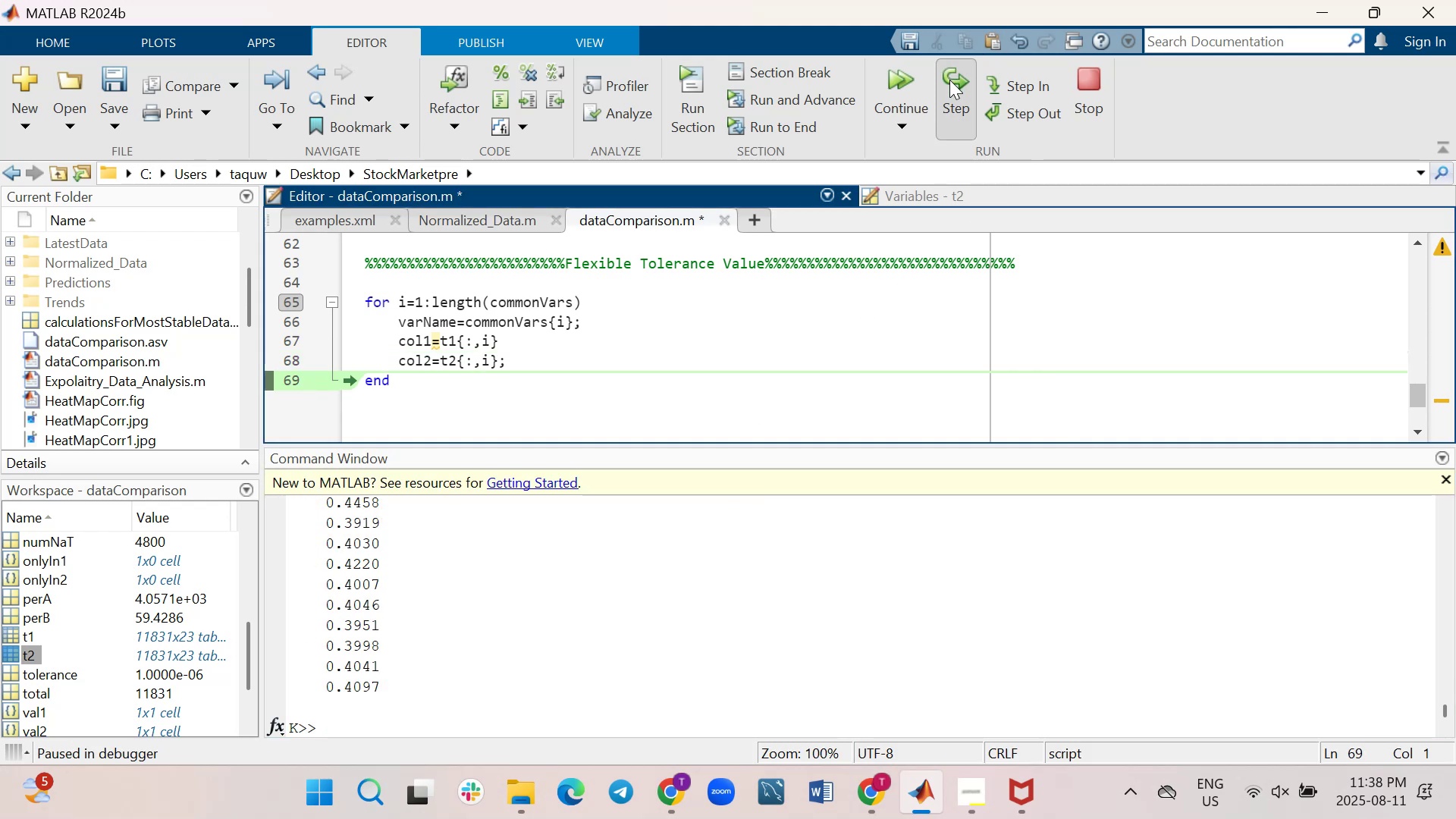 
left_click([949, 80])
 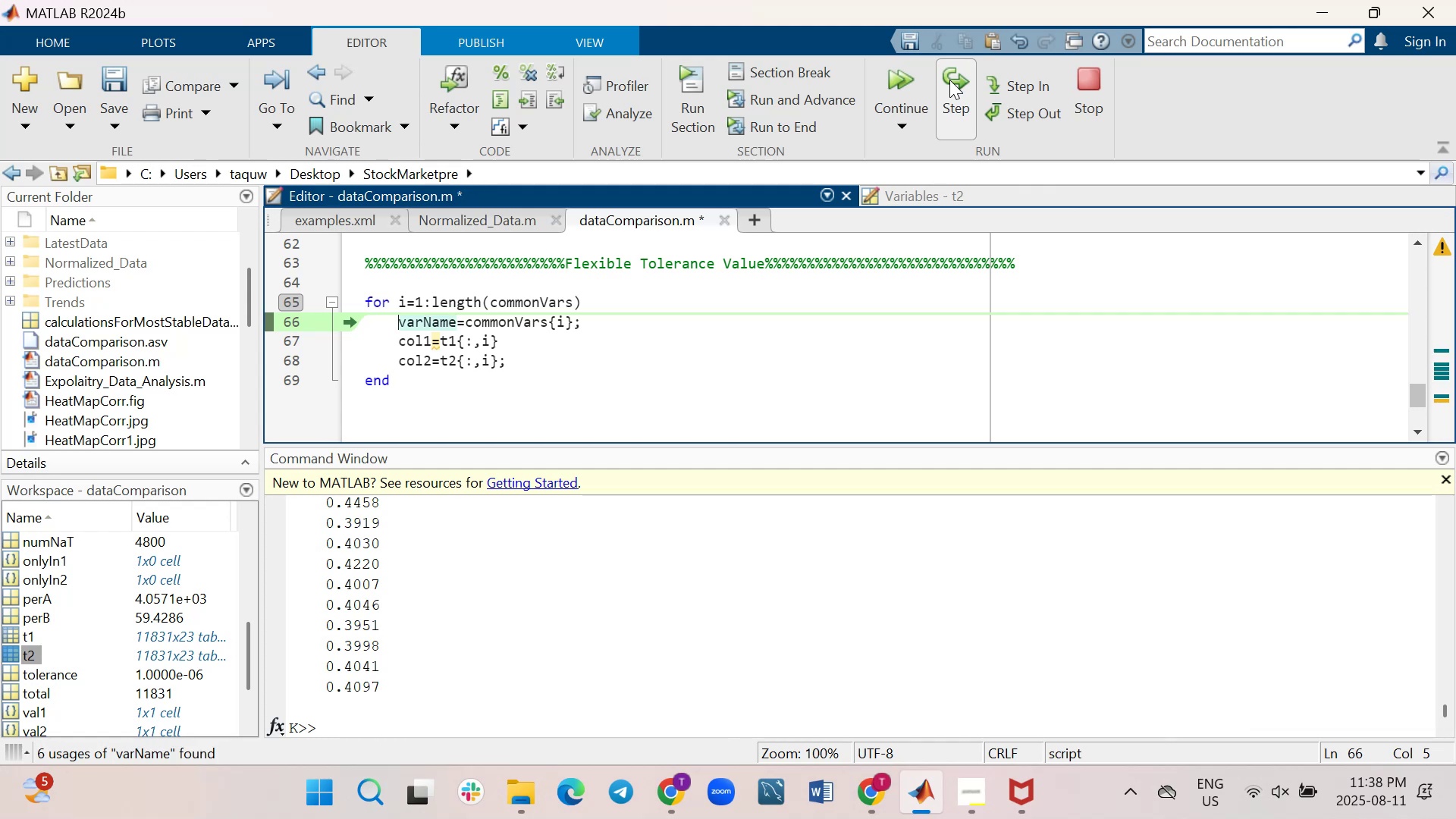 
left_click([949, 80])
 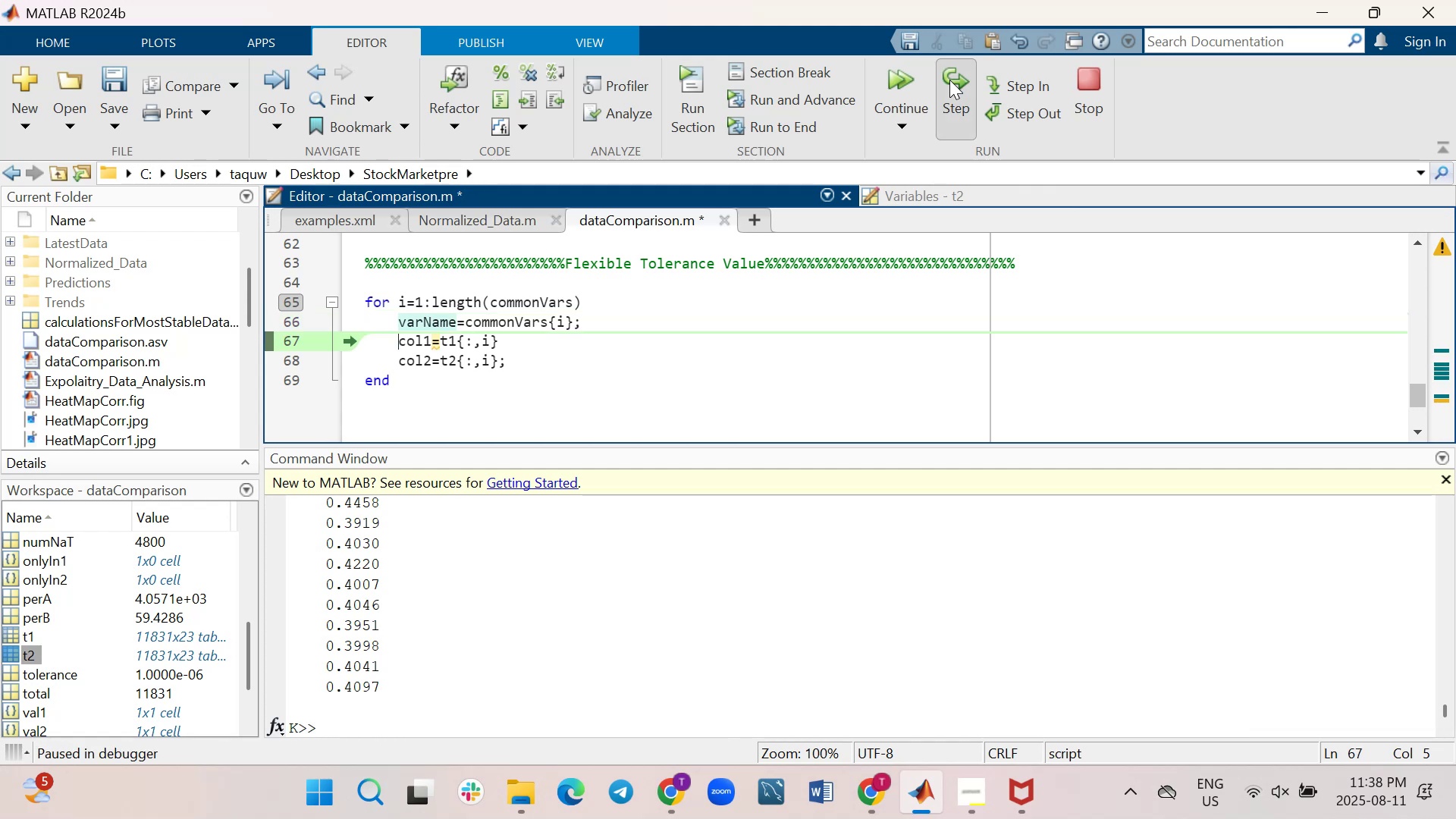 
double_click([949, 80])
 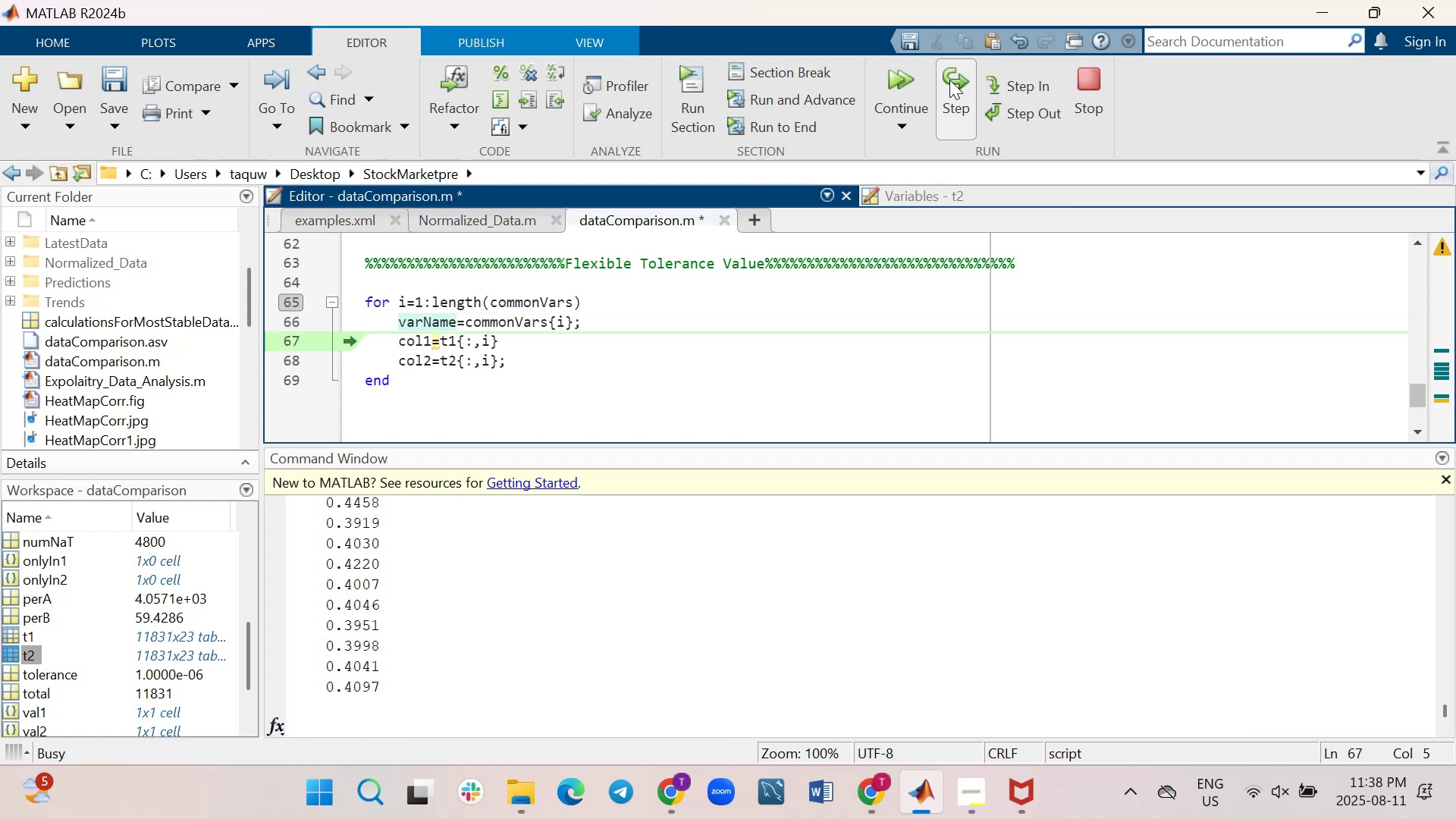 
triple_click([949, 80])
 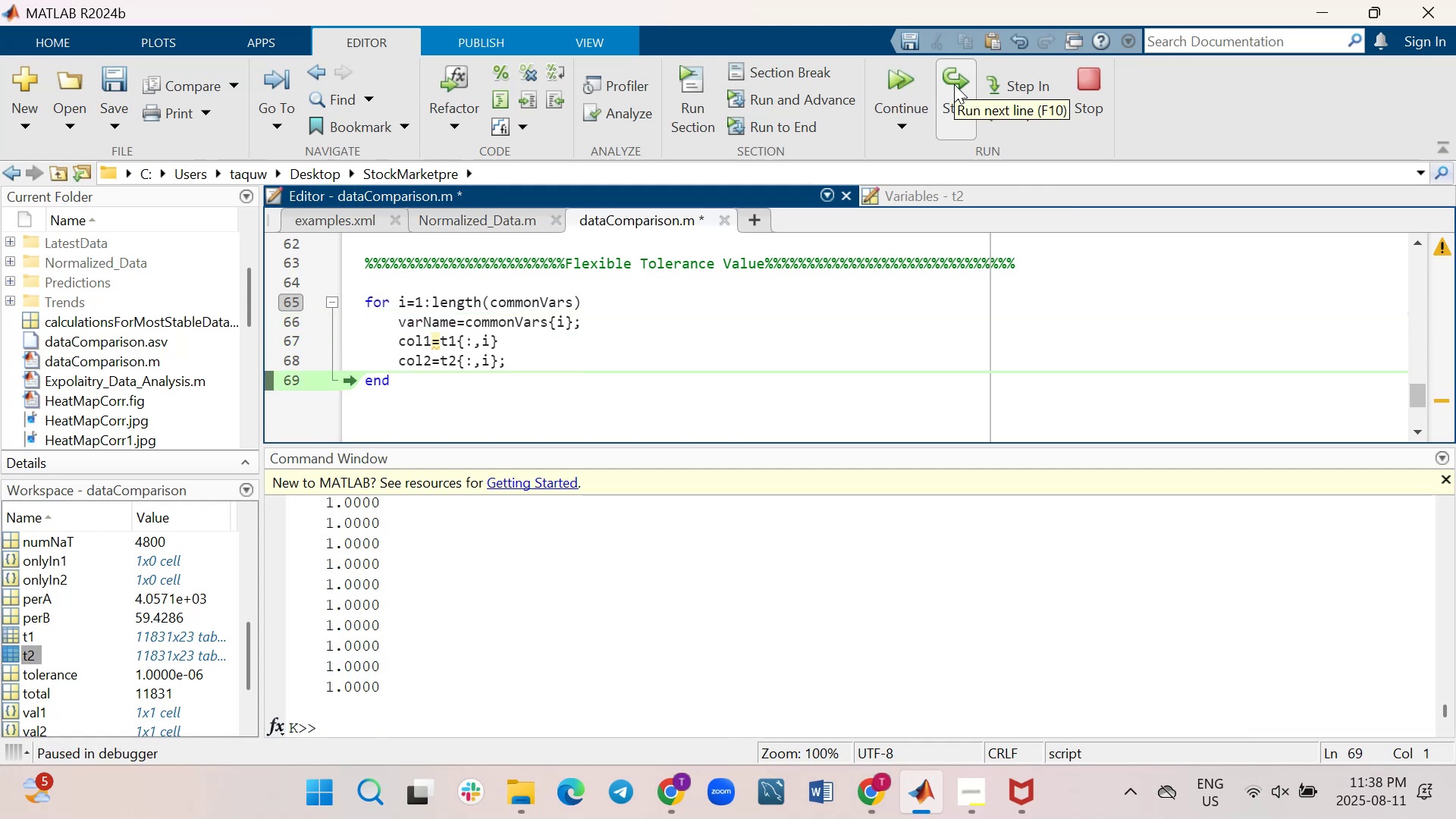 
key(ArrowUp)
 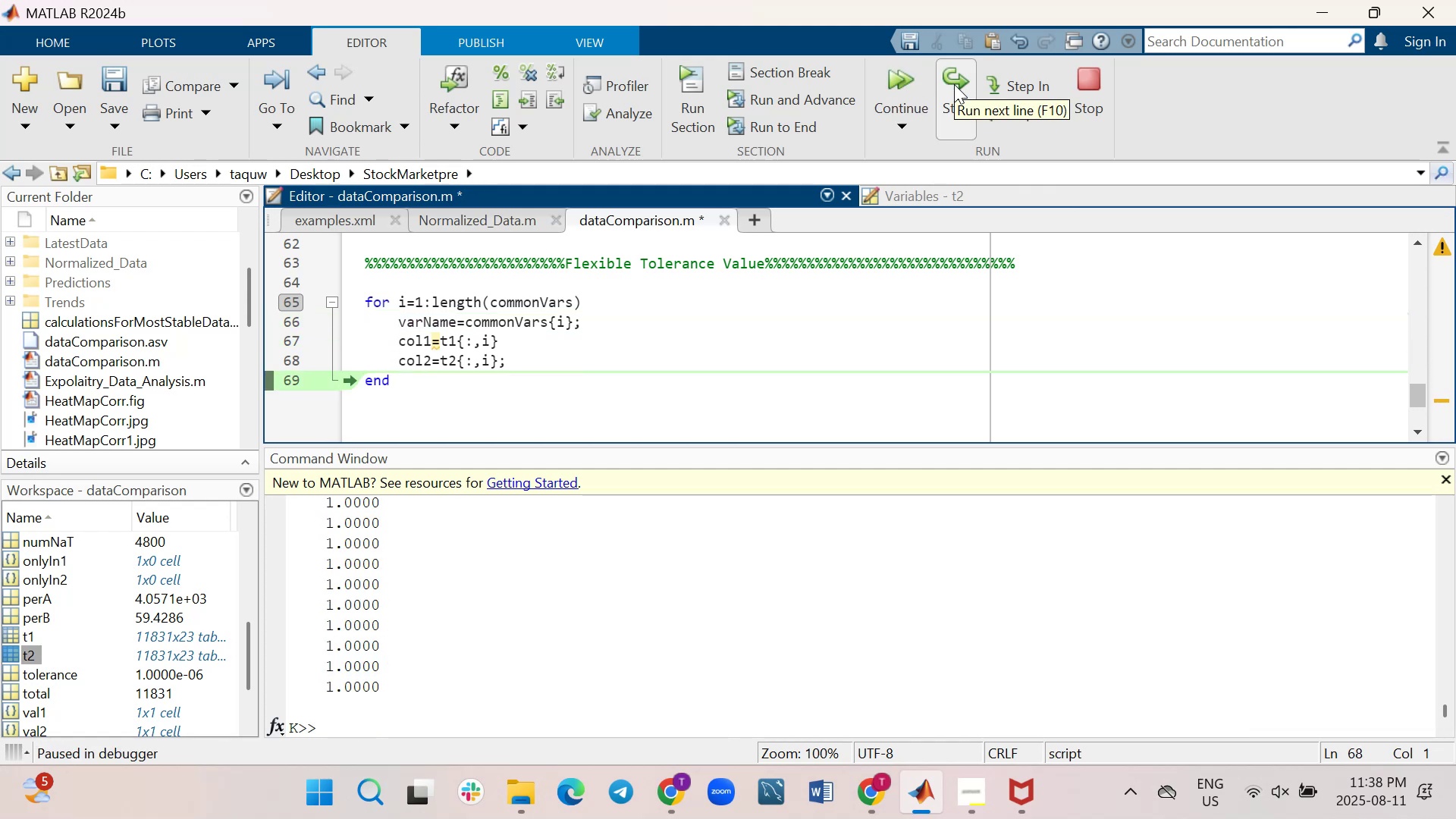 
key(ArrowUp)
 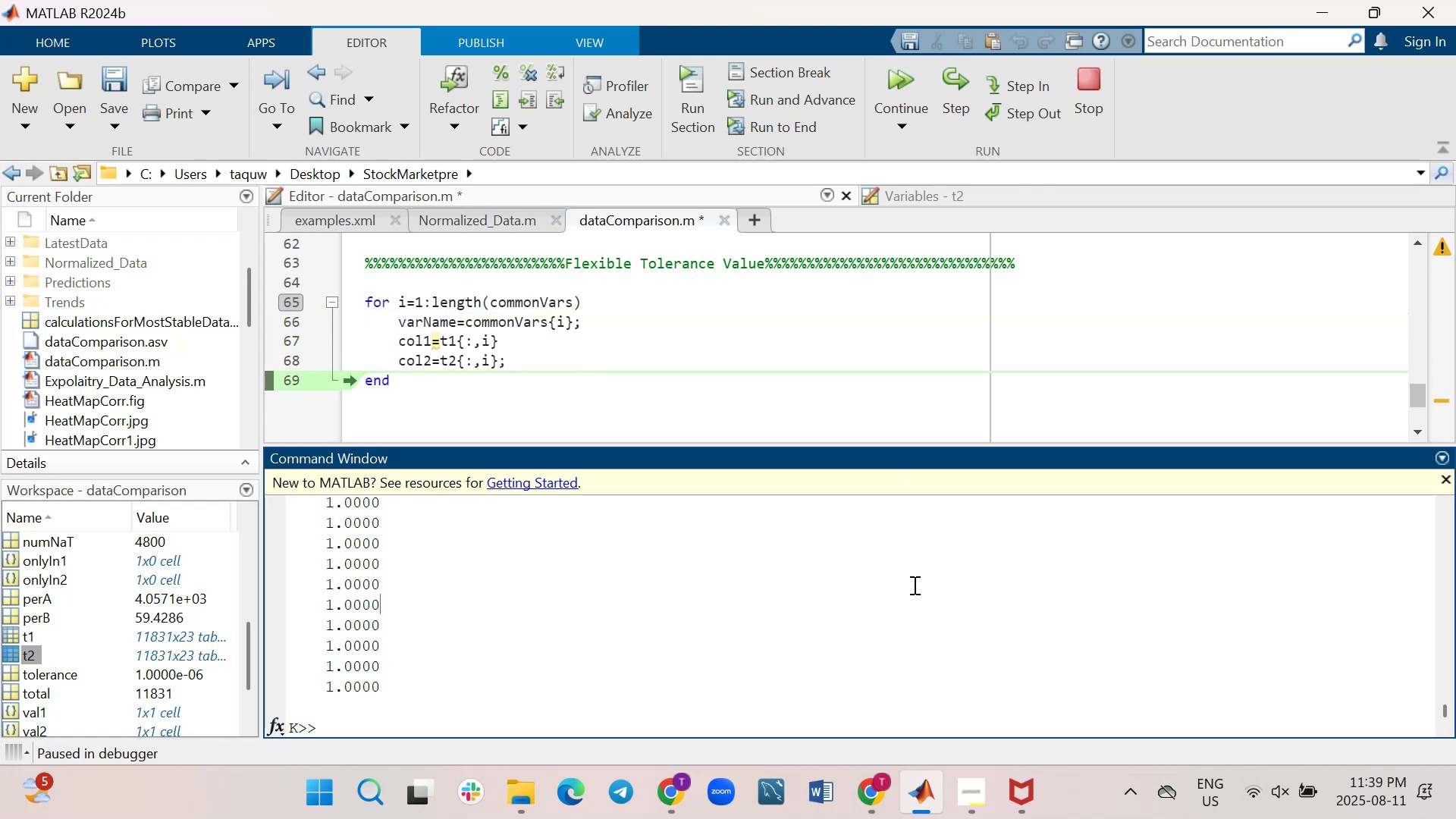 
key(ArrowUp)
 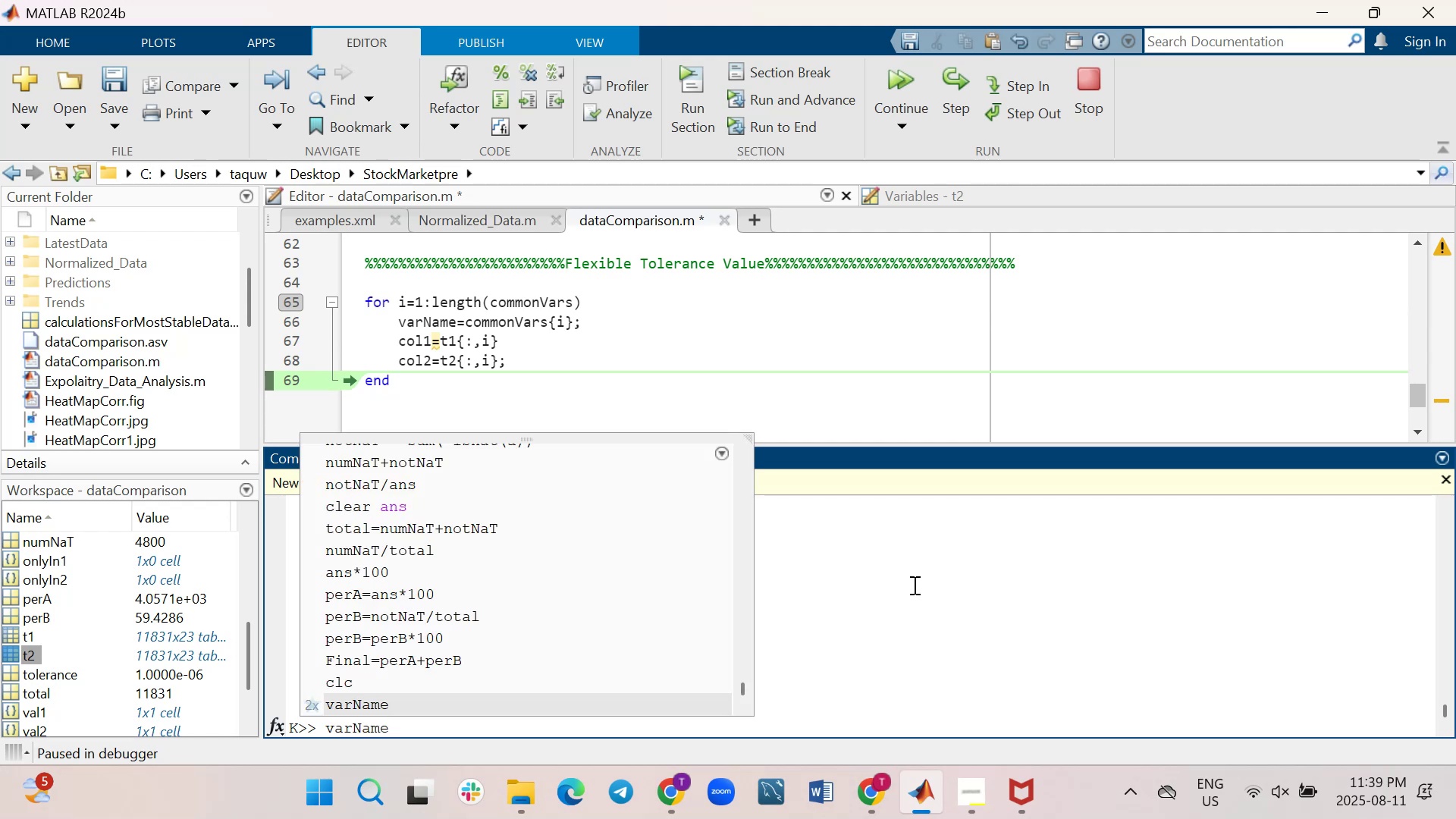 
key(Enter)
 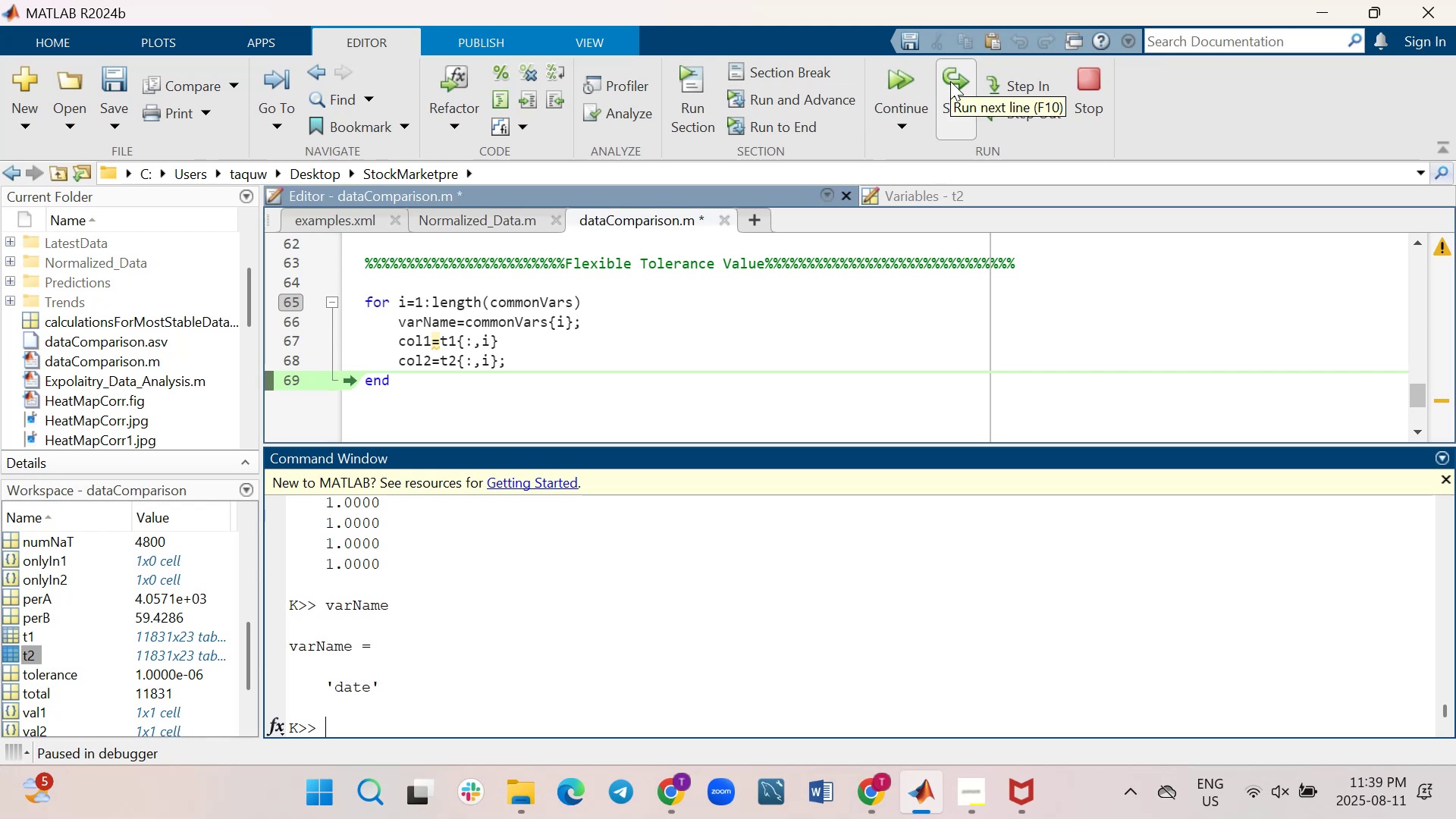 
wait(17.9)
 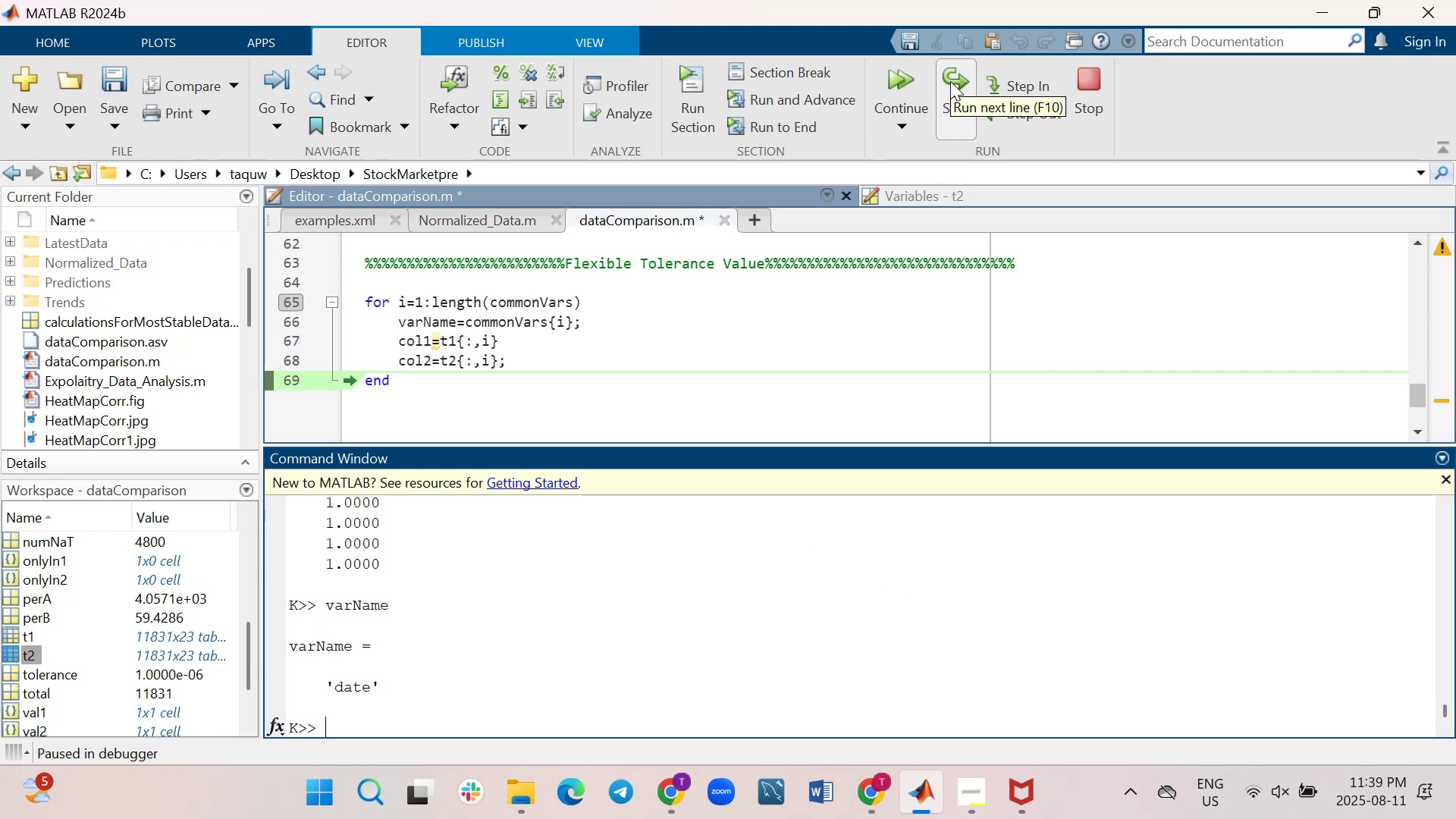 
left_click([950, 81])
 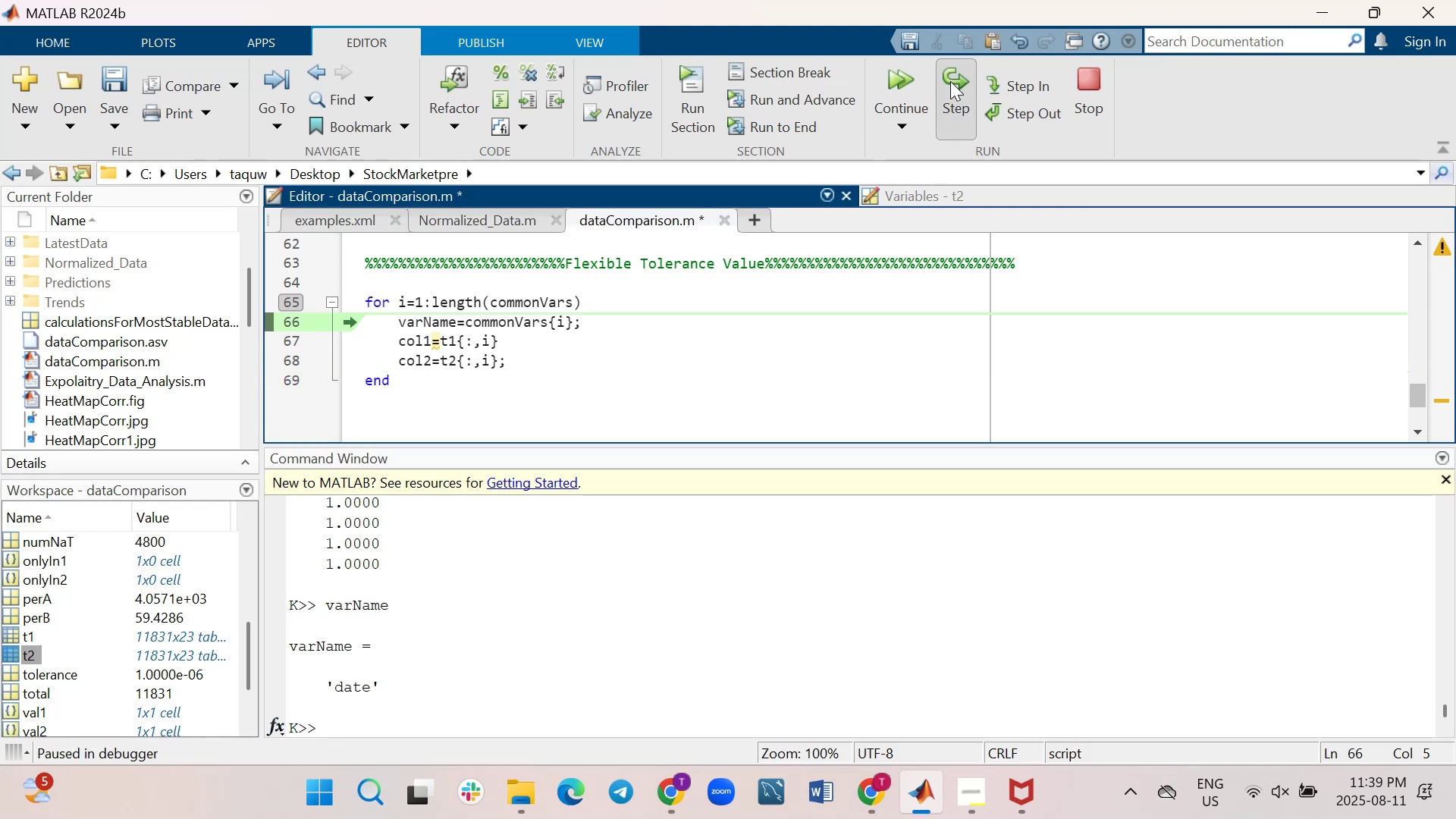 
left_click([950, 81])
 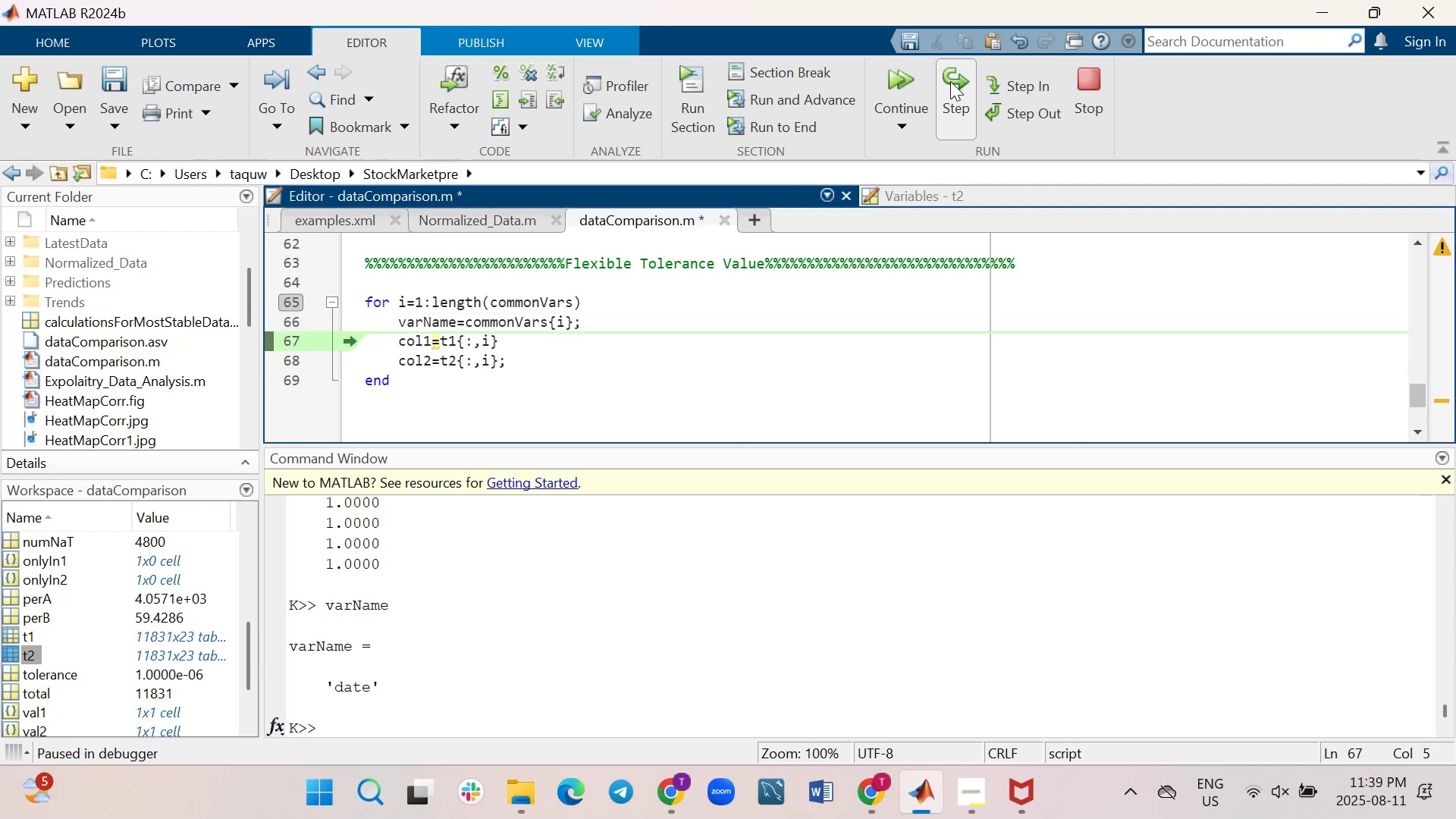 
left_click([950, 81])
 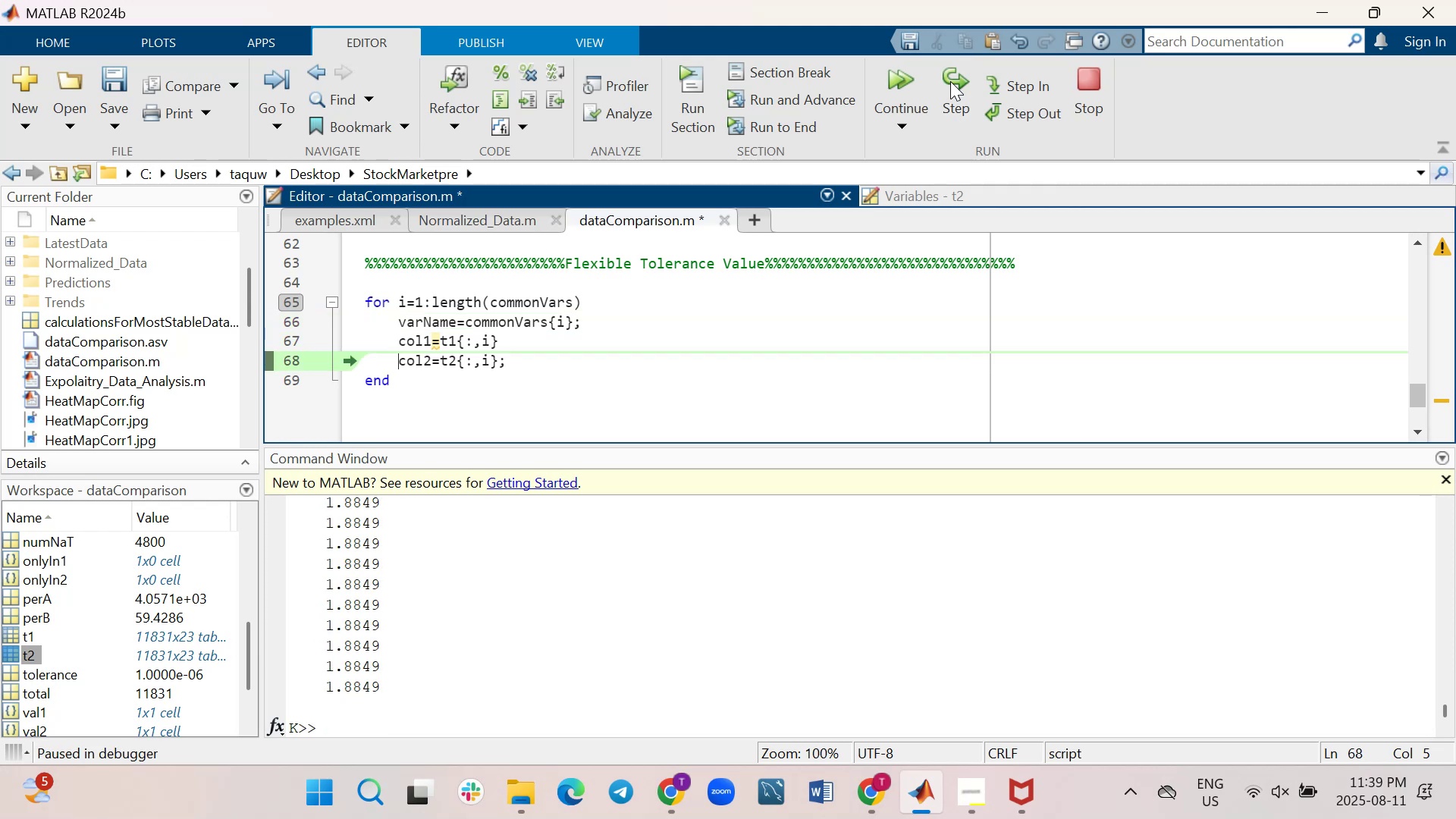 
left_click([950, 81])
 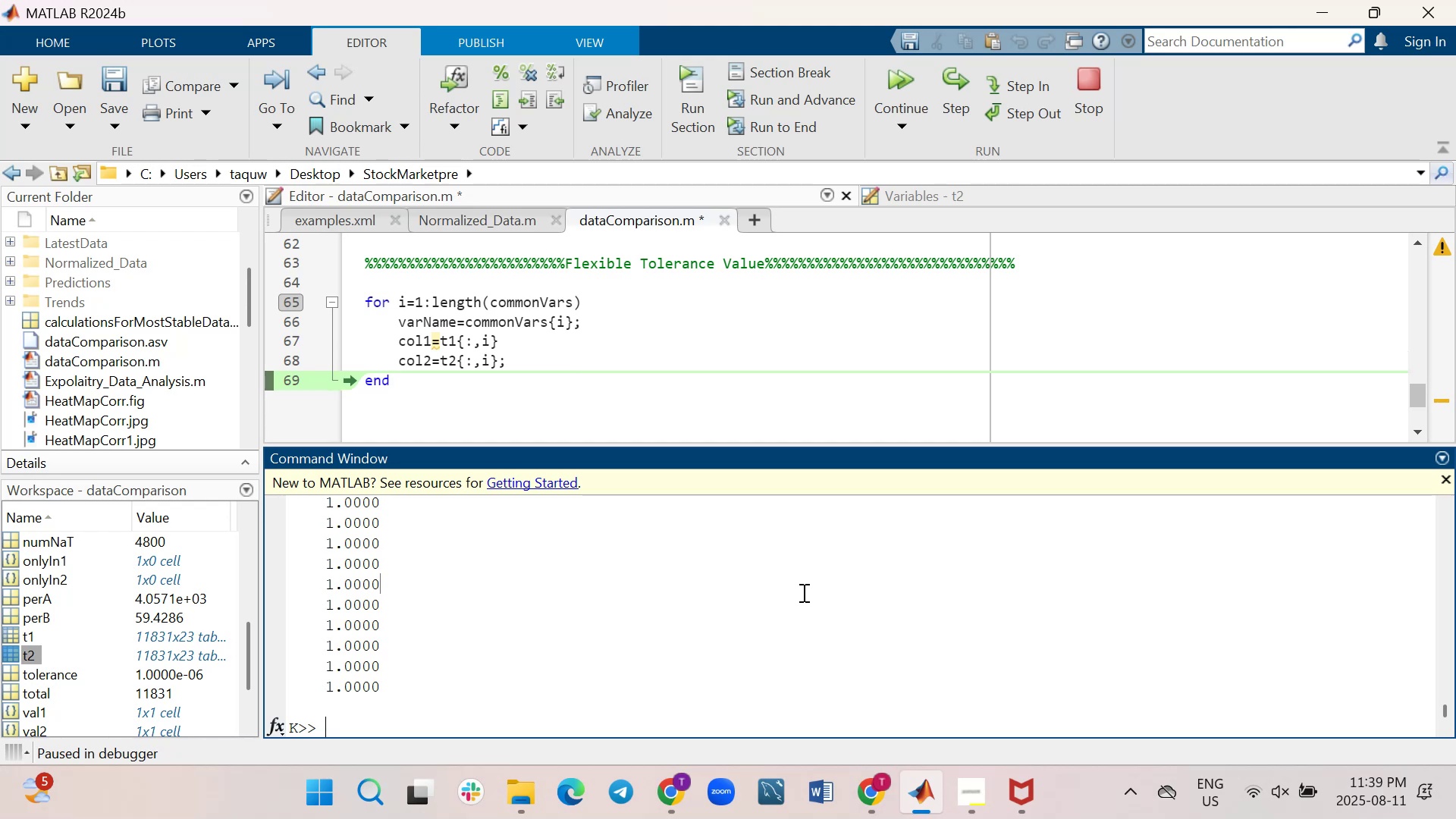 
wait(14.65)
 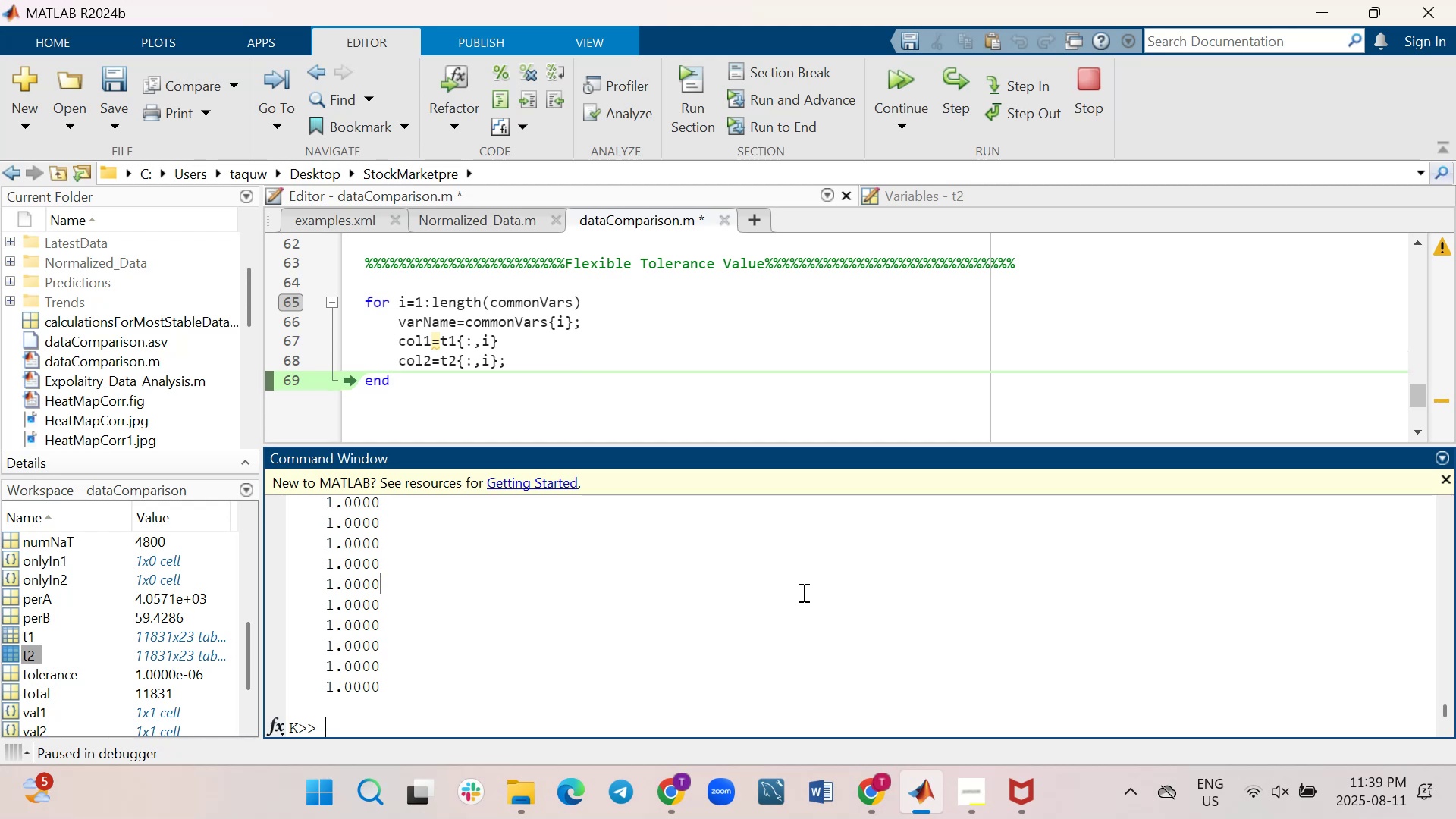 
key(ArrowUp)
 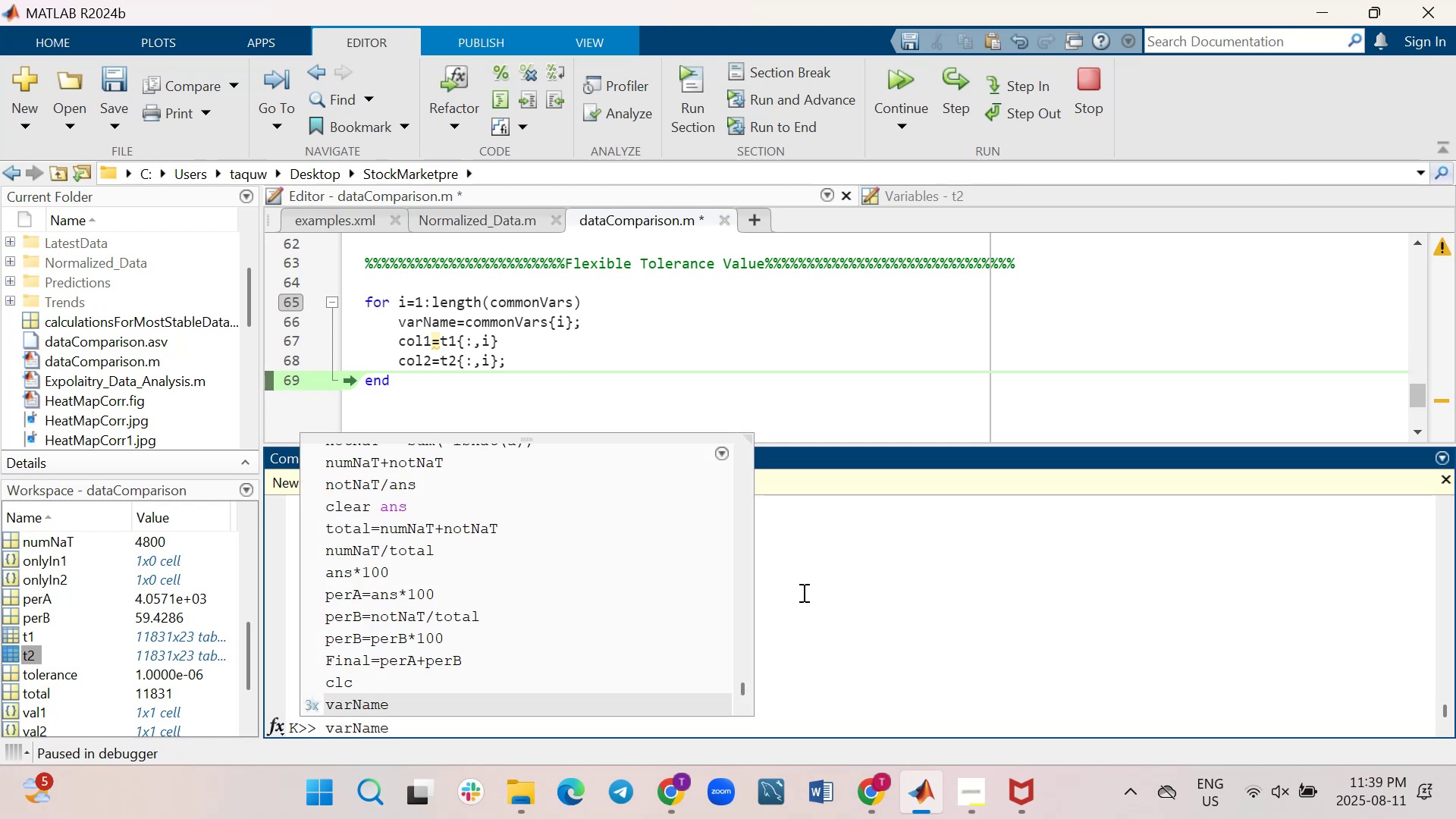 
key(Enter)
 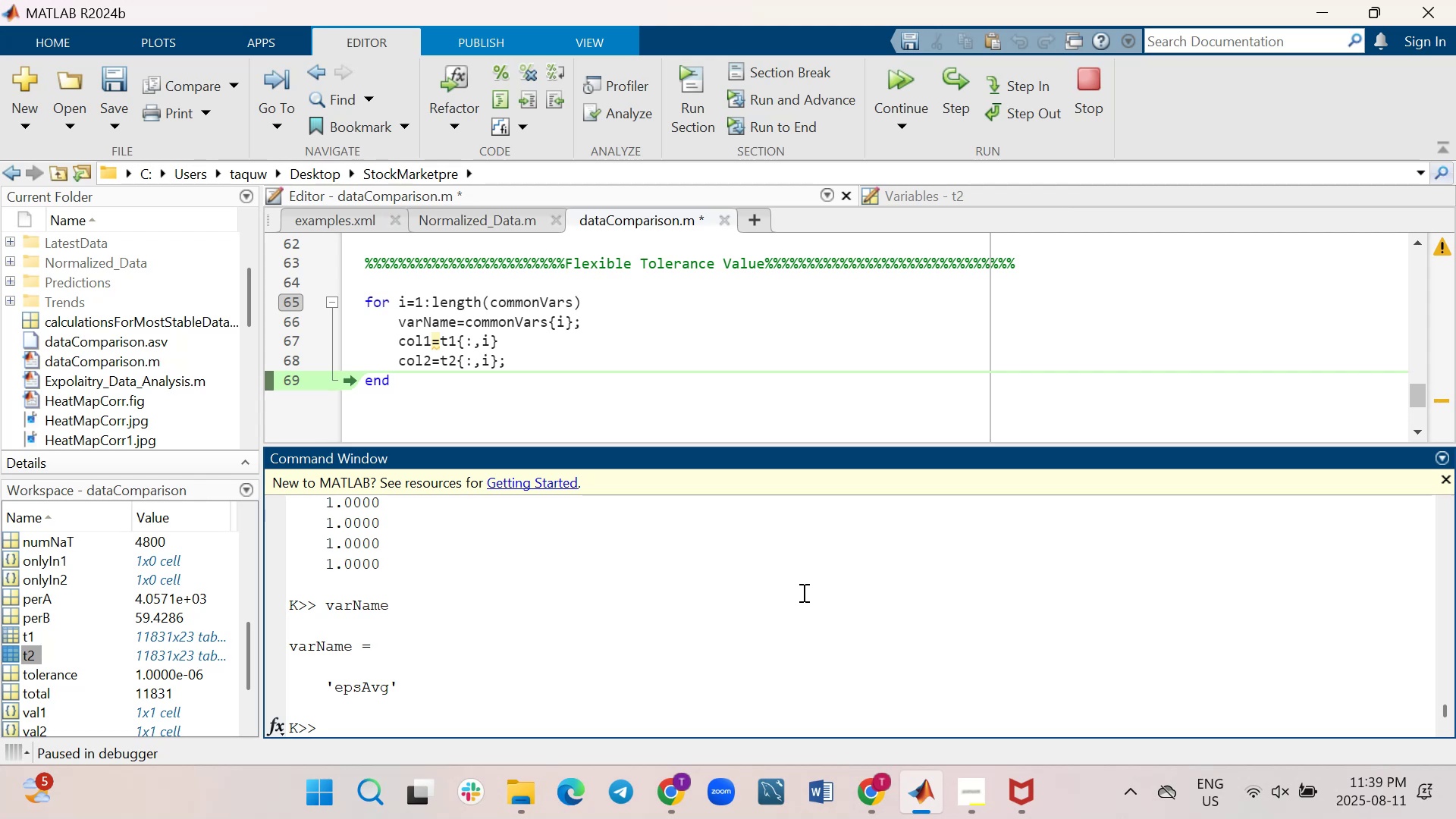 
wait(17.5)
 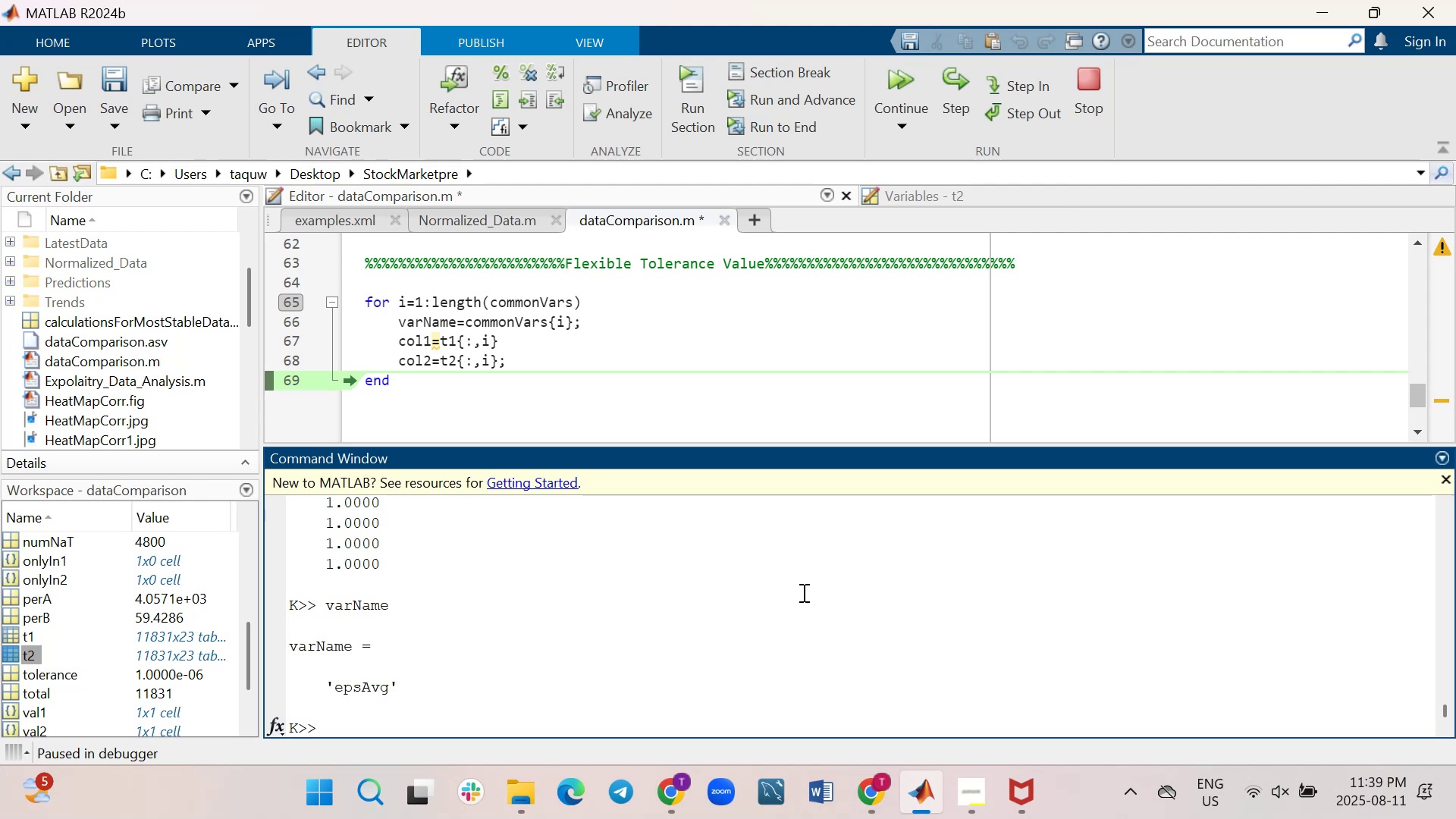 
left_click([948, 85])
 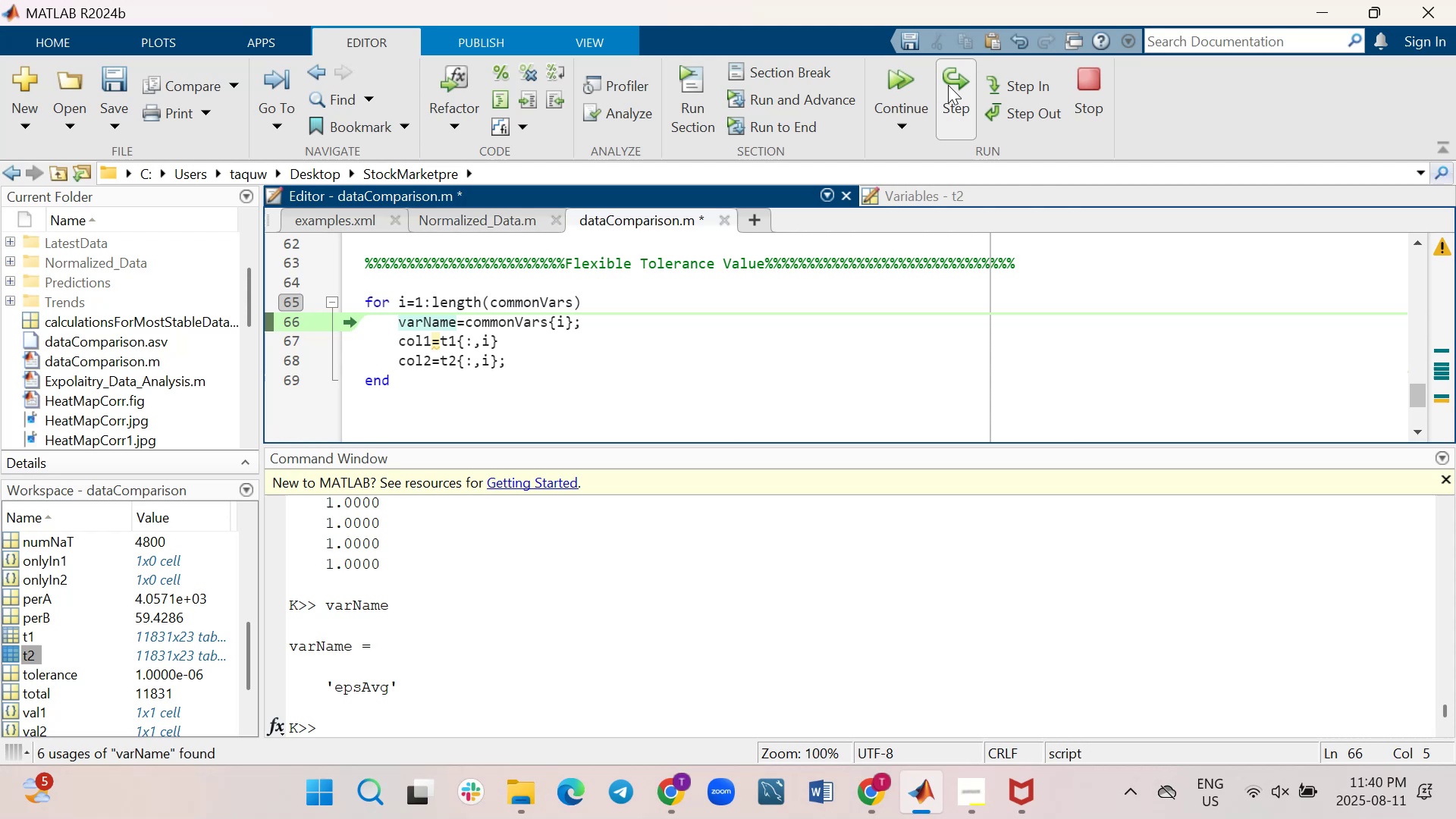 
left_click([948, 85])
 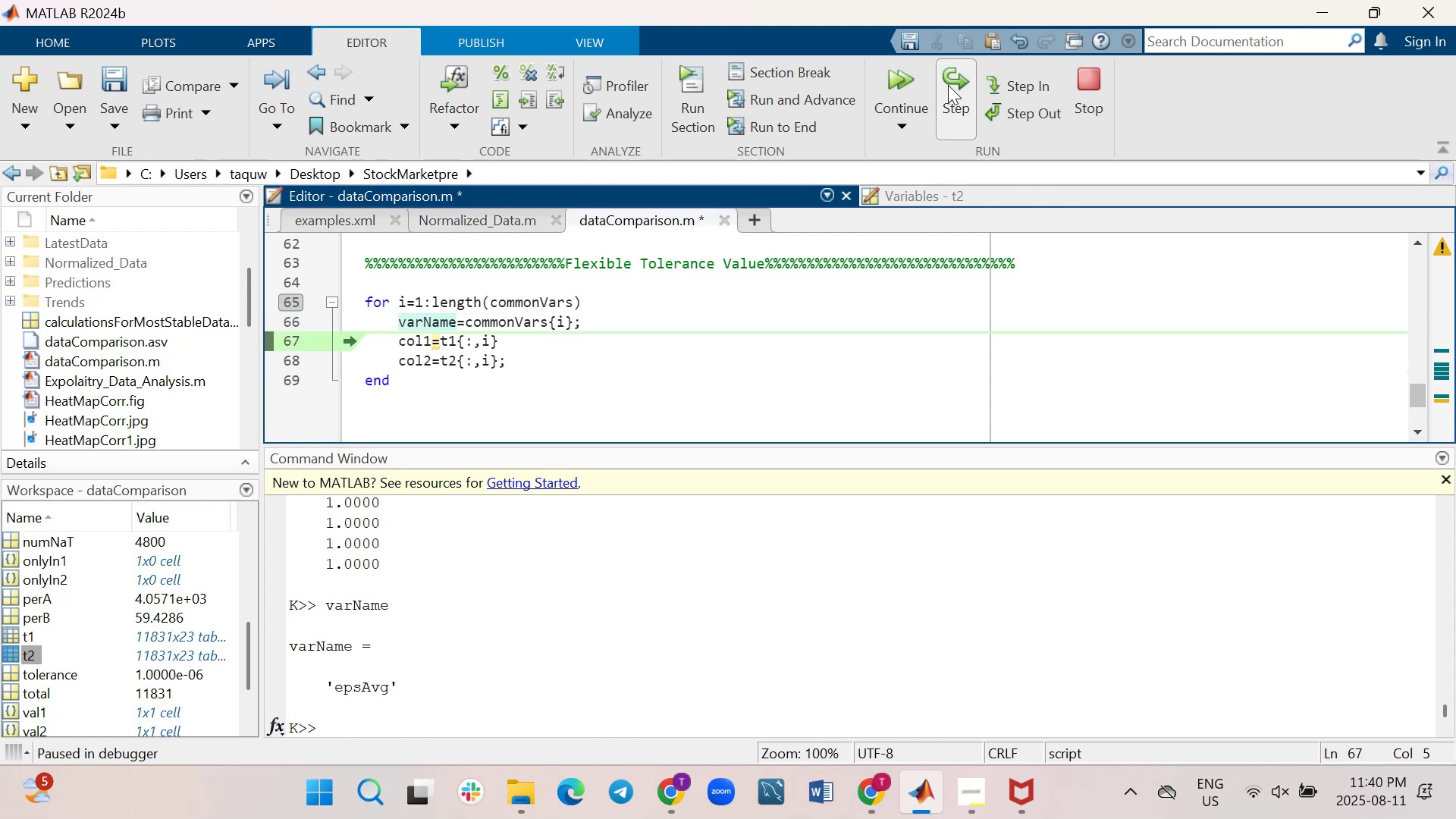 
left_click([948, 85])
 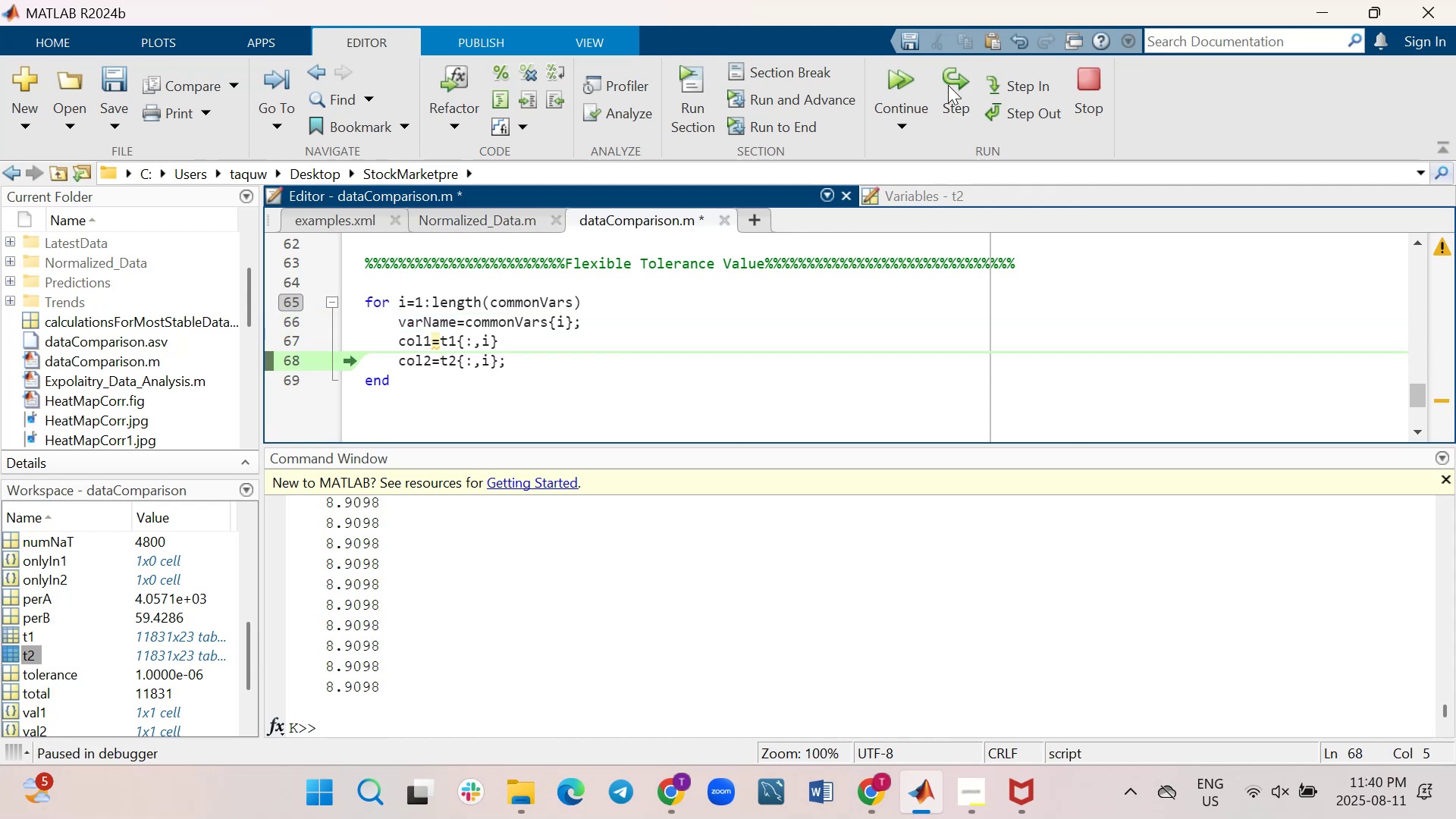 
left_click([948, 85])
 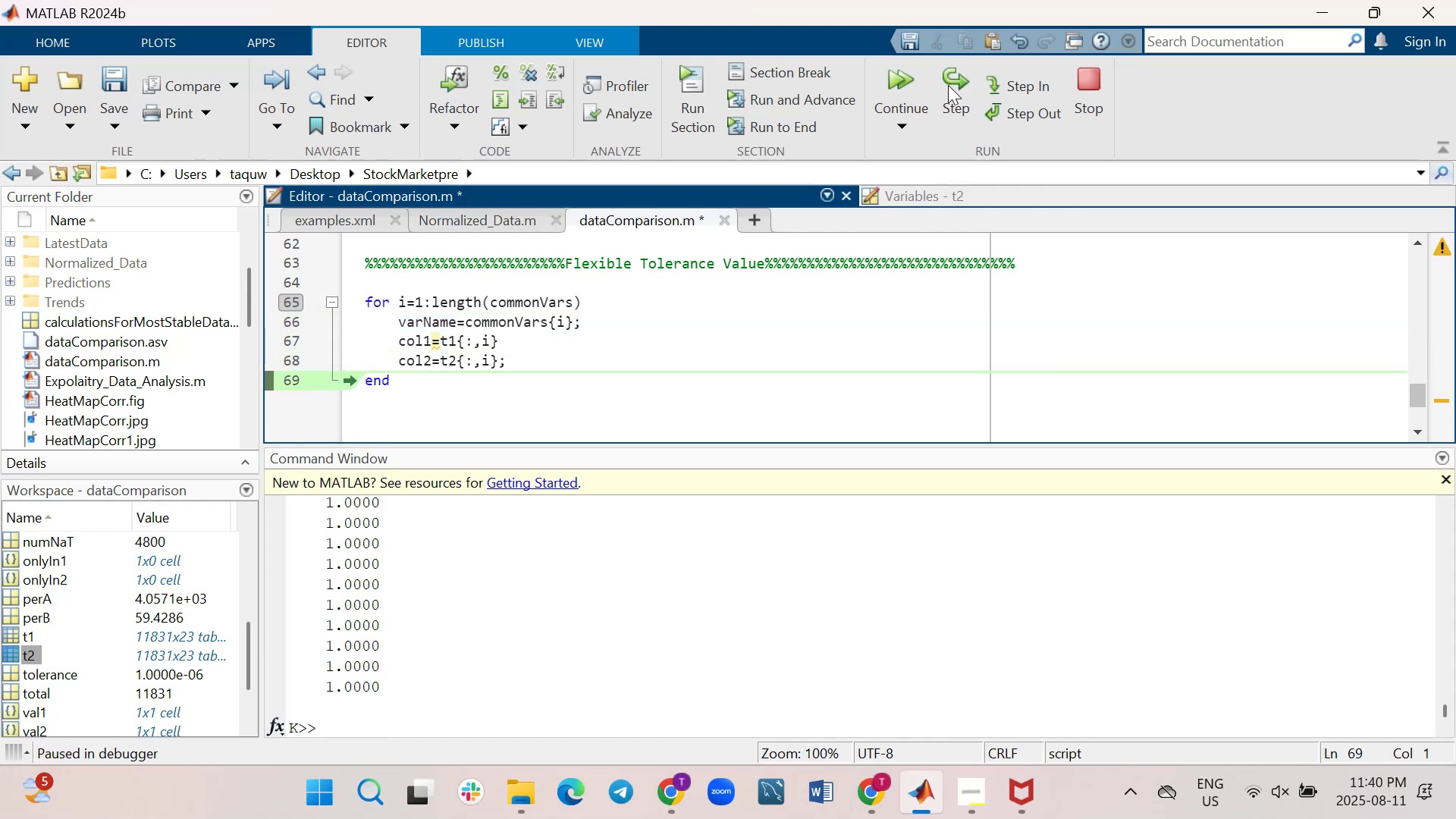 
left_click([948, 85])
 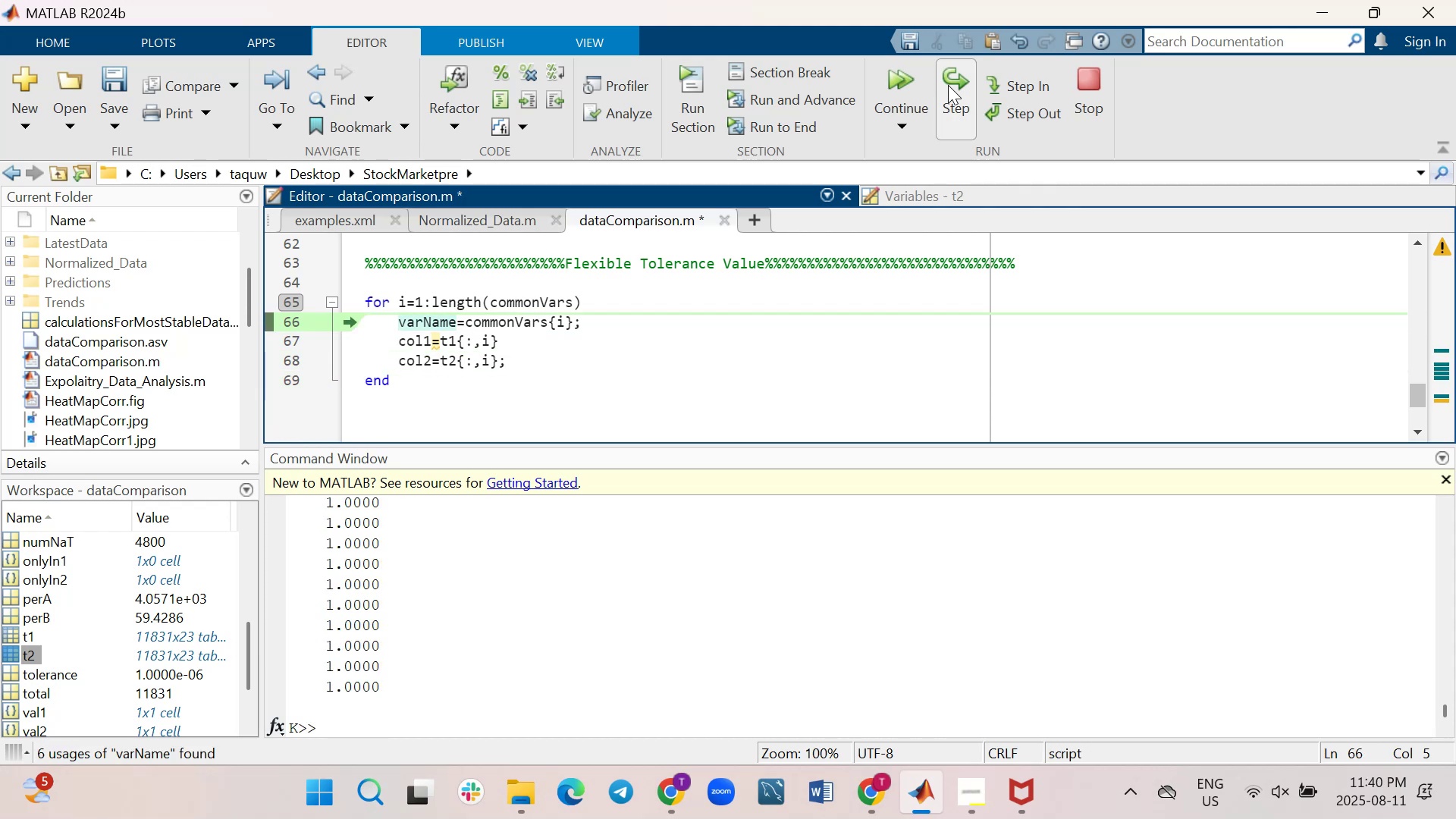 
wait(6.18)
 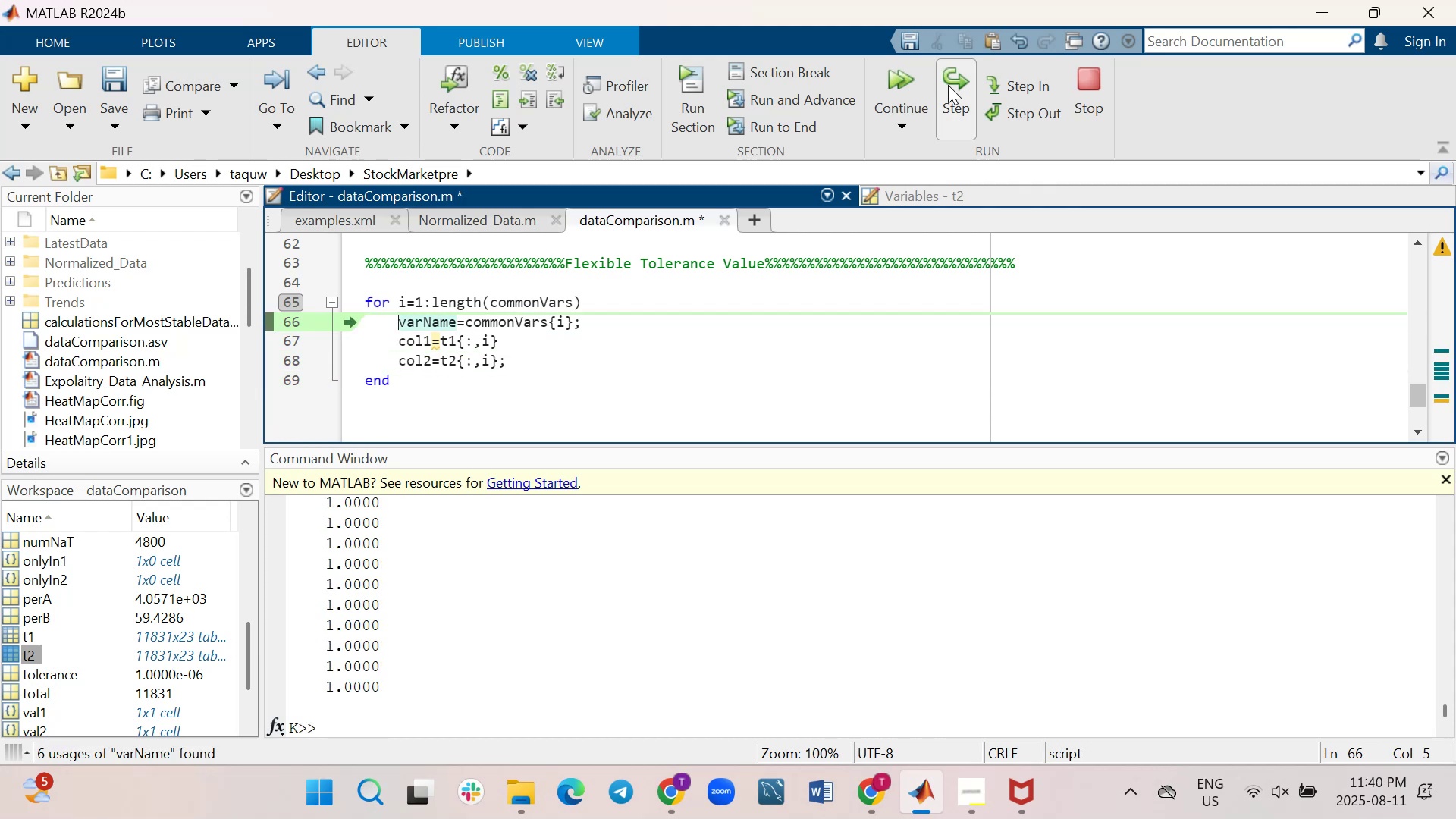 
left_click([934, 594])
 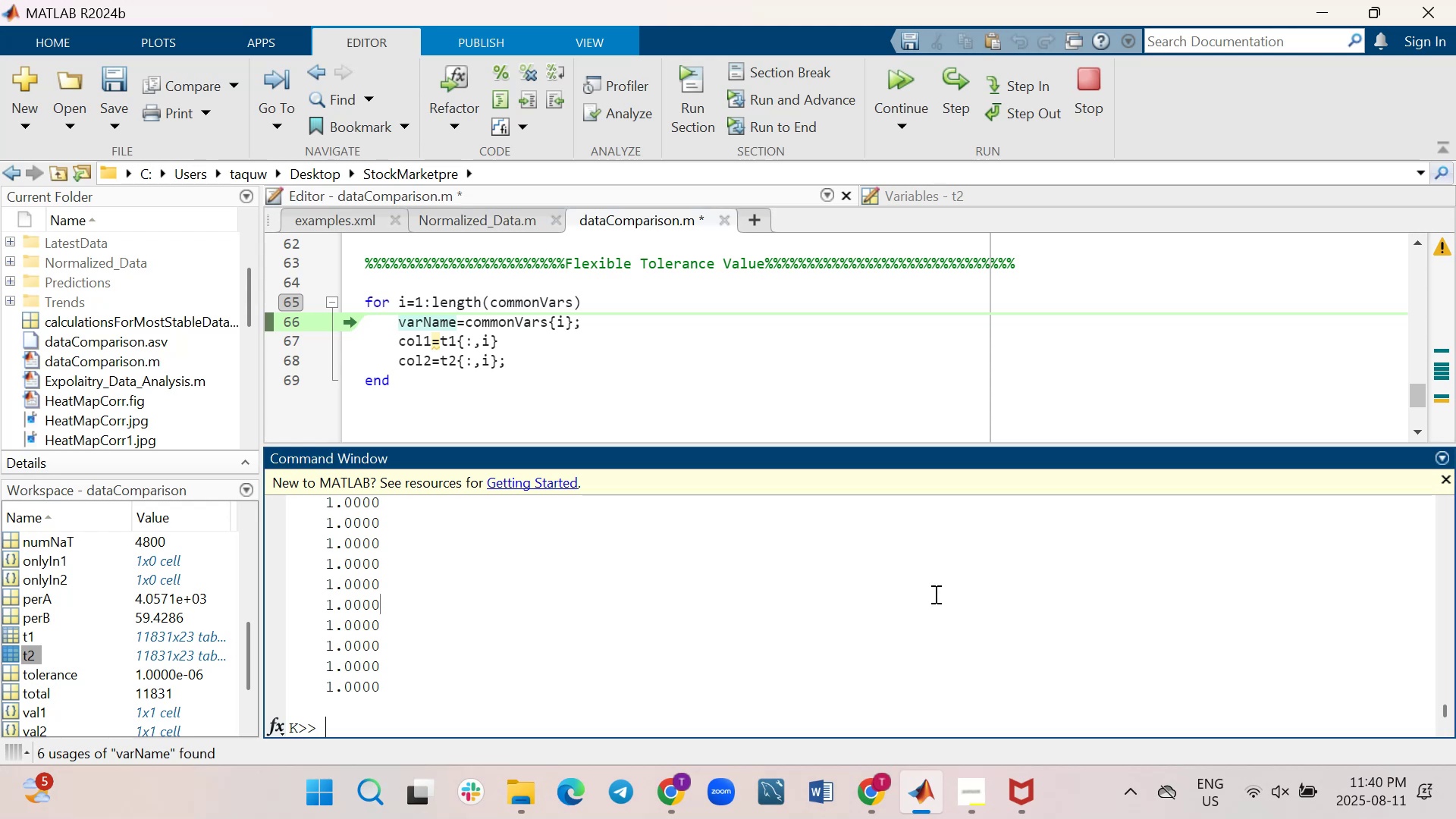 
key(ArrowUp)
 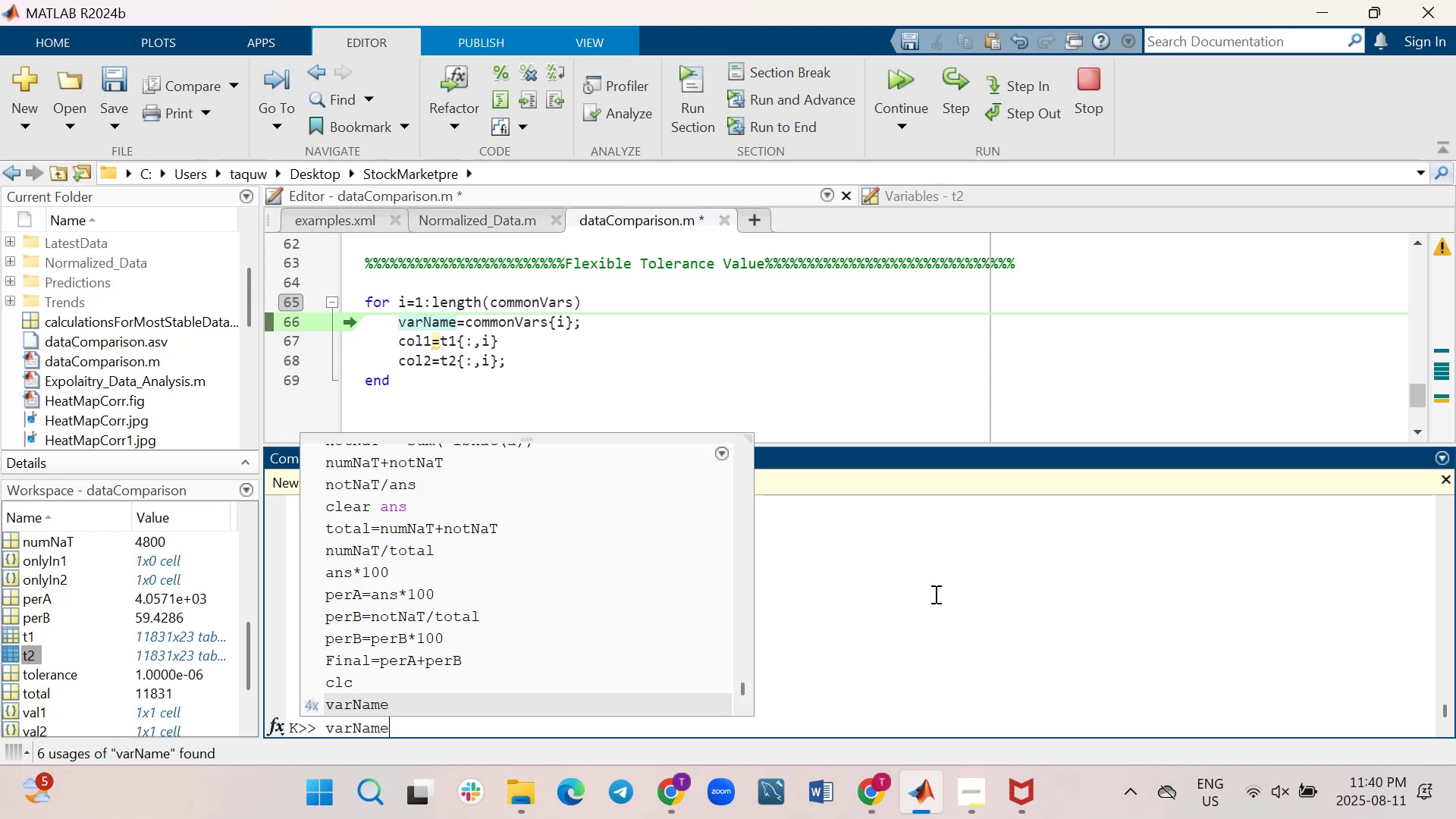 
wait(6.04)
 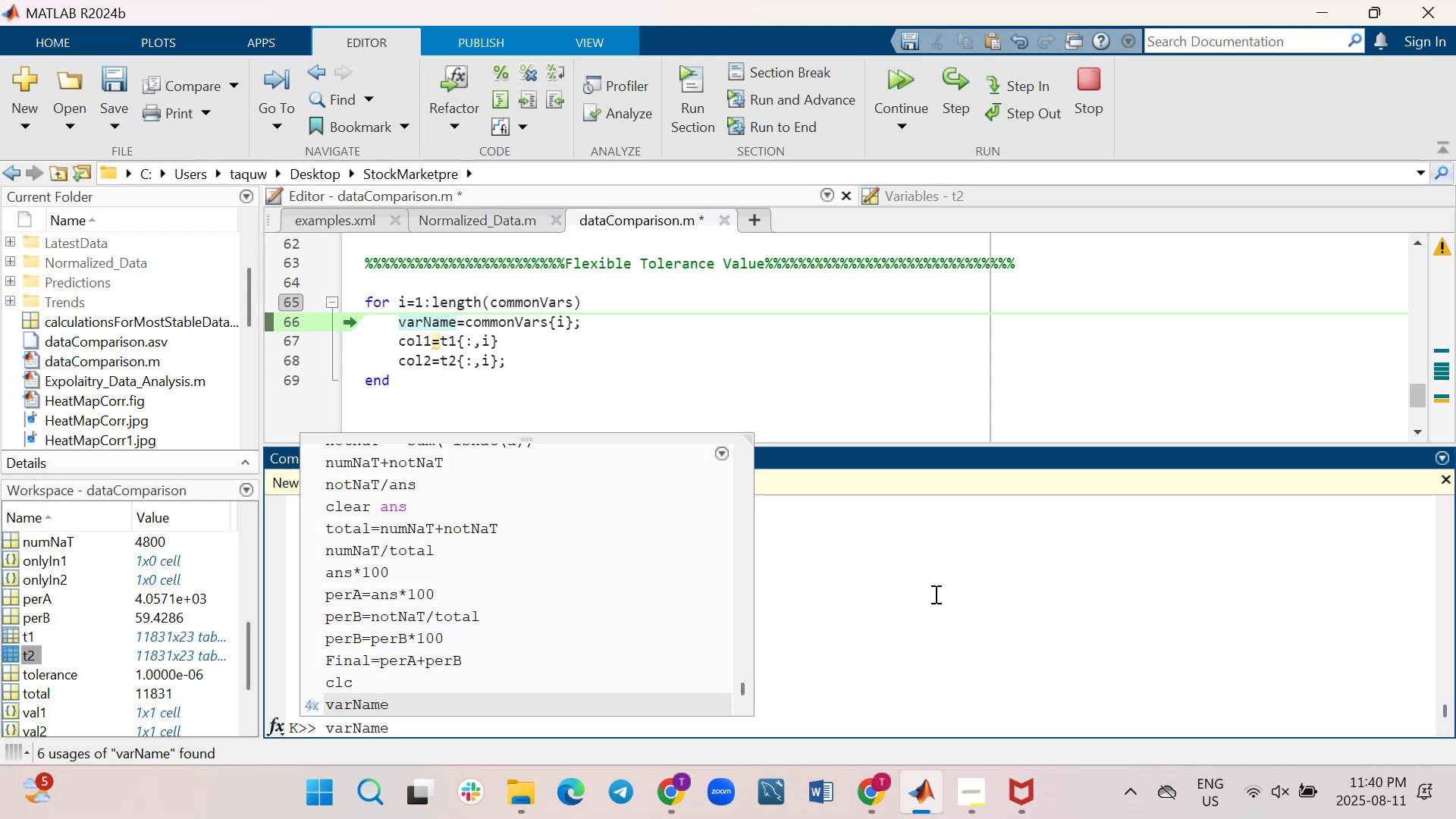 
key(Enter)
 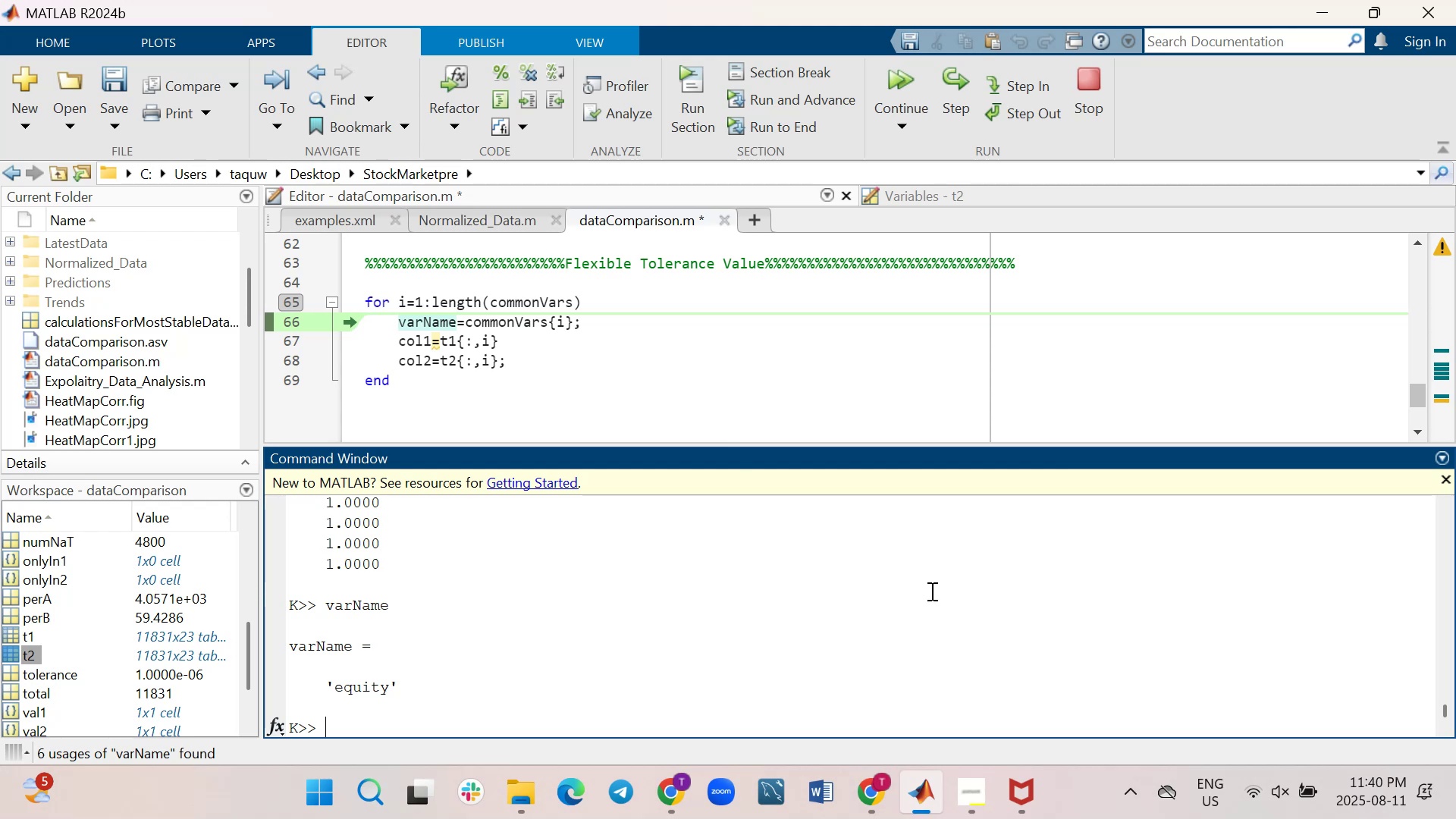 
wait(22.22)
 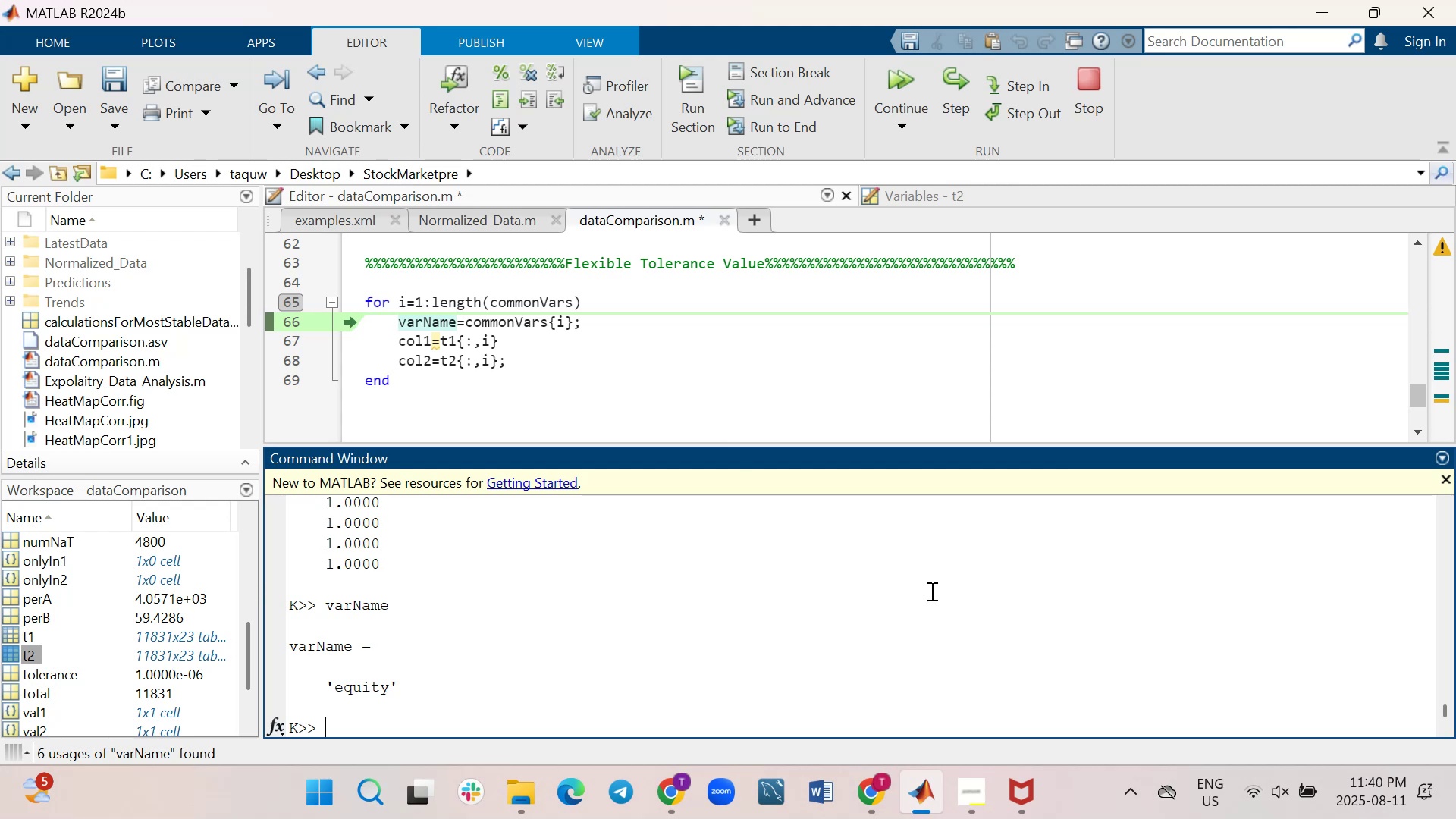 
left_click([952, 96])
 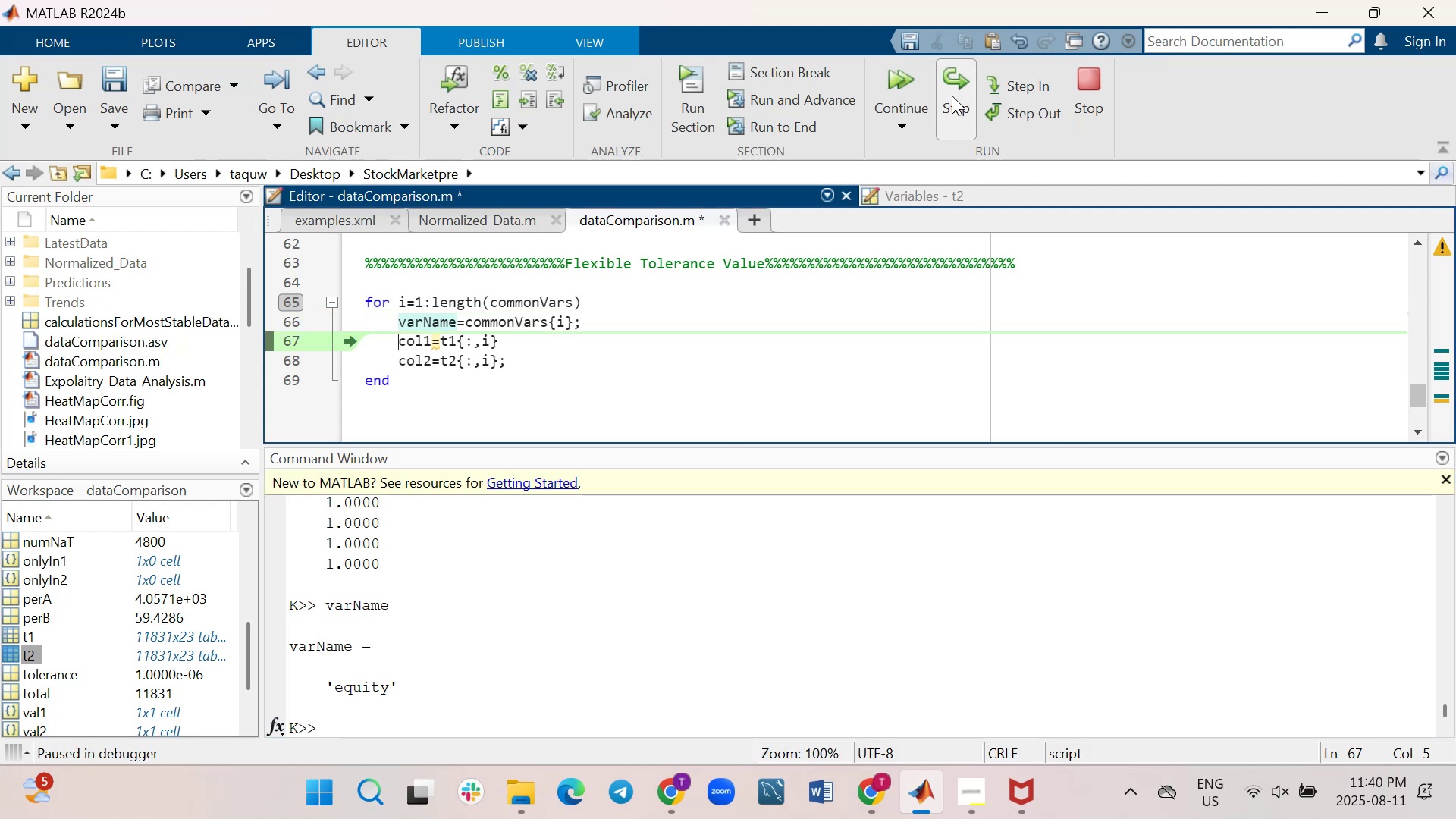 
left_click([952, 96])
 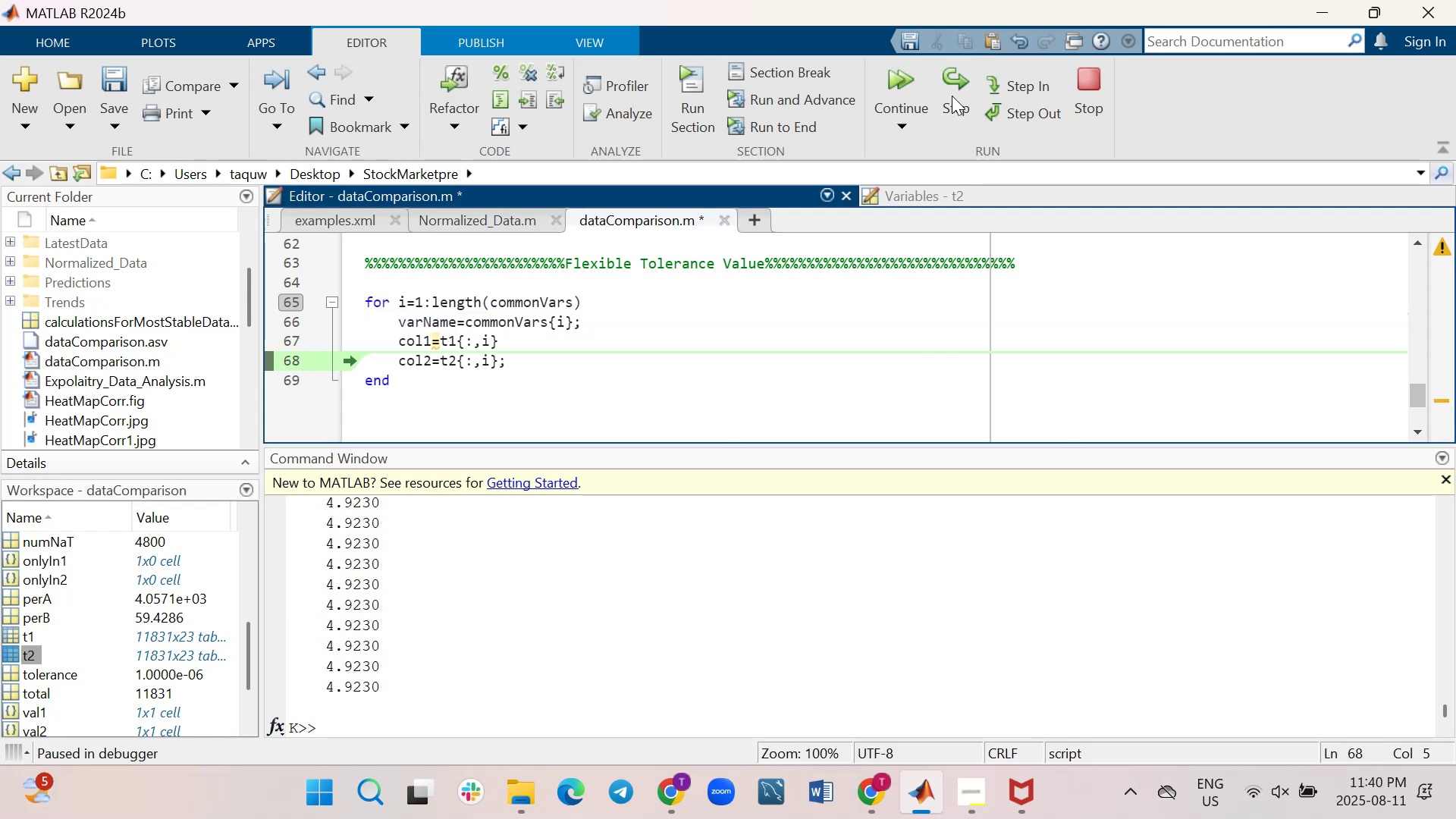 
left_click([952, 96])
 